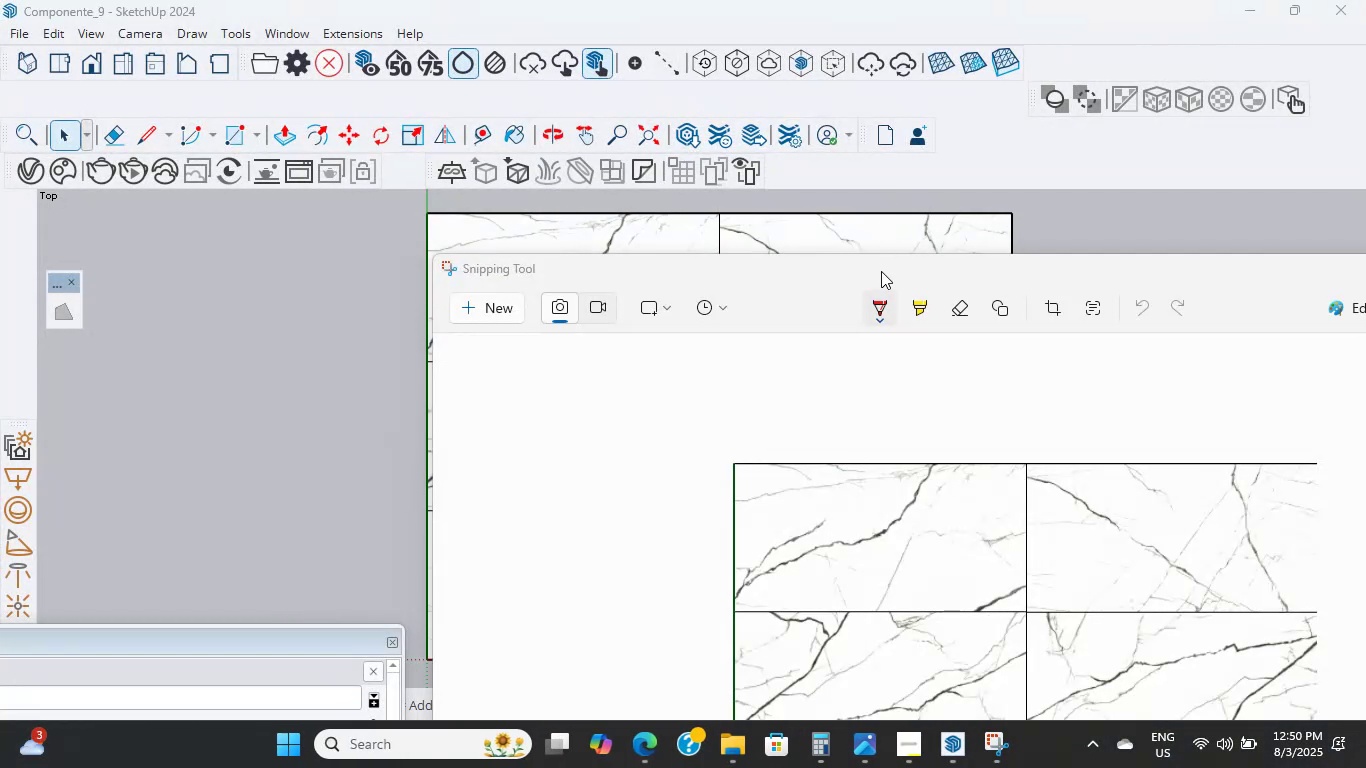 
wait(5.74)
 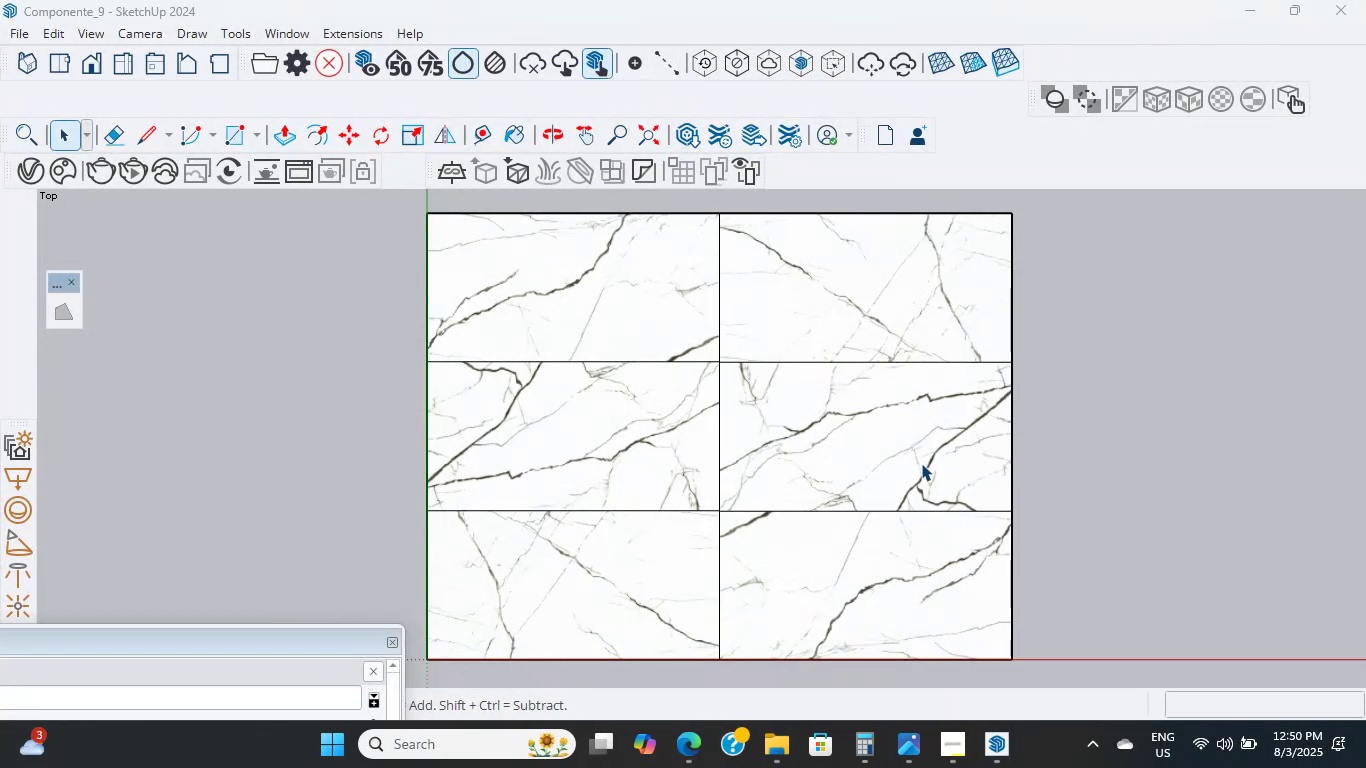 
scroll: coordinate [608, 492], scroll_direction: up, amount: 8.0
 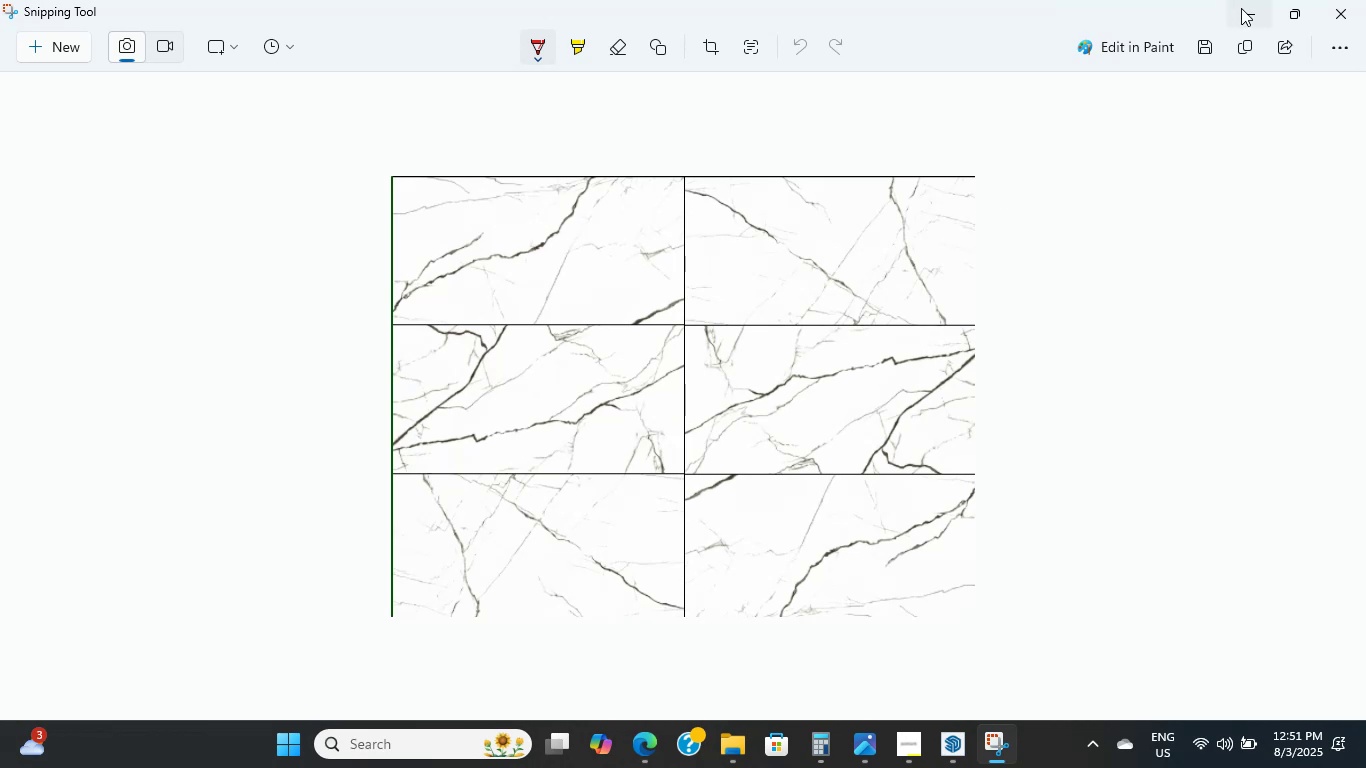 
wait(7.55)
 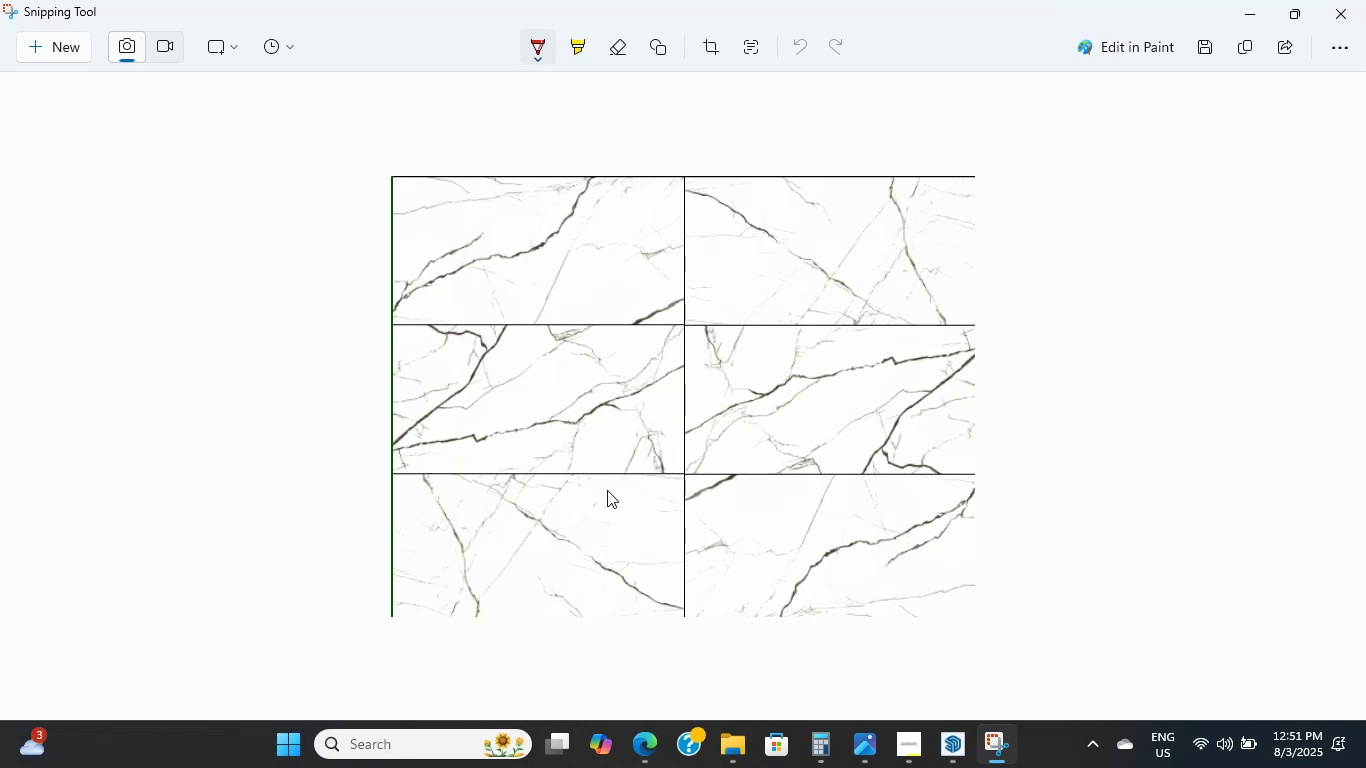 
left_click([1241, 8])
 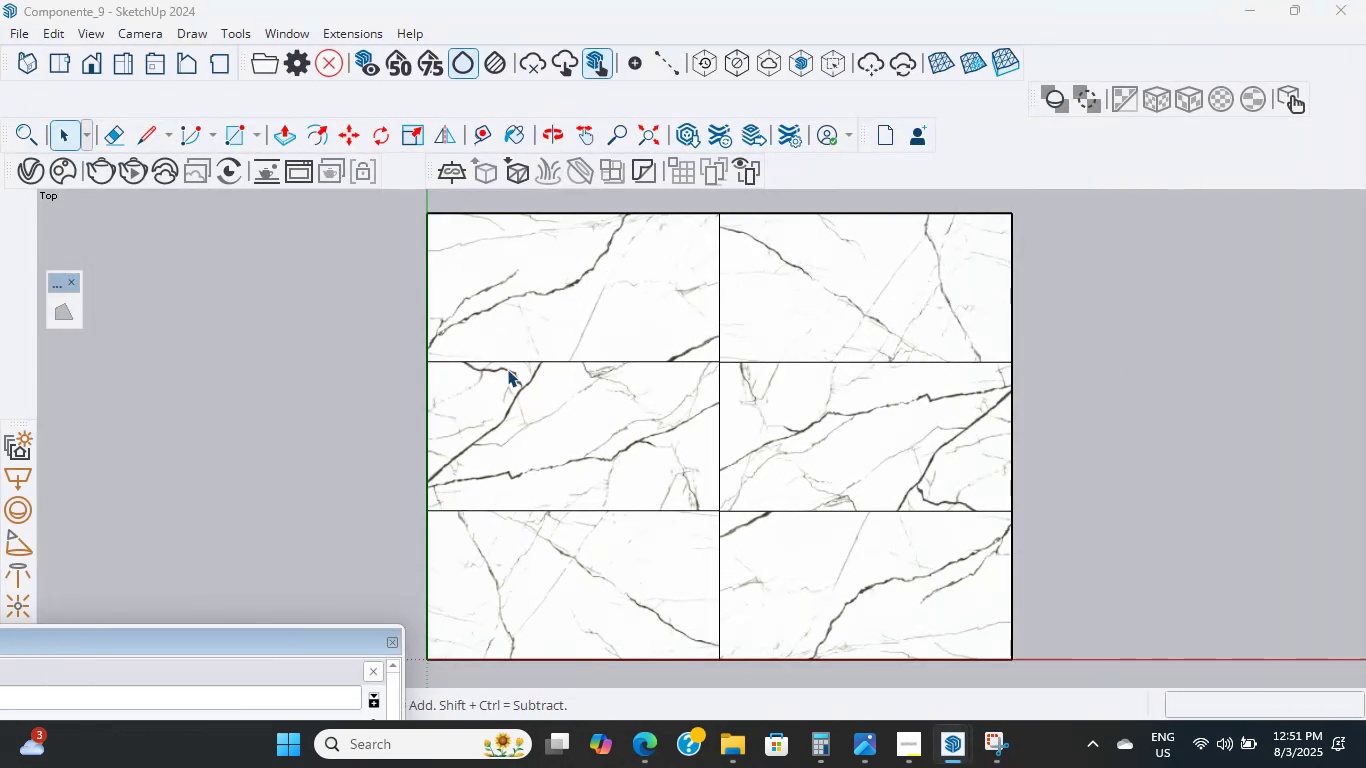 
key(PrintScreen)
 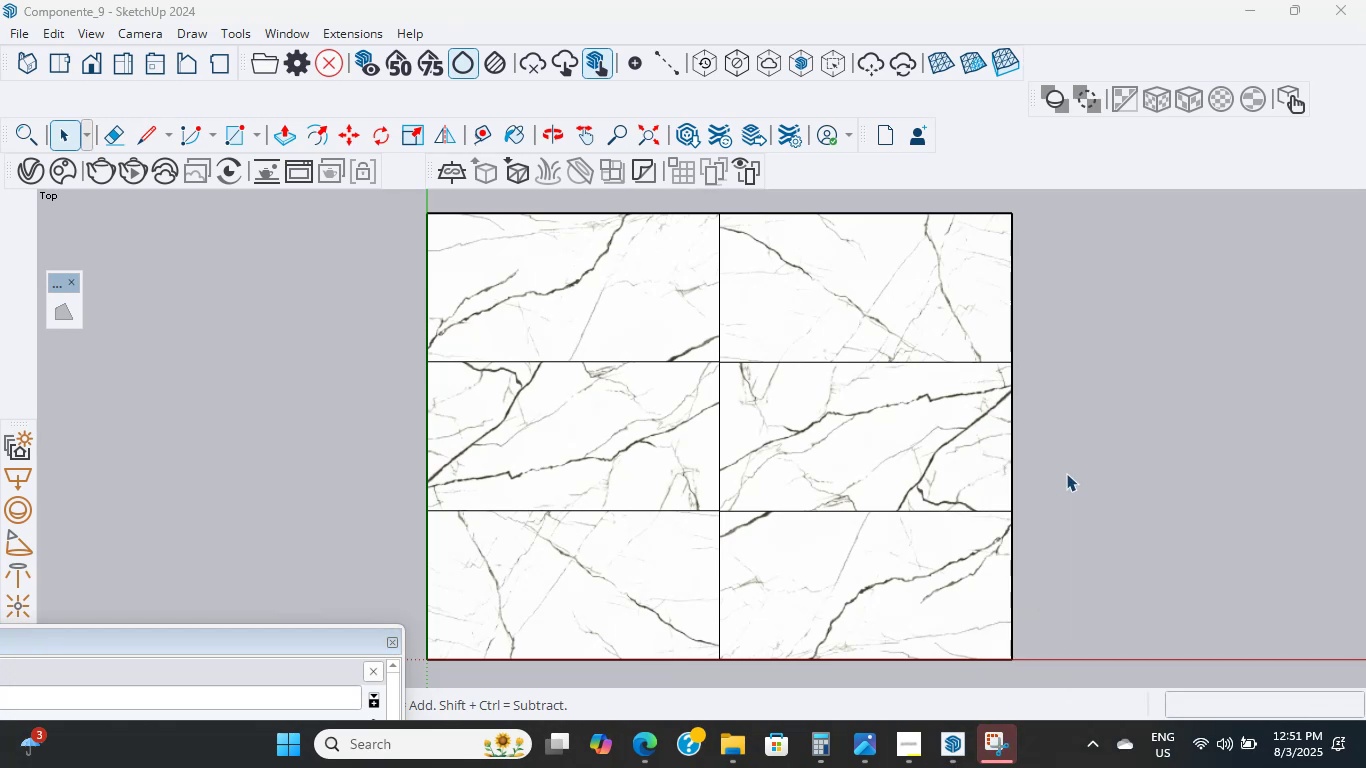 
wait(17.49)
 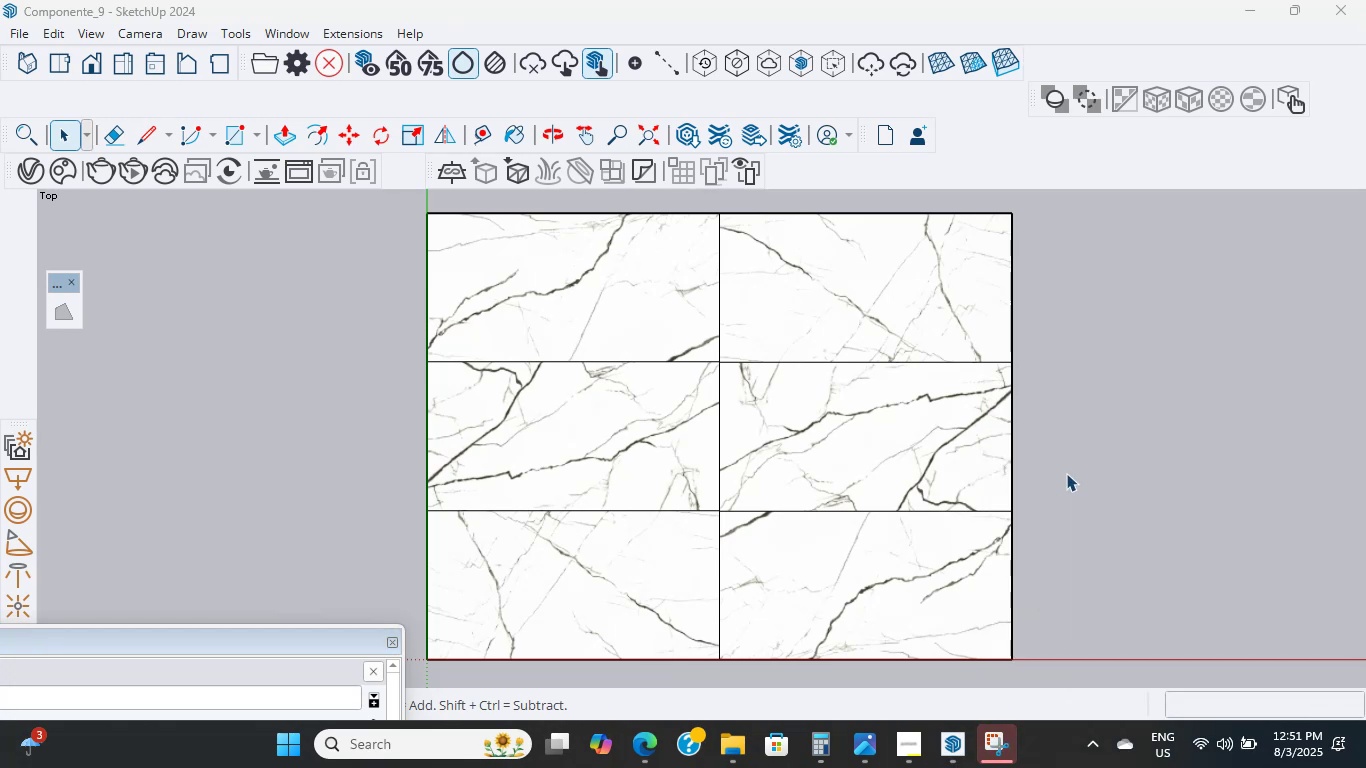 
scroll: coordinate [758, 514], scroll_direction: up, amount: 5.0
 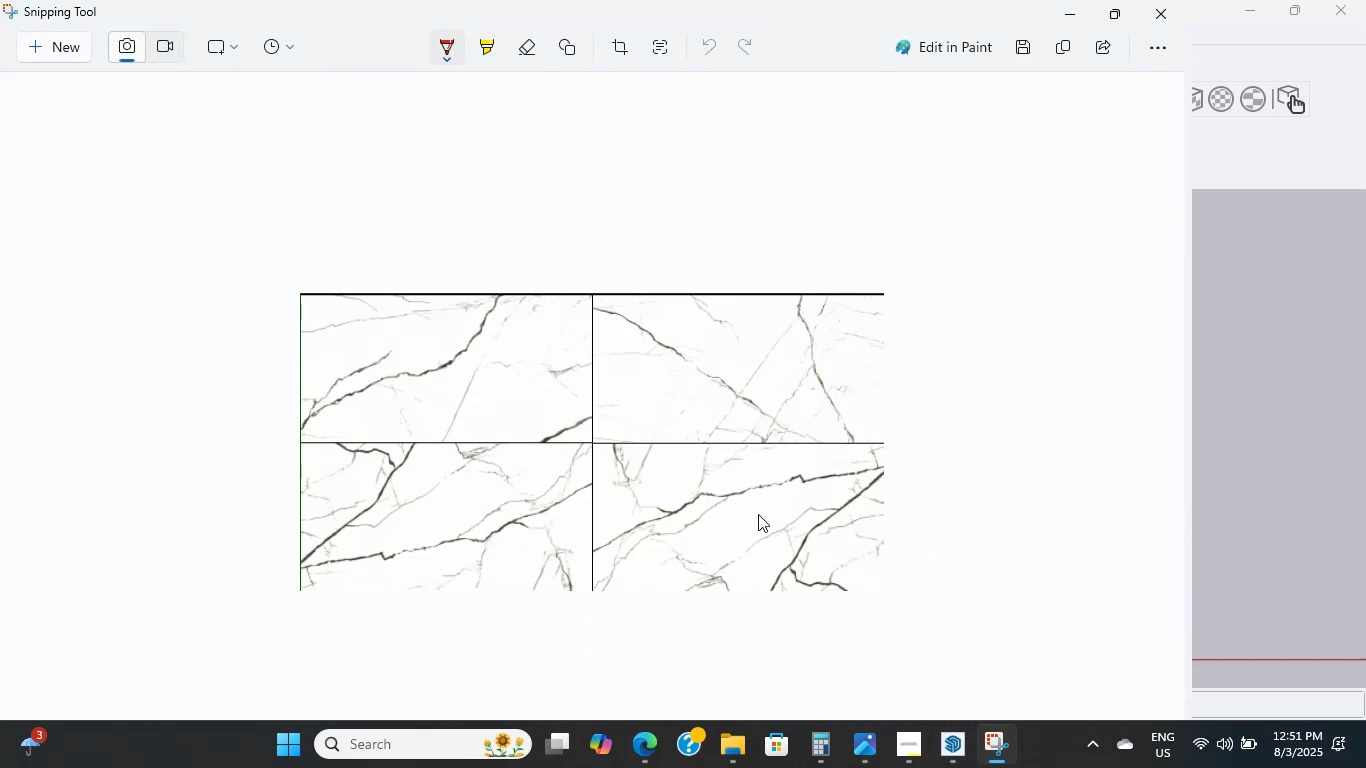 
double_click([758, 514])
 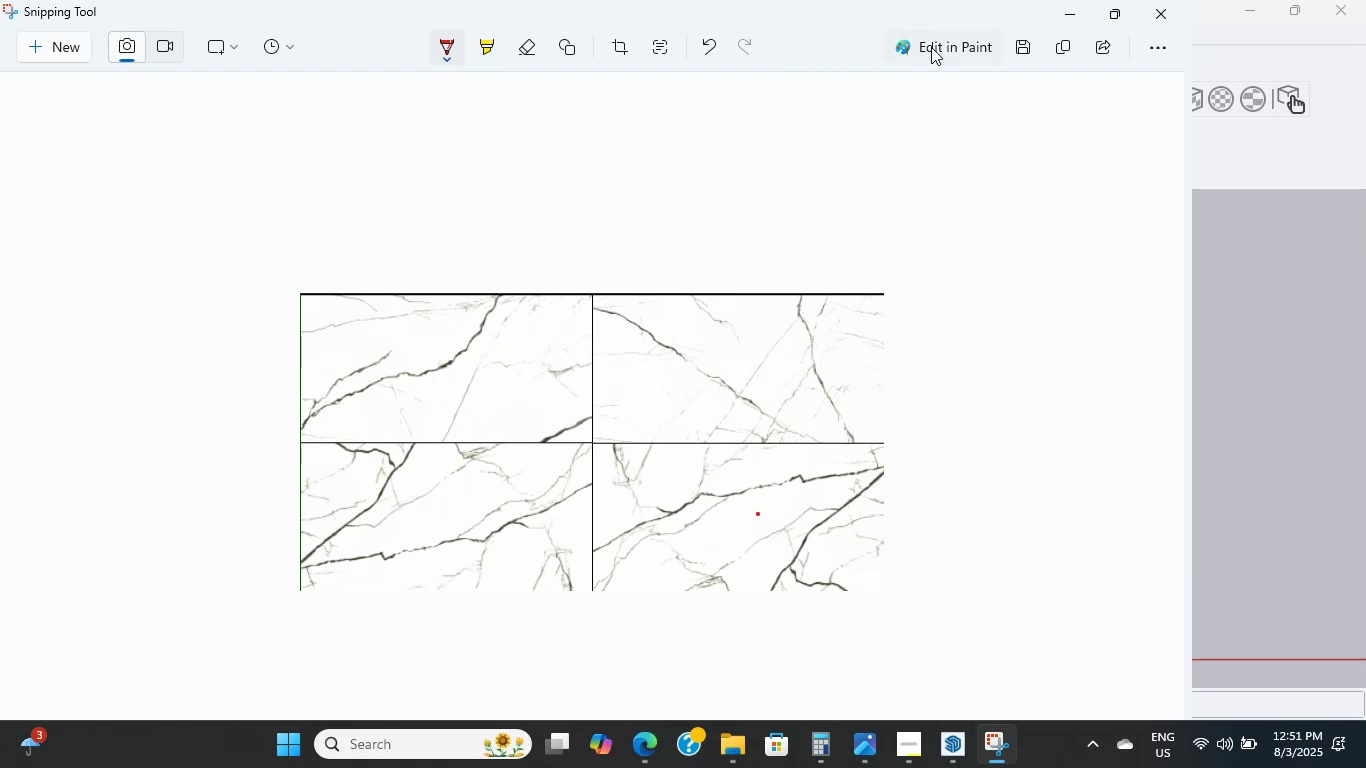 
left_click([1173, 0])
 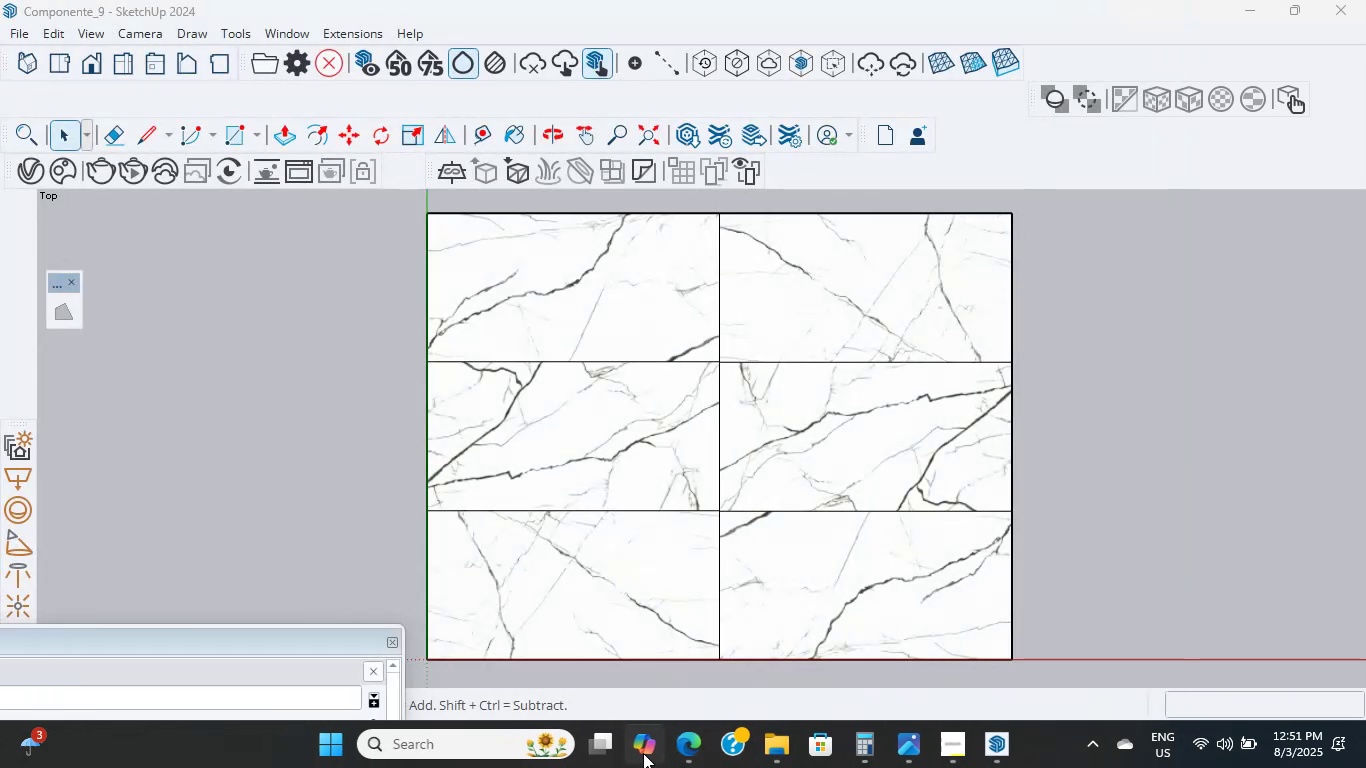 
left_click([681, 741])
 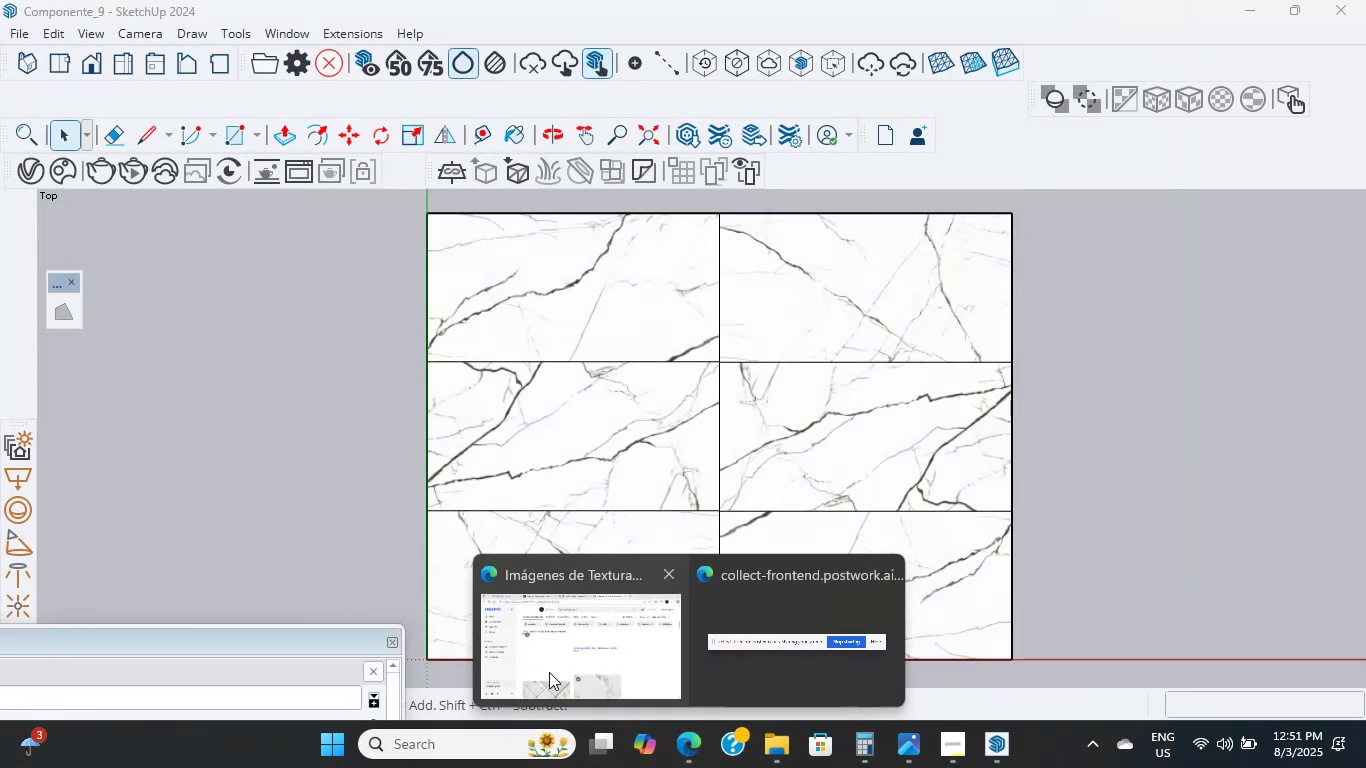 
left_click([555, 630])
 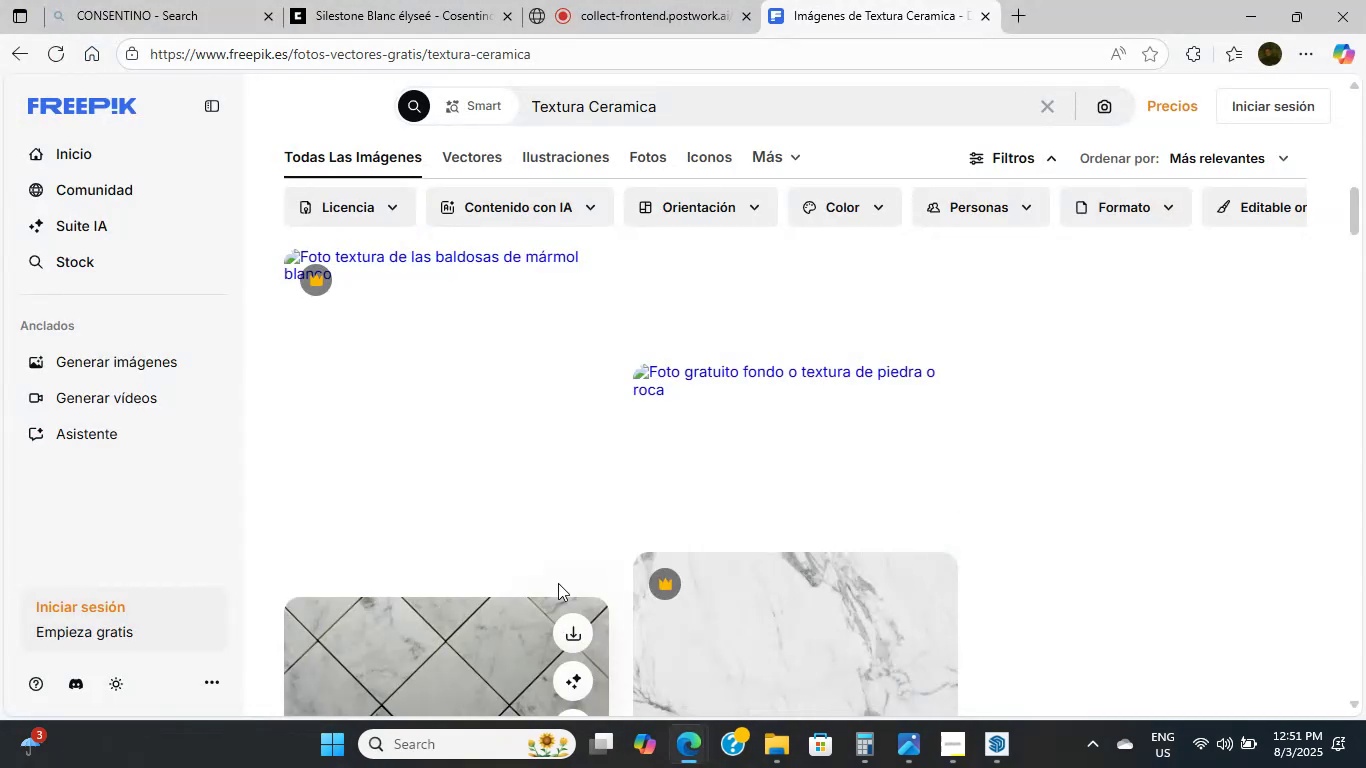 
scroll: coordinate [558, 582], scroll_direction: down, amount: 6.0
 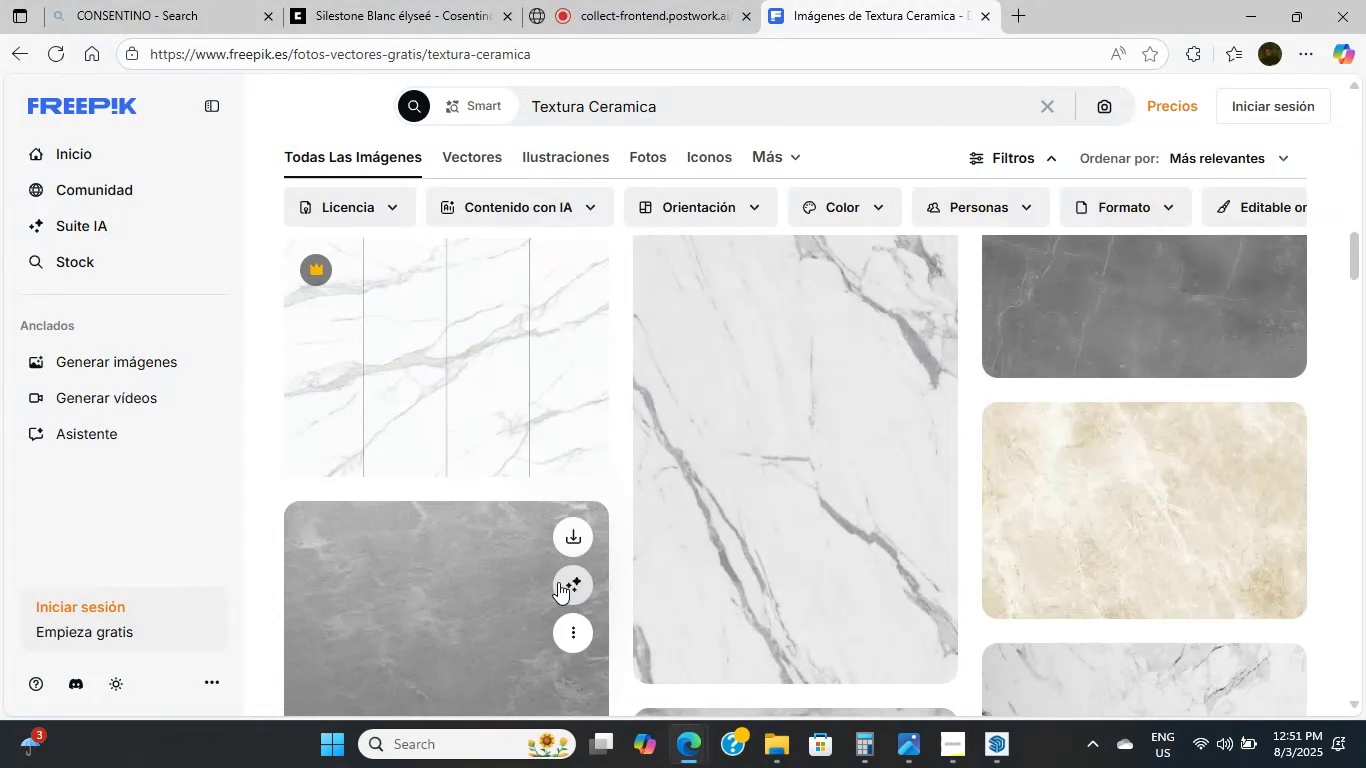 
scroll: coordinate [558, 582], scroll_direction: up, amount: 2.0
 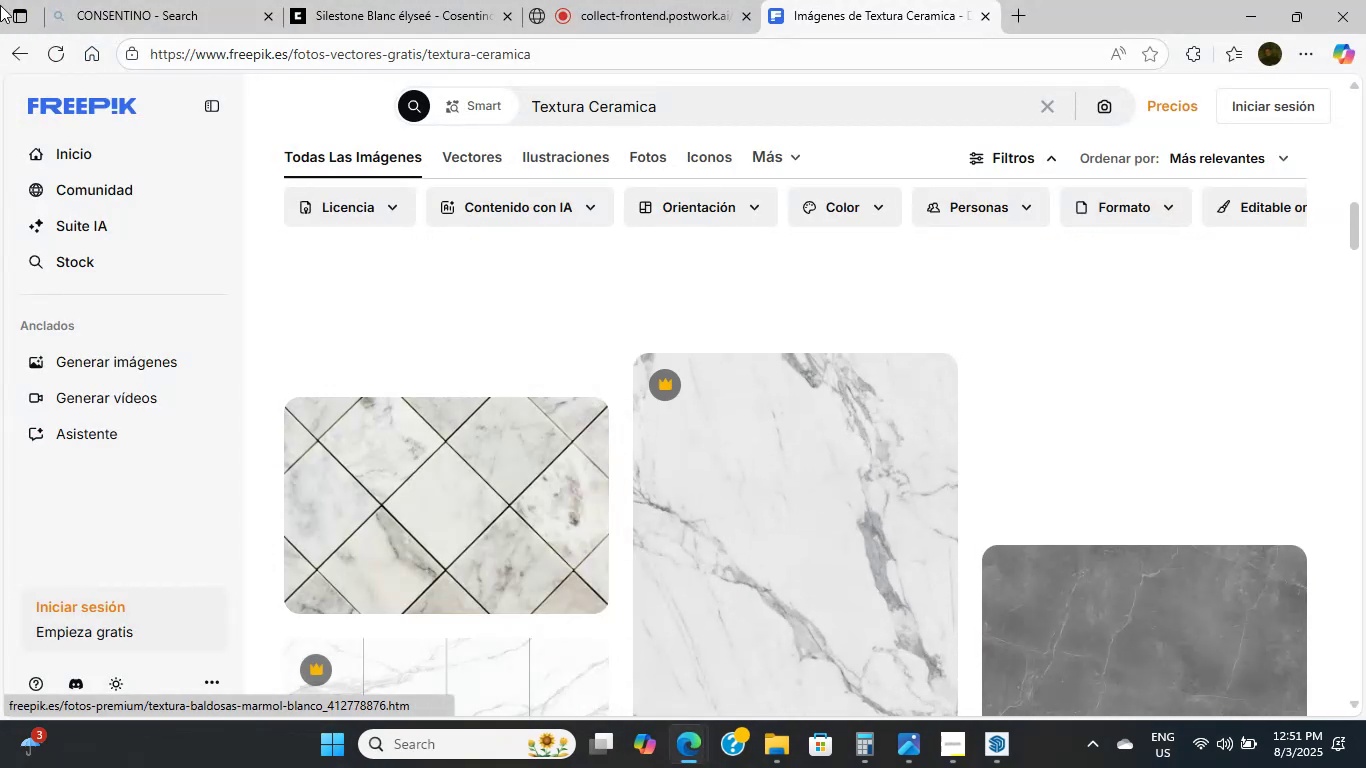 
left_click([8, 45])
 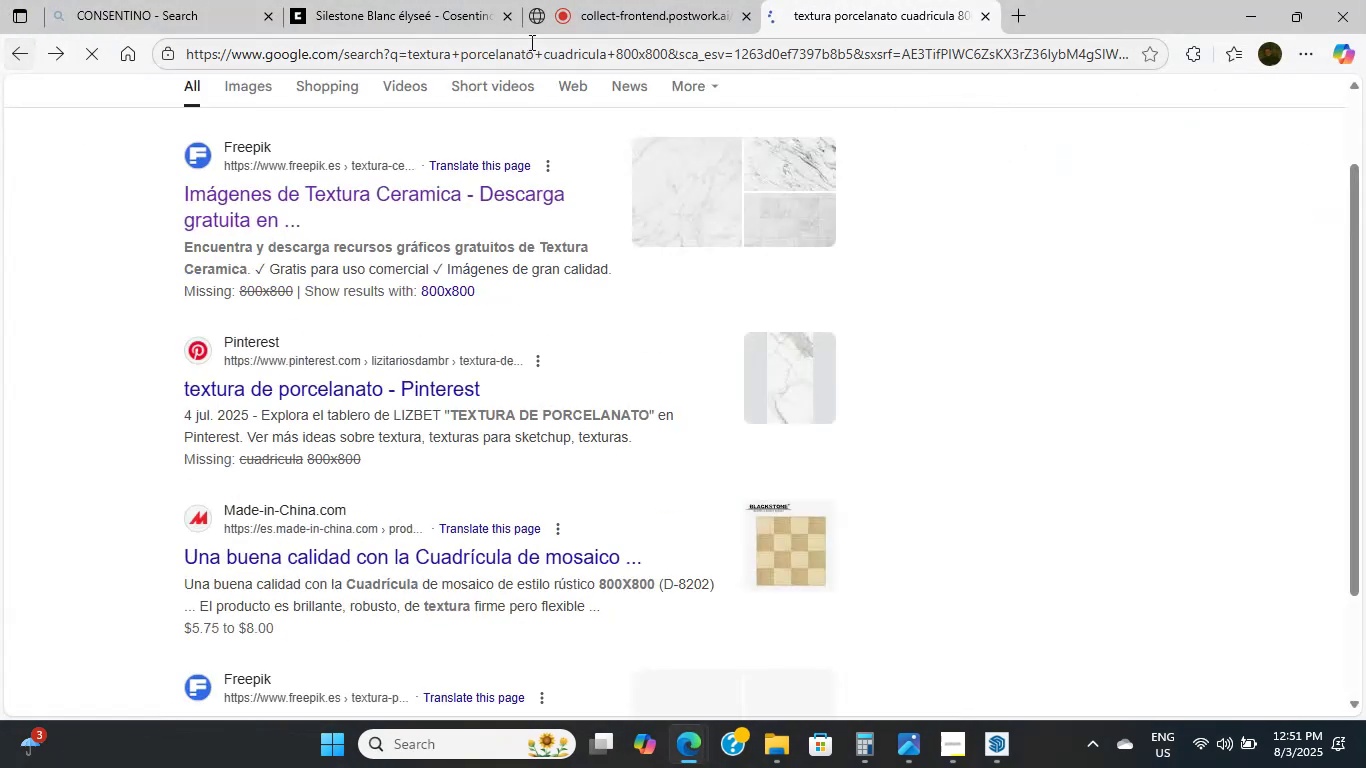 
left_click([541, 45])
 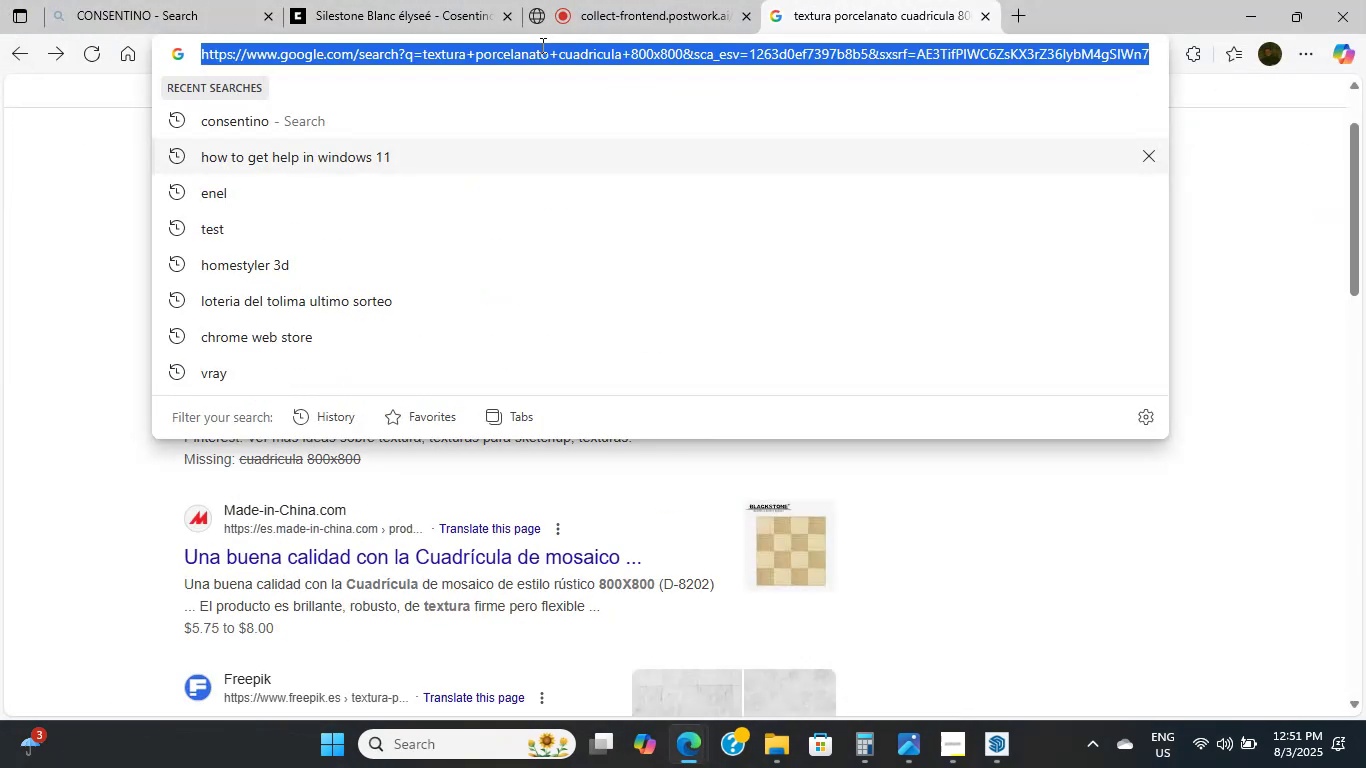 
key(Enter)
 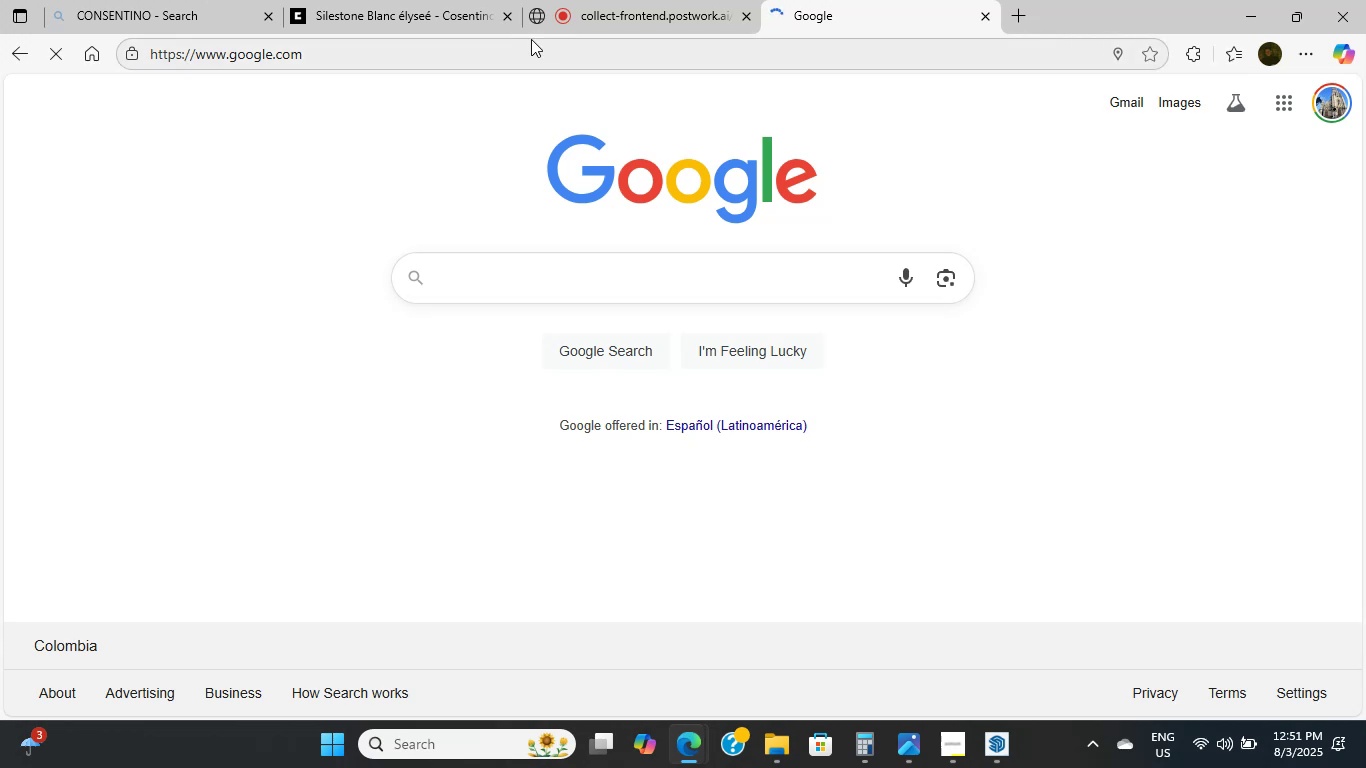 
type(texturas de piso s)
key(Backspace)
type(render)
 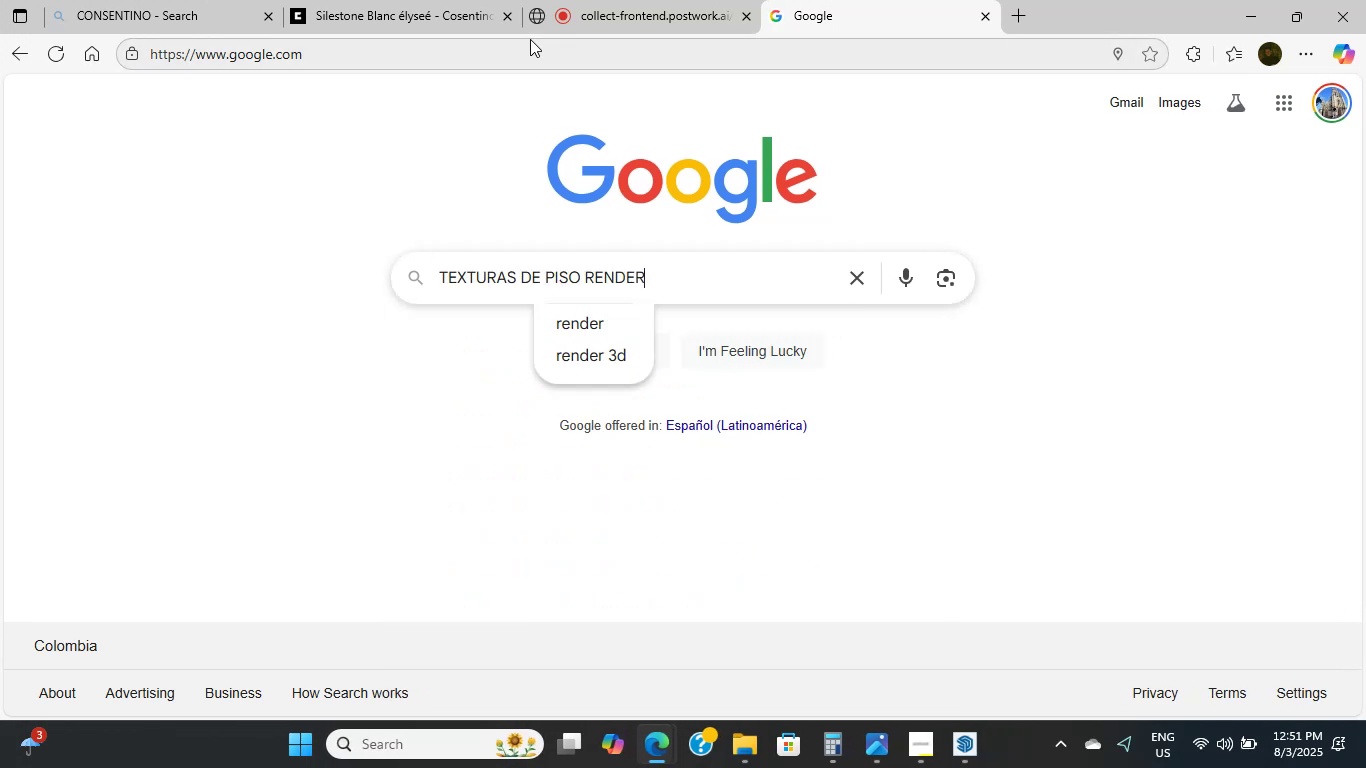 
key(Enter)
 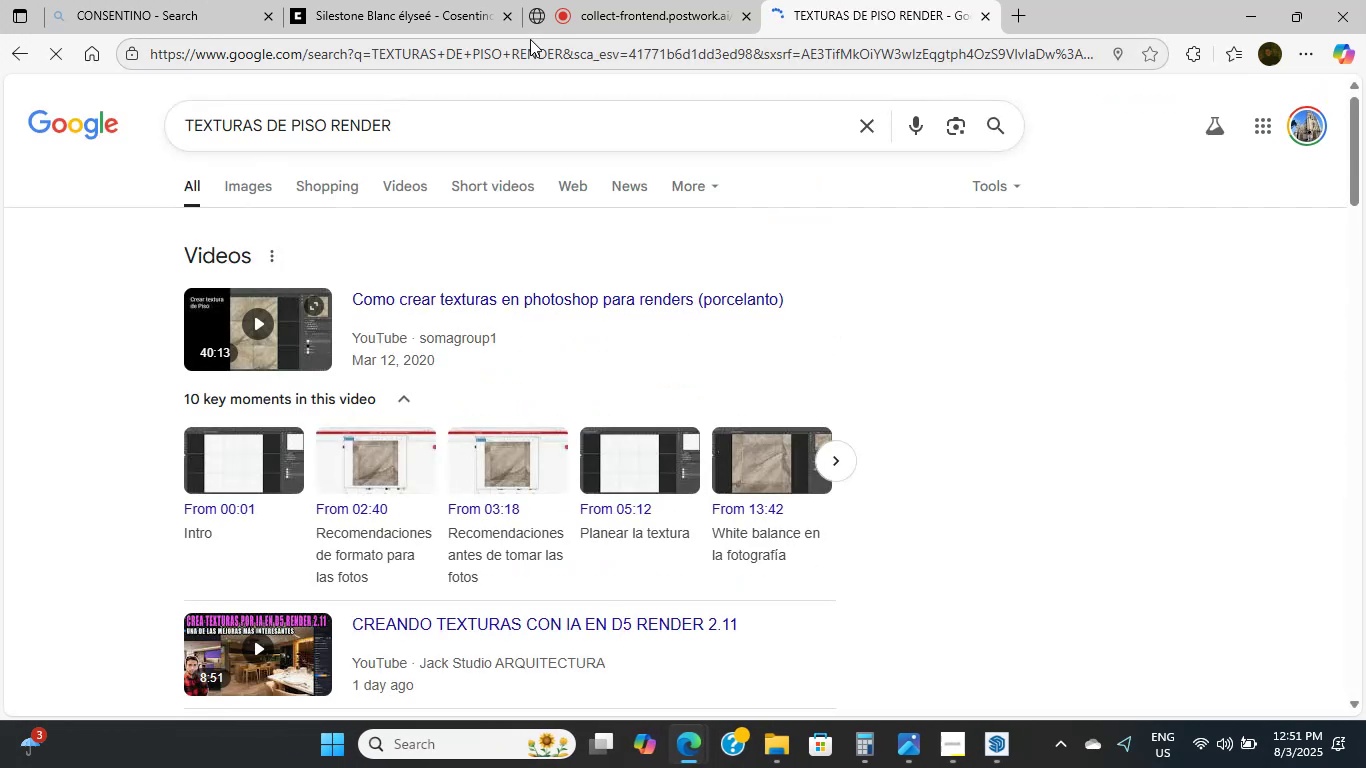 
scroll: coordinate [223, 359], scroll_direction: down, amount: 12.0
 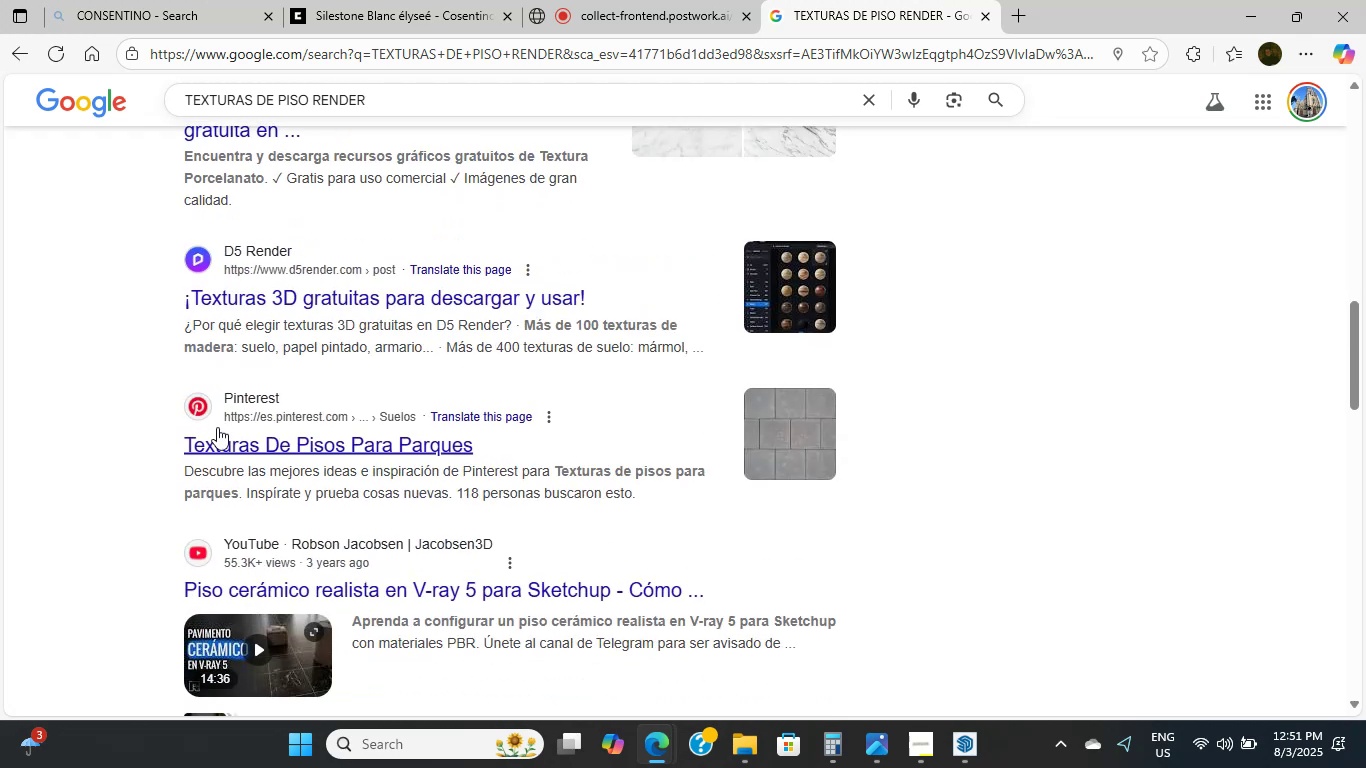 
left_click([230, 447])
 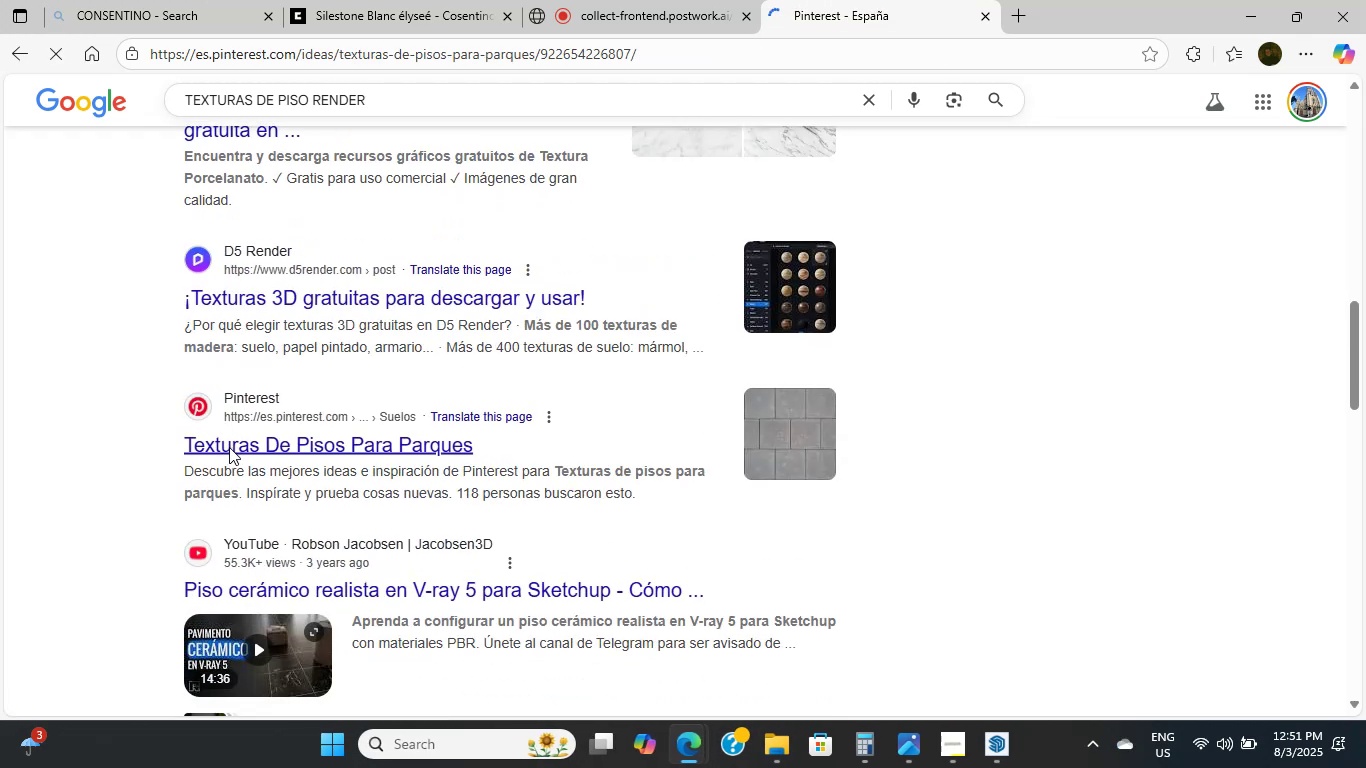 
scroll: coordinate [229, 447], scroll_direction: down, amount: 4.0
 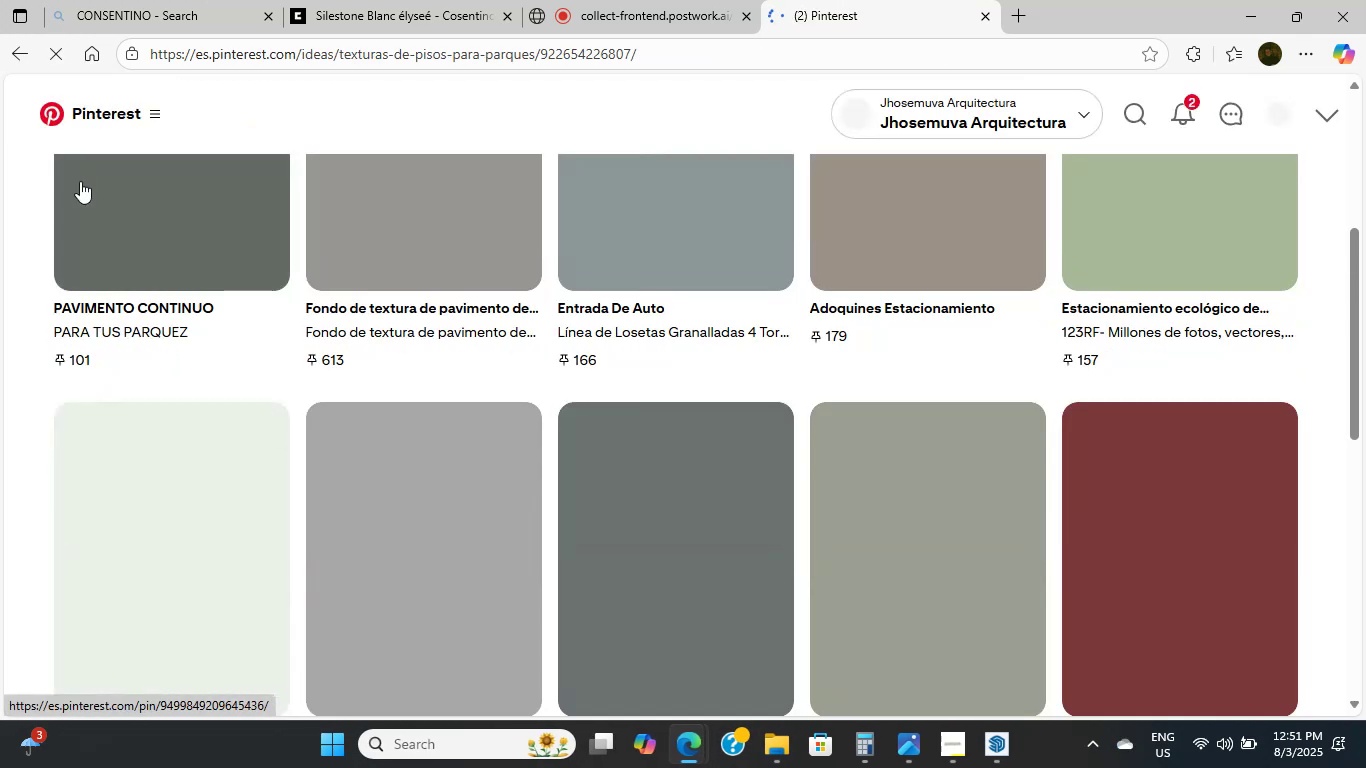 
scroll: coordinate [123, 397], scroll_direction: up, amount: 4.0
 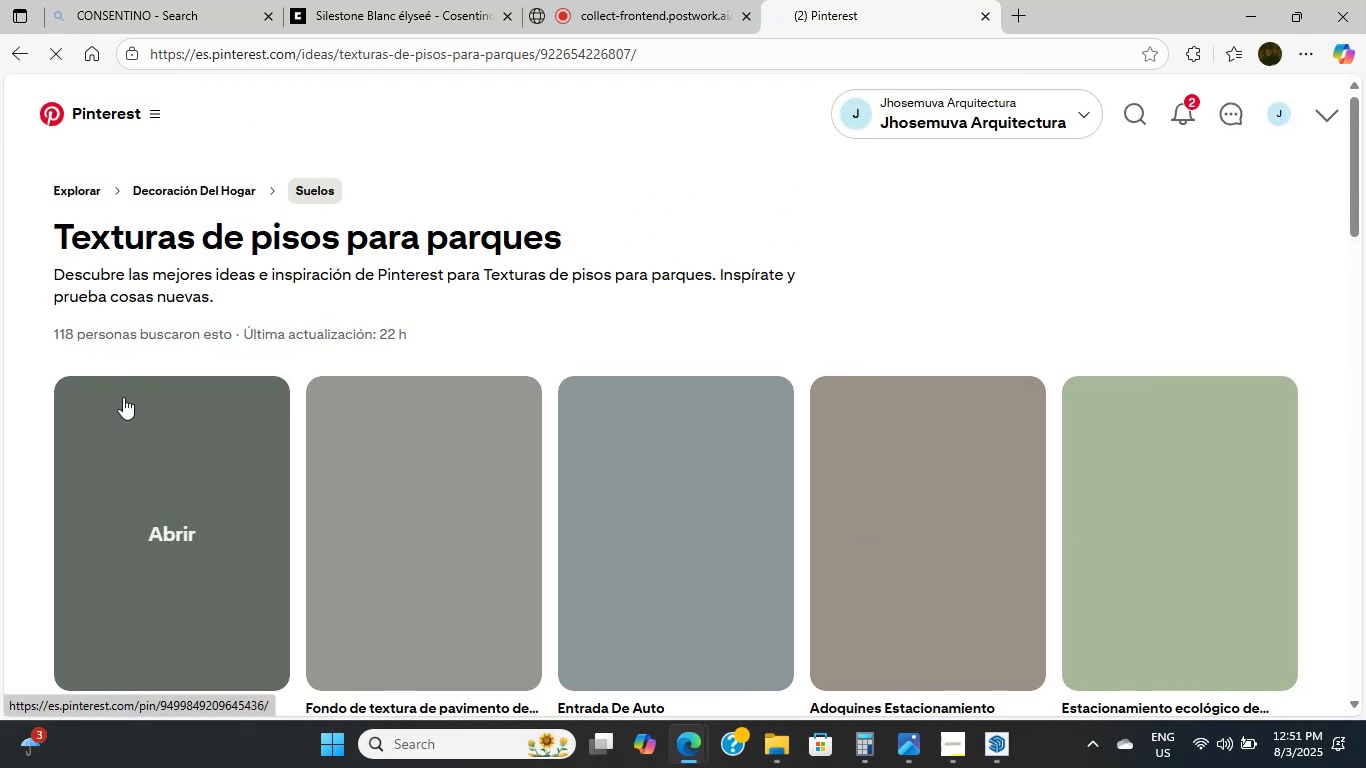 
scroll: coordinate [171, 421], scroll_direction: down, amount: 16.0
 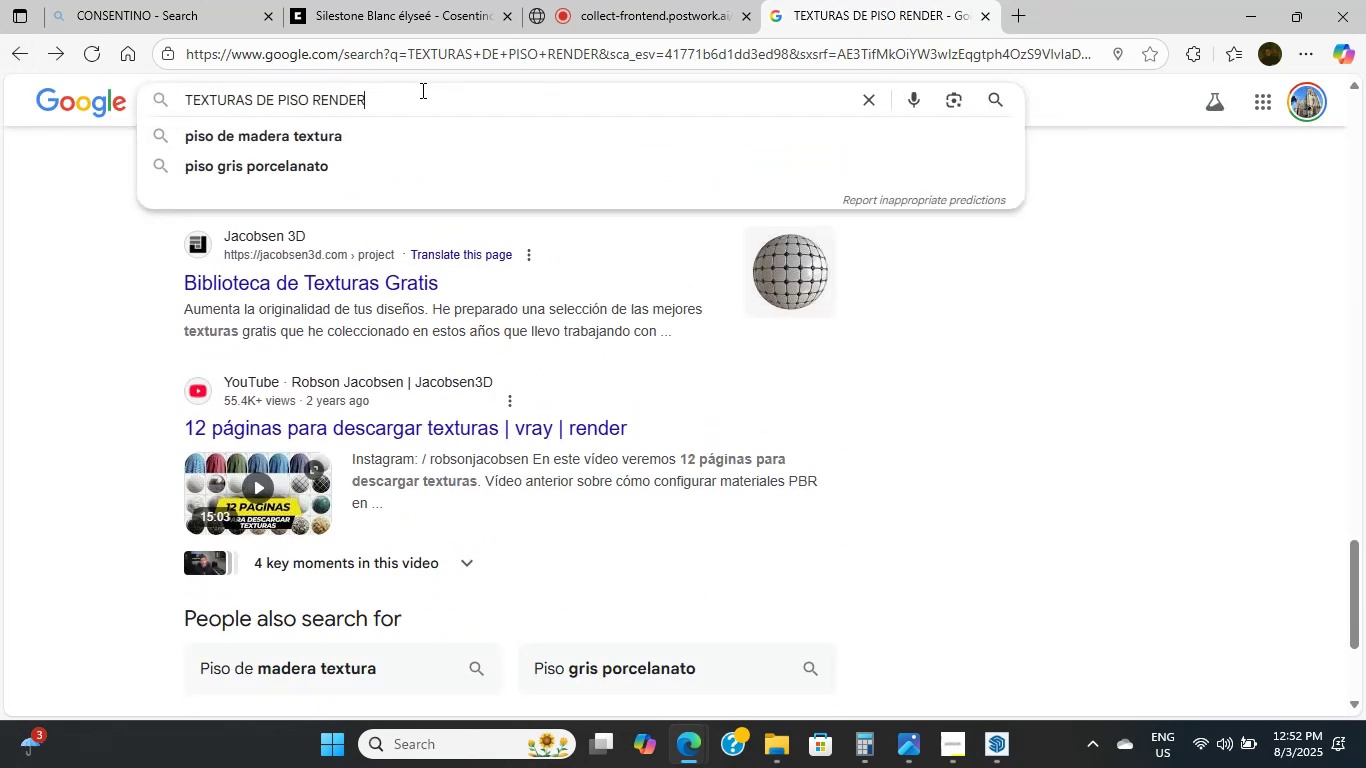 
type( porcelanato)
 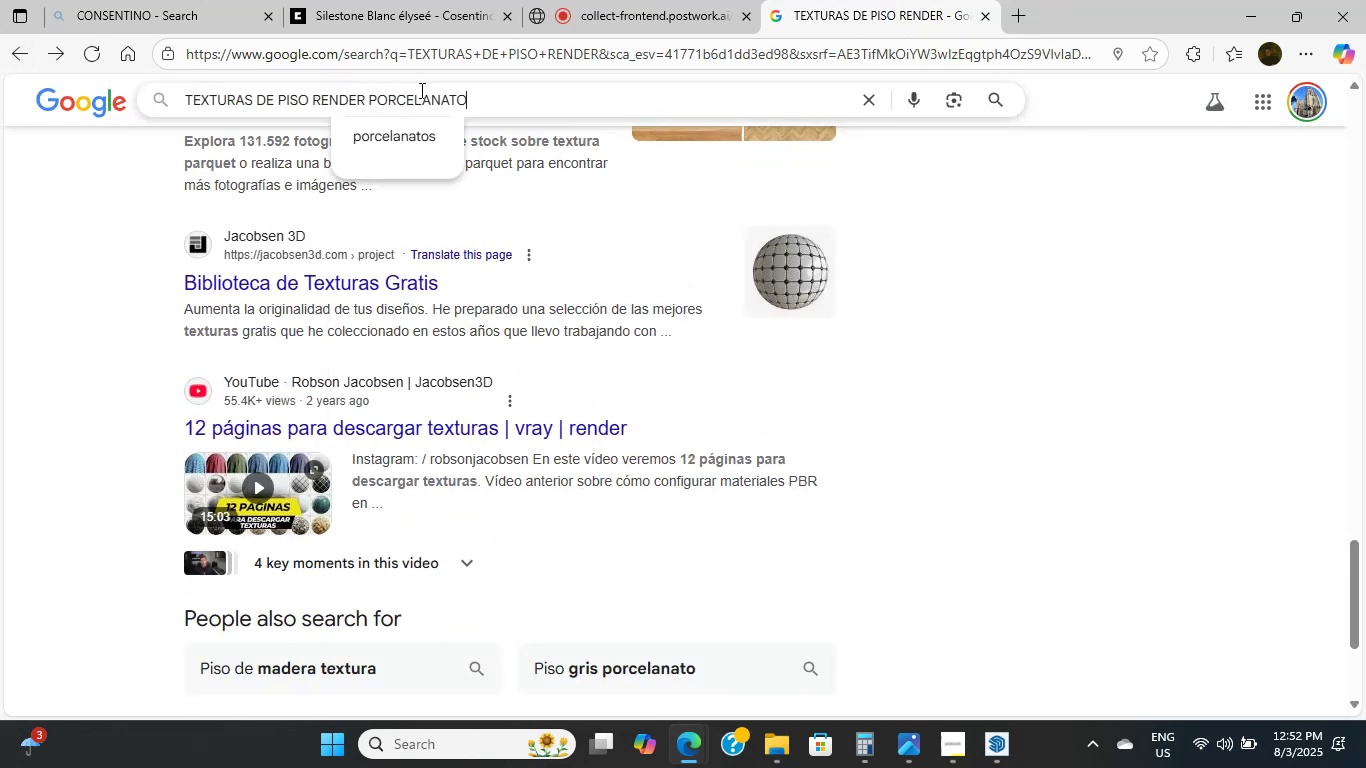 
key(Enter)
 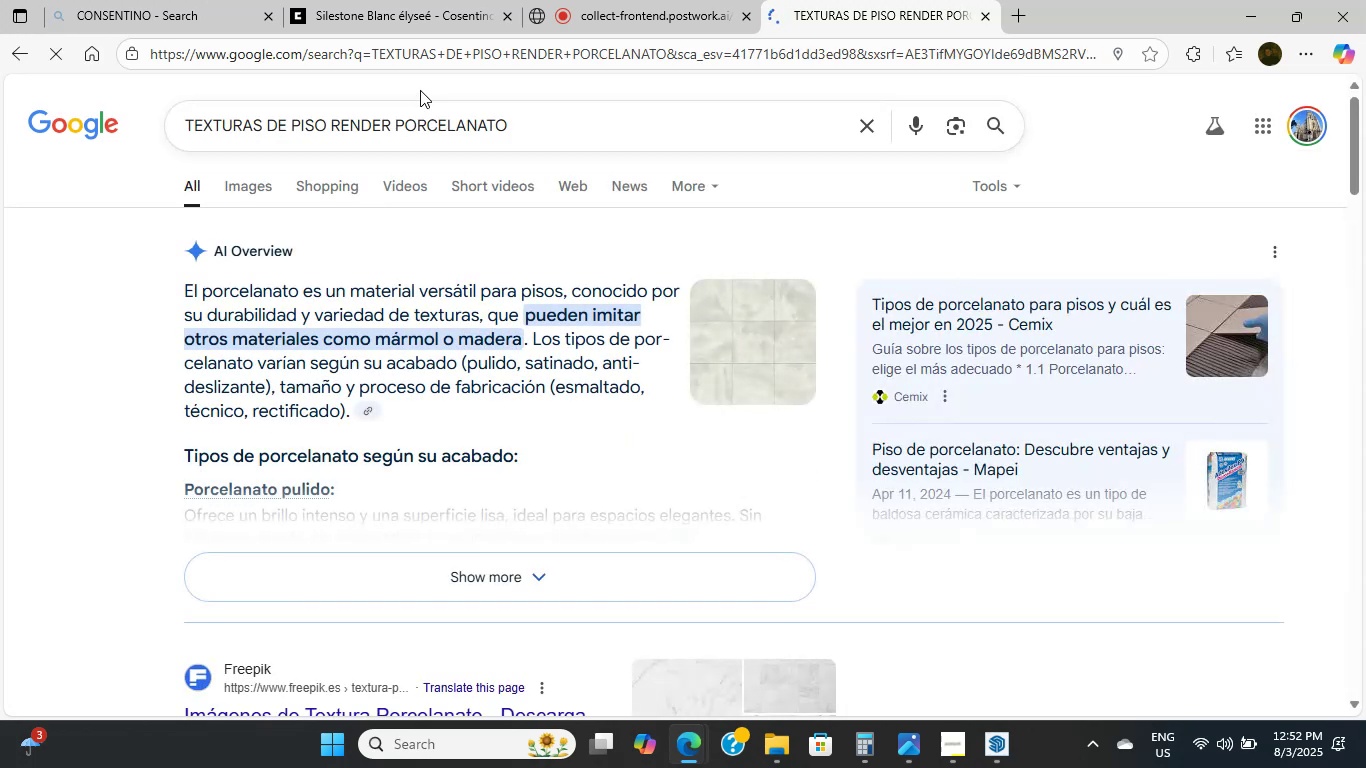 
scroll: coordinate [299, 453], scroll_direction: down, amount: 10.0
 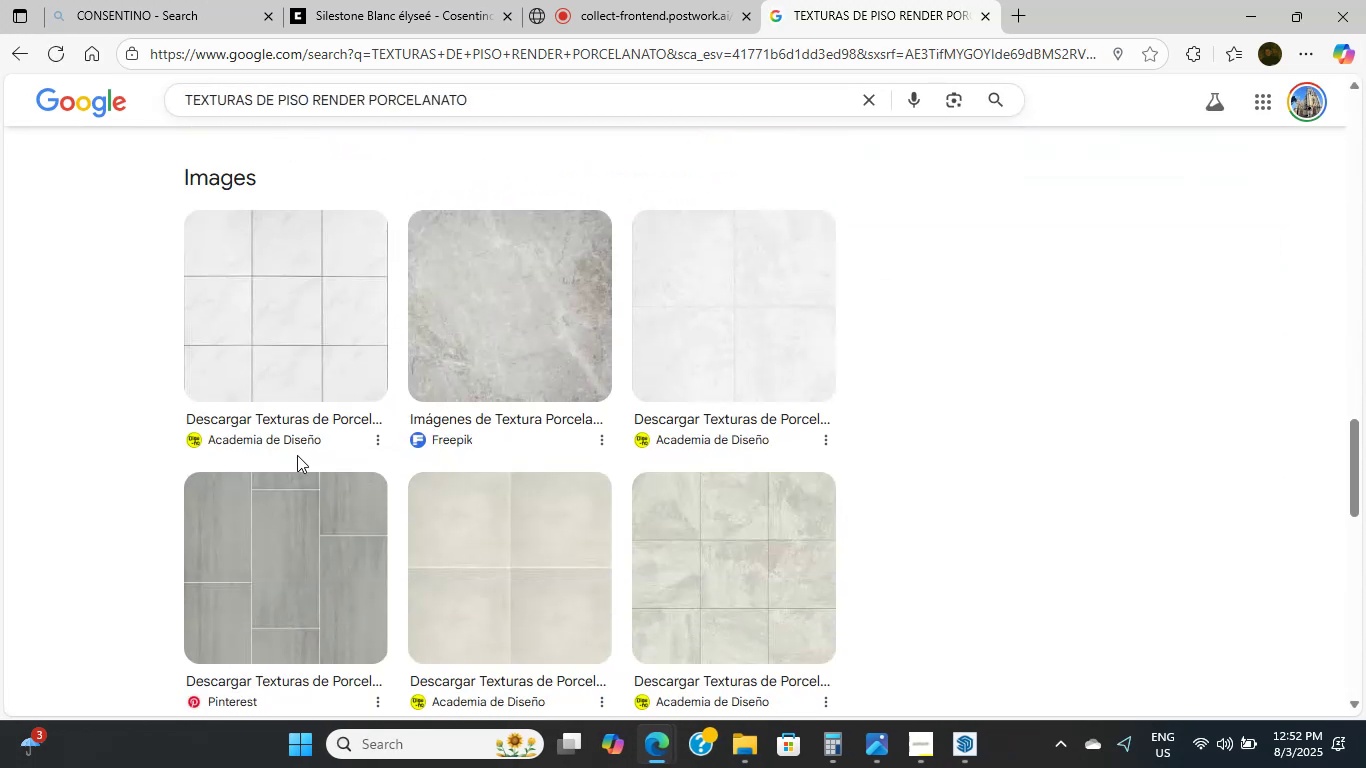 
scroll: coordinate [243, 237], scroll_direction: up, amount: 30.0
 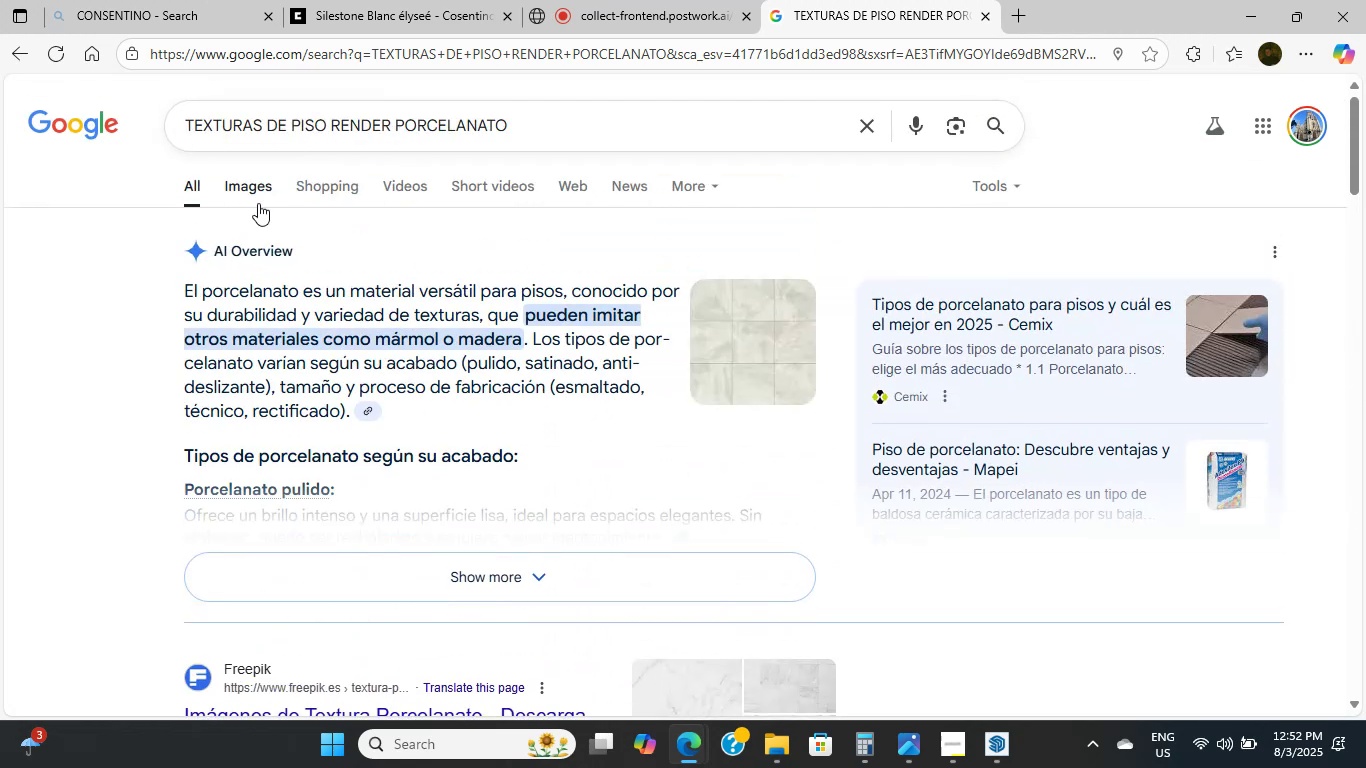 
left_click([258, 203])
 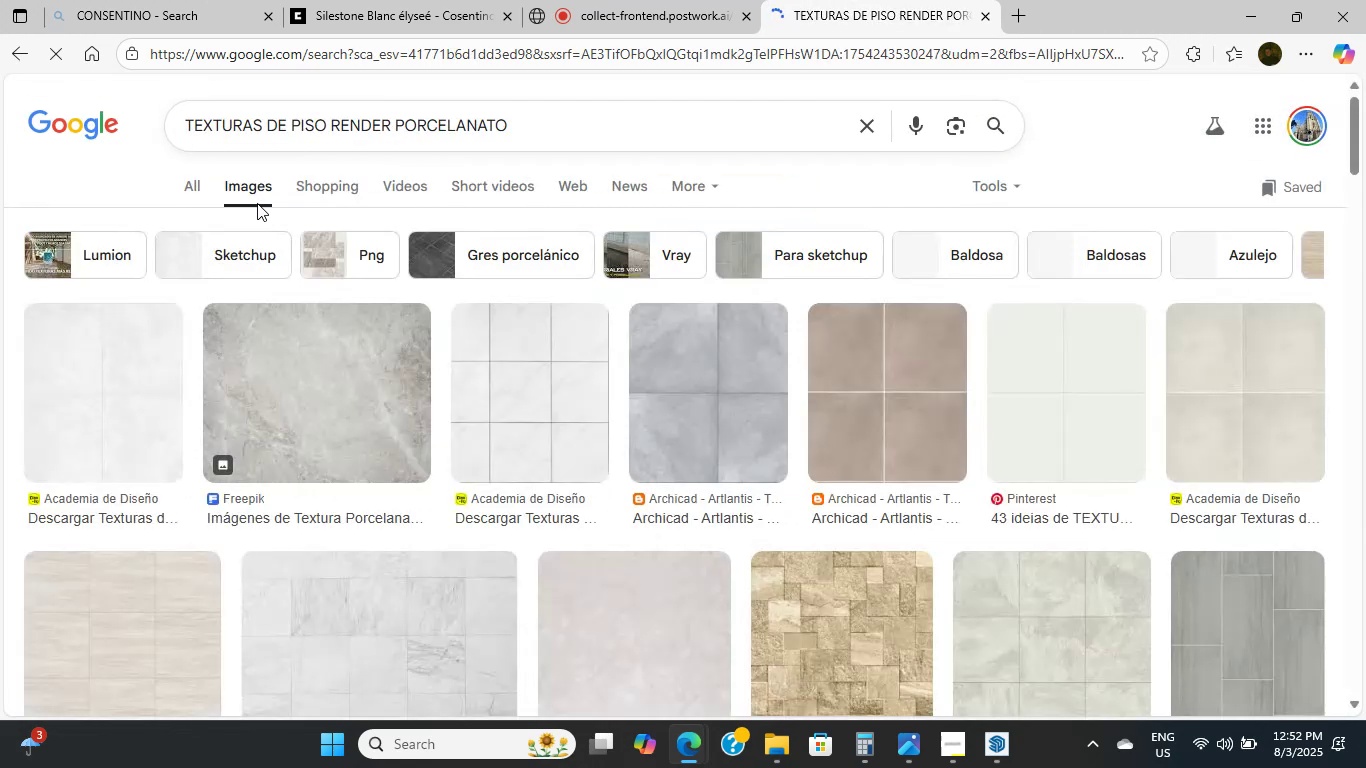 
scroll: coordinate [590, 475], scroll_direction: down, amount: 20.0
 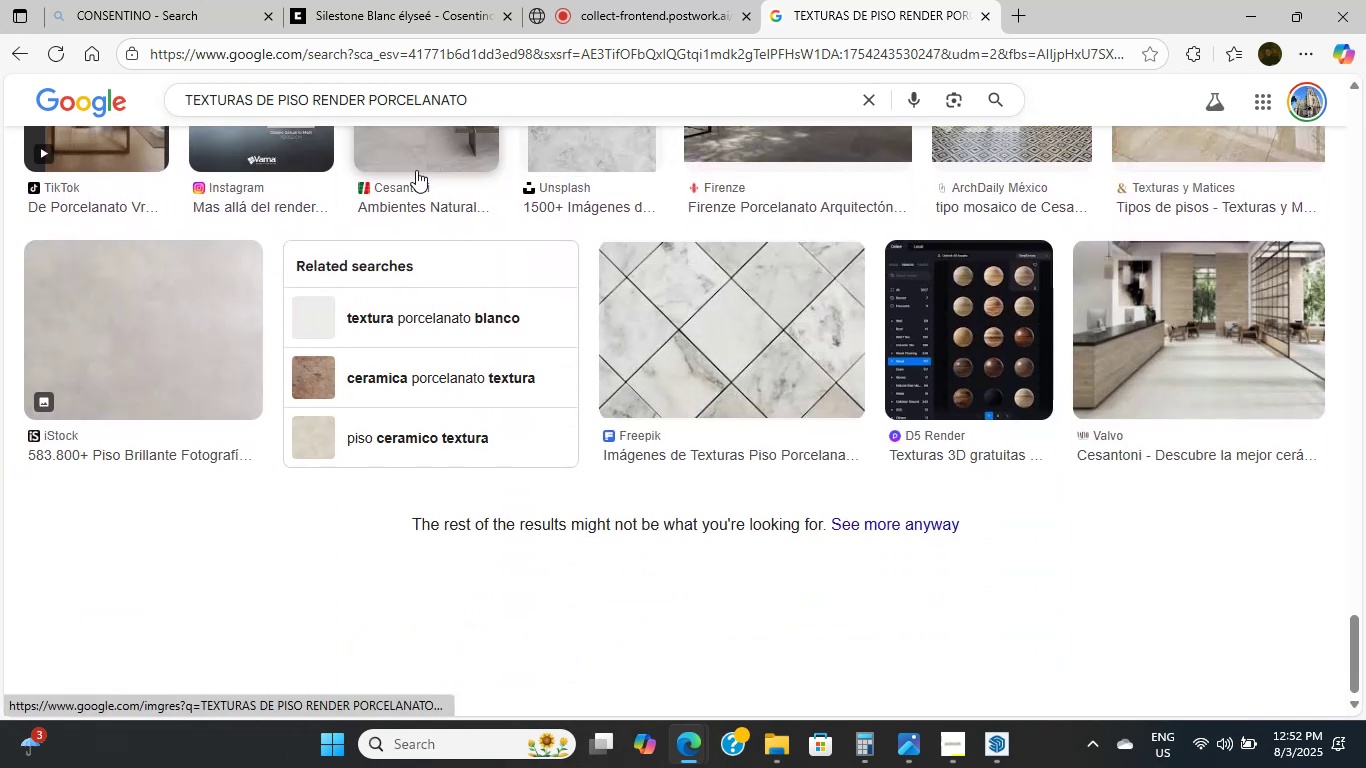 
scroll: coordinate [392, 215], scroll_direction: up, amount: 58.0
 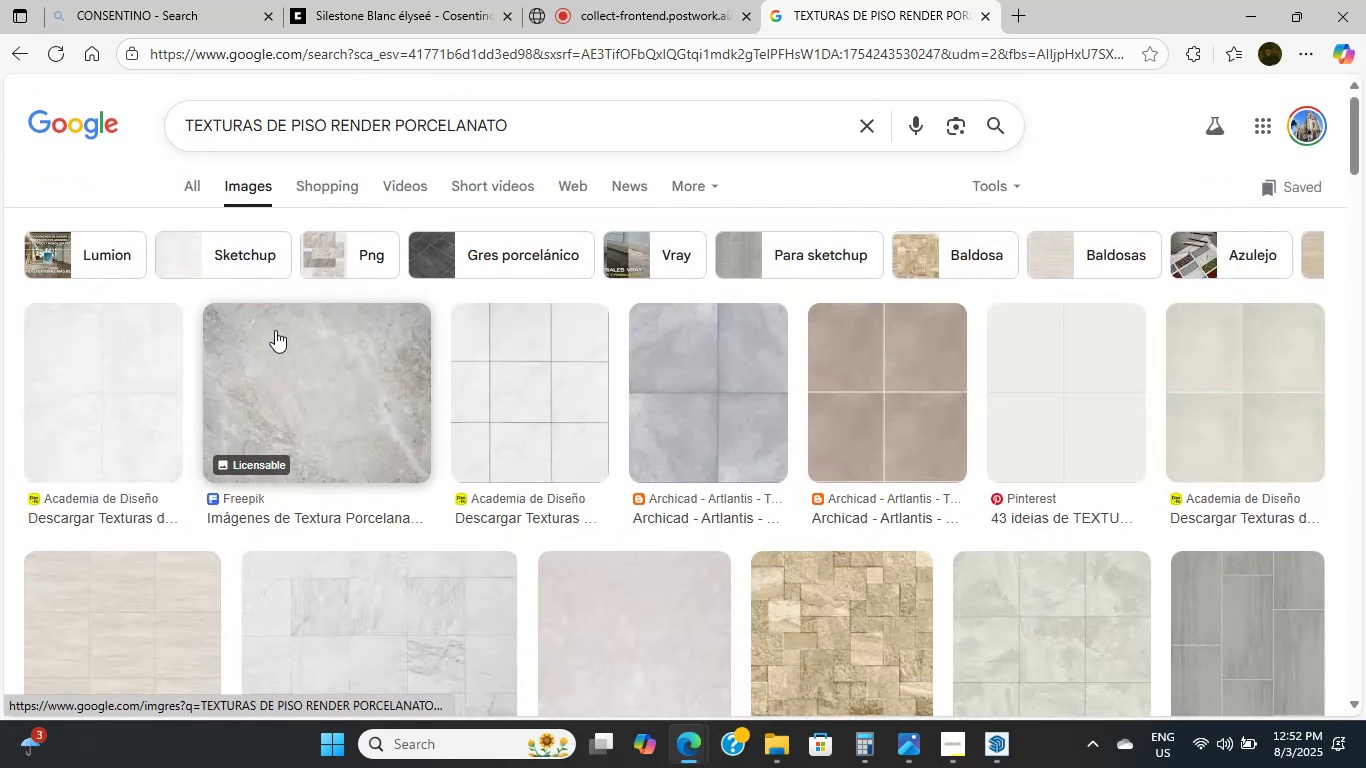 
left_click([217, 247])
 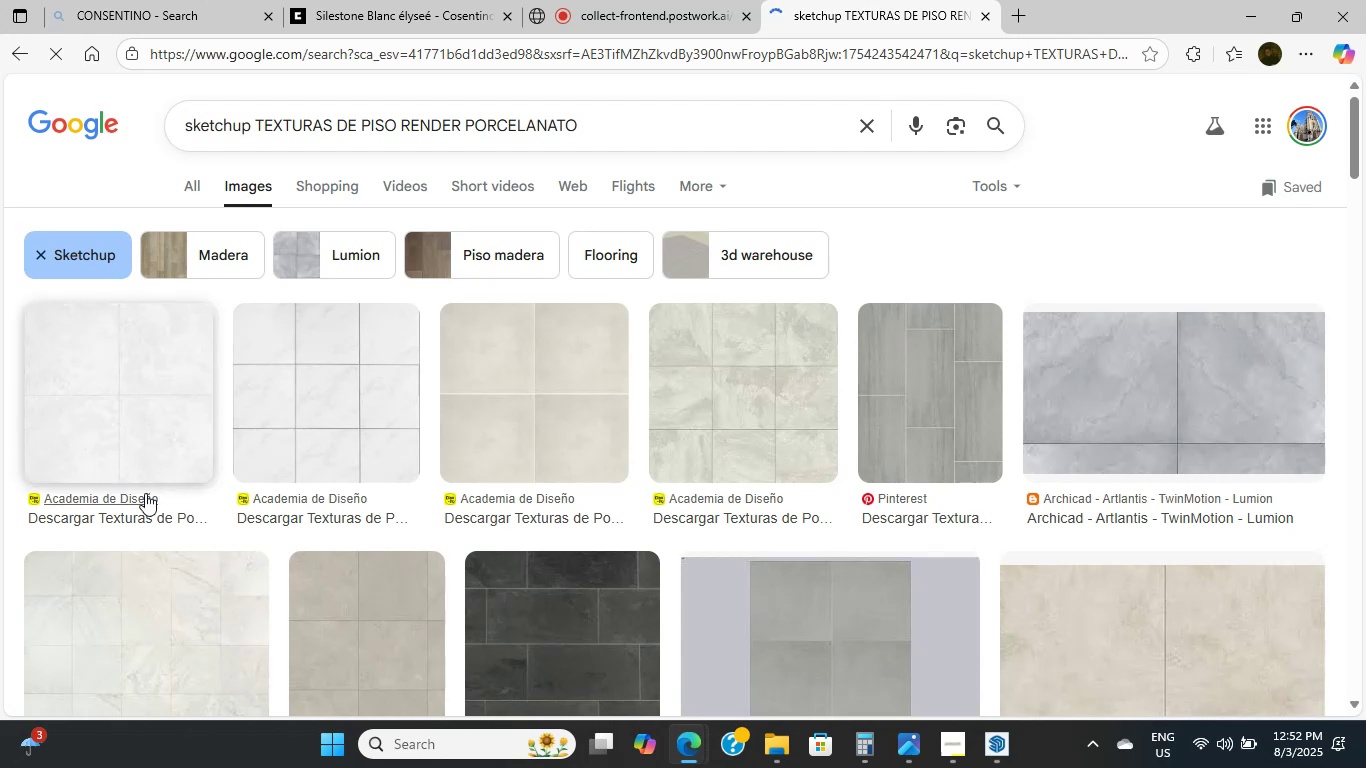 
scroll: coordinate [61, 553], scroll_direction: down, amount: 15.0
 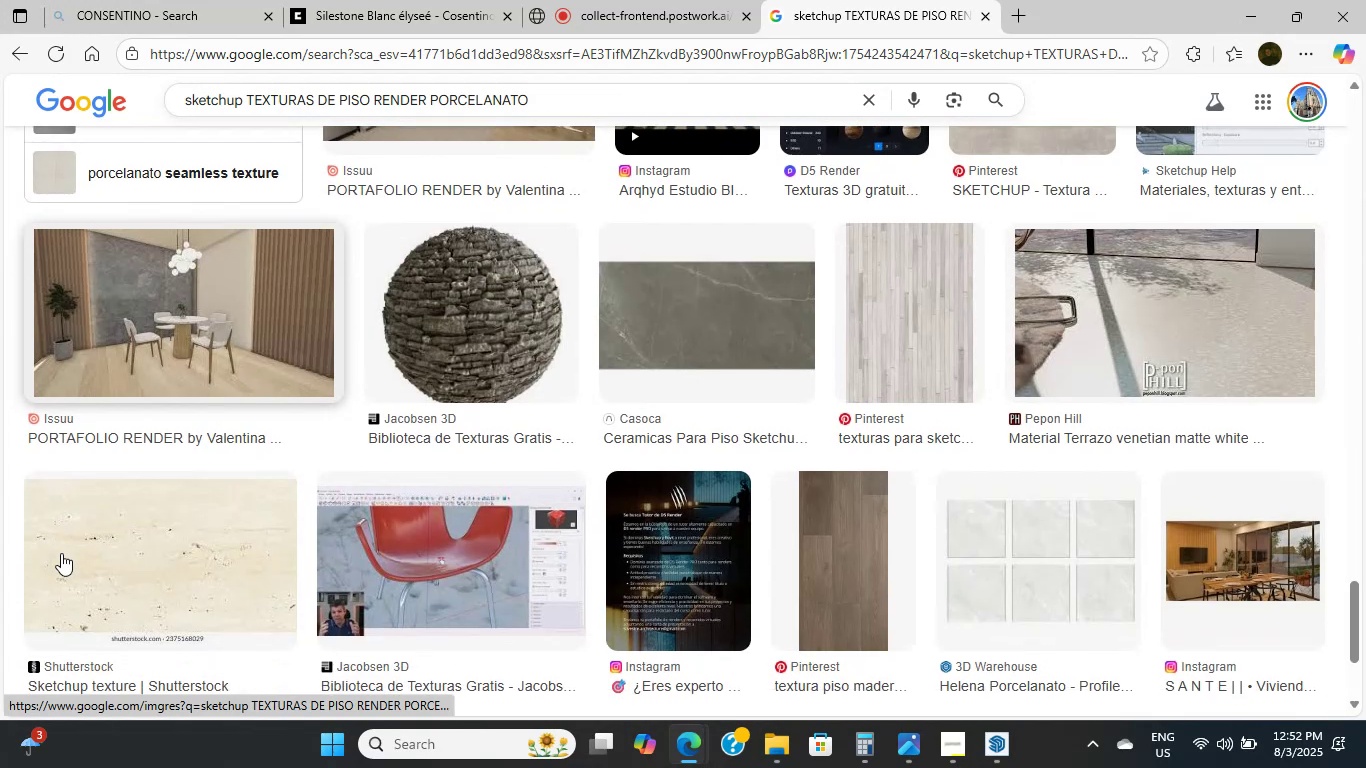 
scroll: coordinate [61, 553], scroll_direction: up, amount: 47.0
 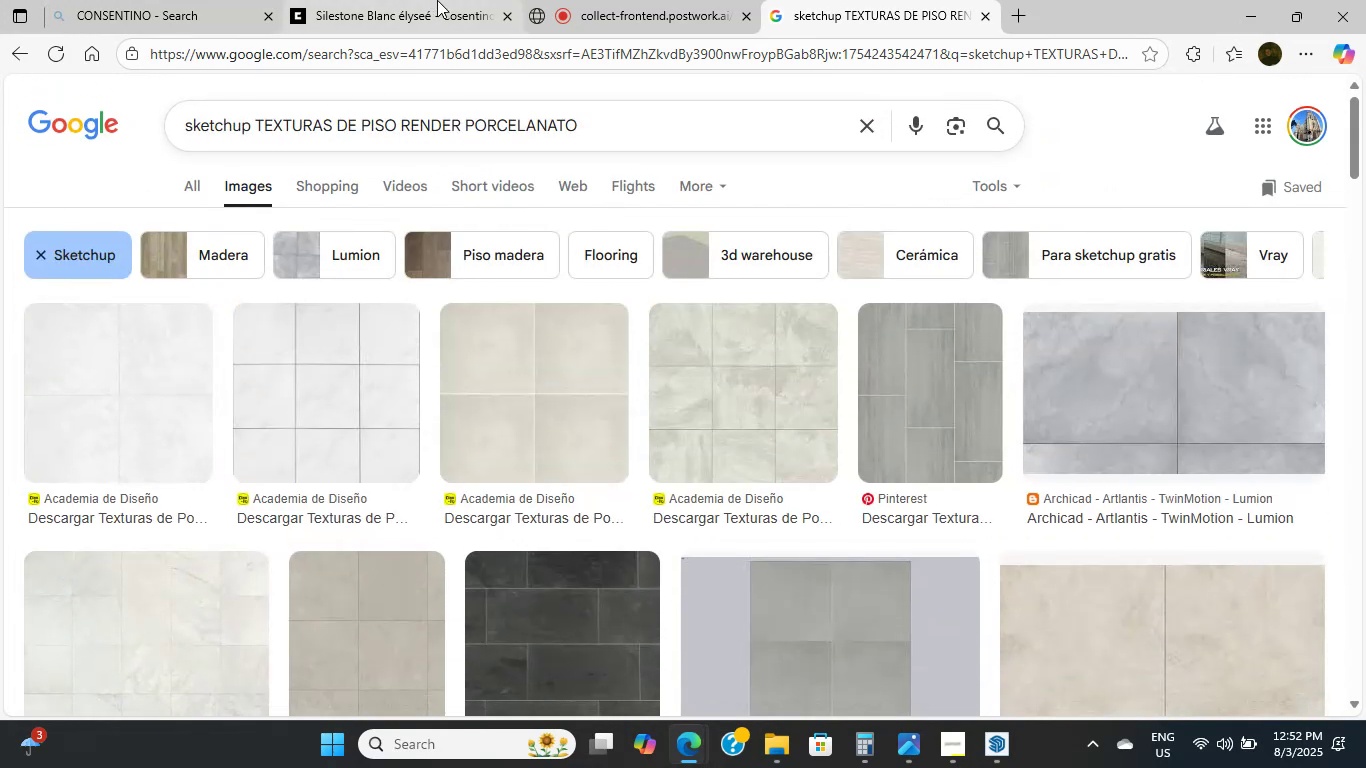 
left_click([571, 0])
 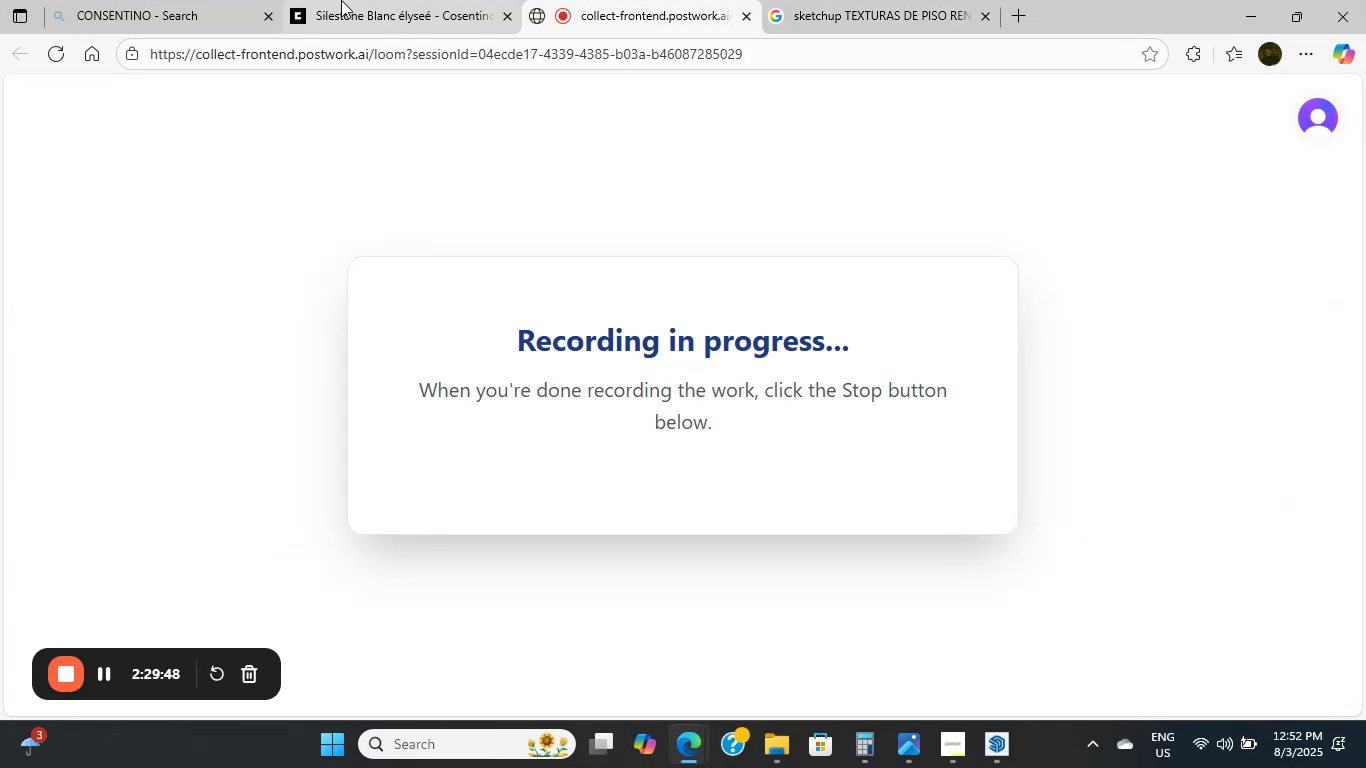 
left_click([364, 0])
 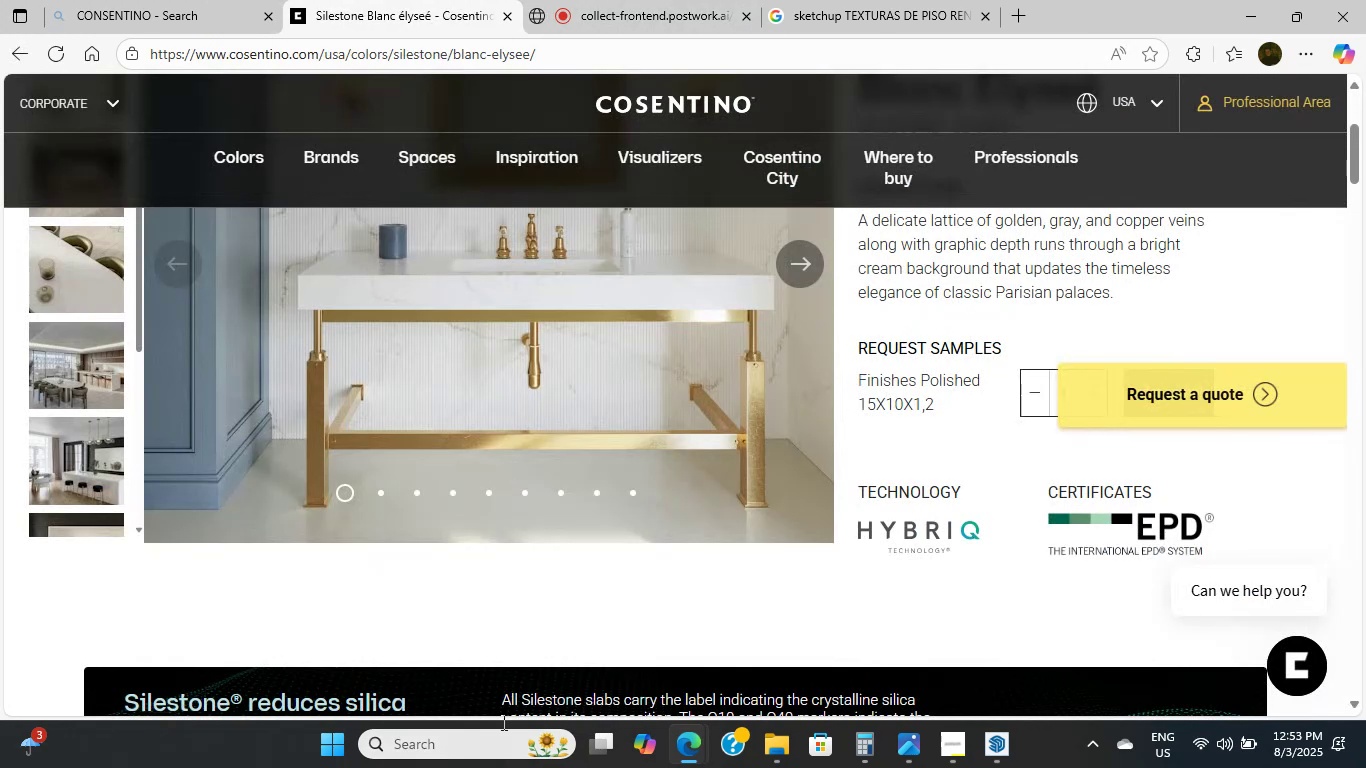 
scroll: coordinate [572, 503], scroll_direction: none, amount: 0.0
 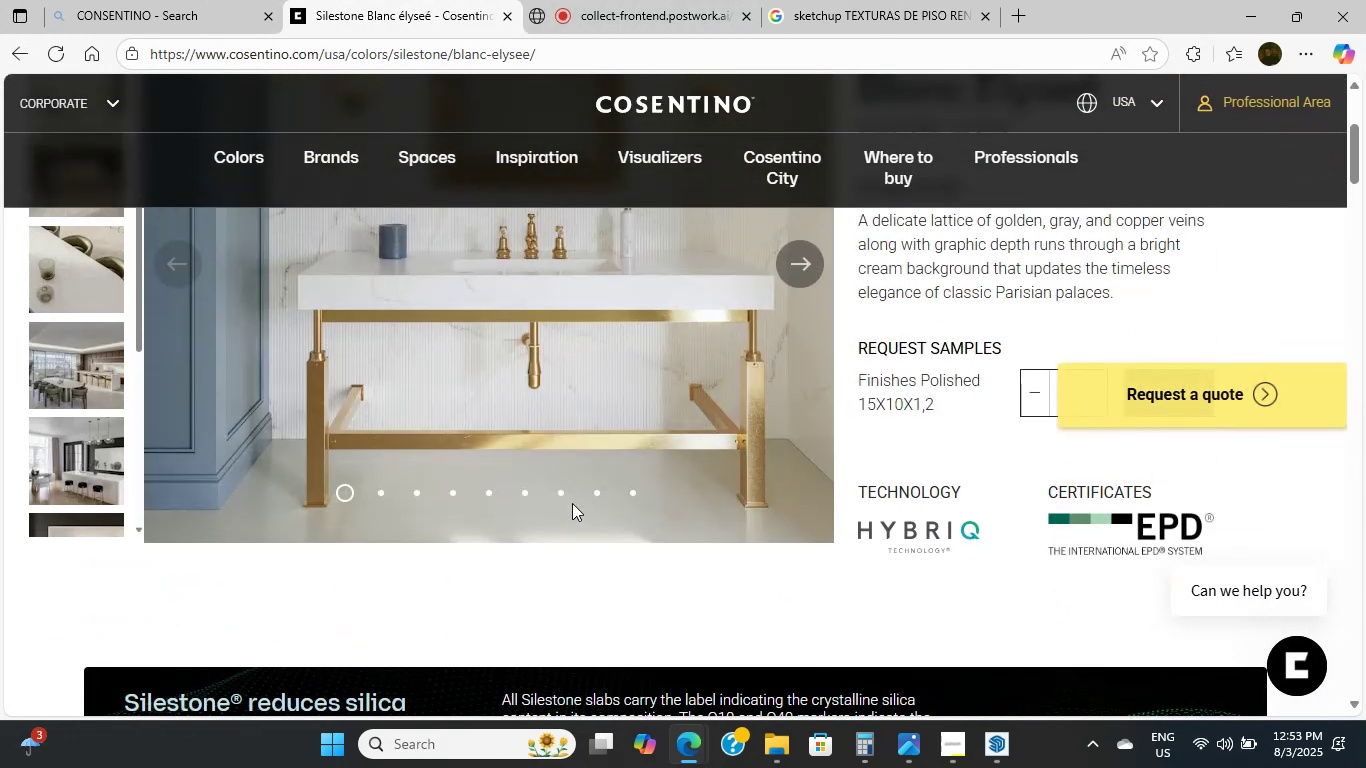 
scroll: coordinate [572, 503], scroll_direction: up, amount: 4.0
 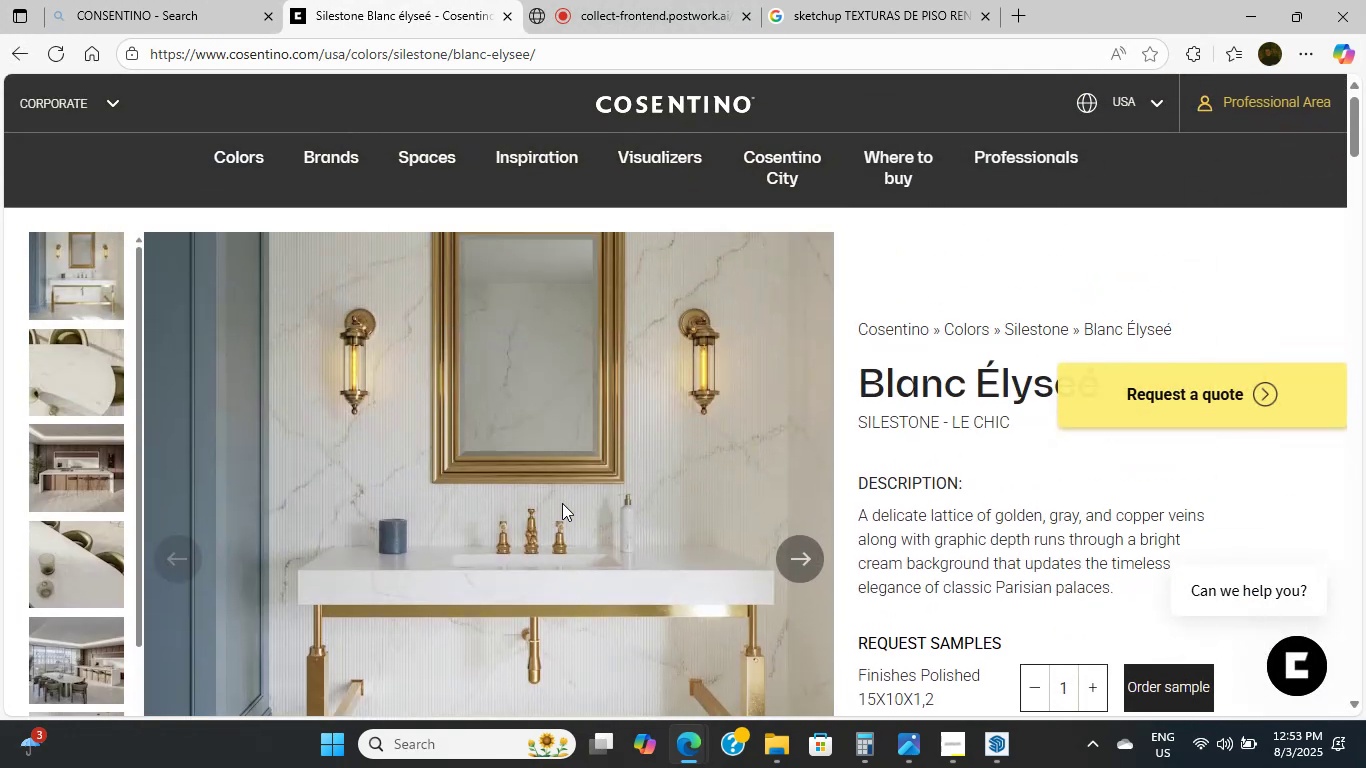 
scroll: coordinate [562, 503], scroll_direction: down, amount: 3.0
 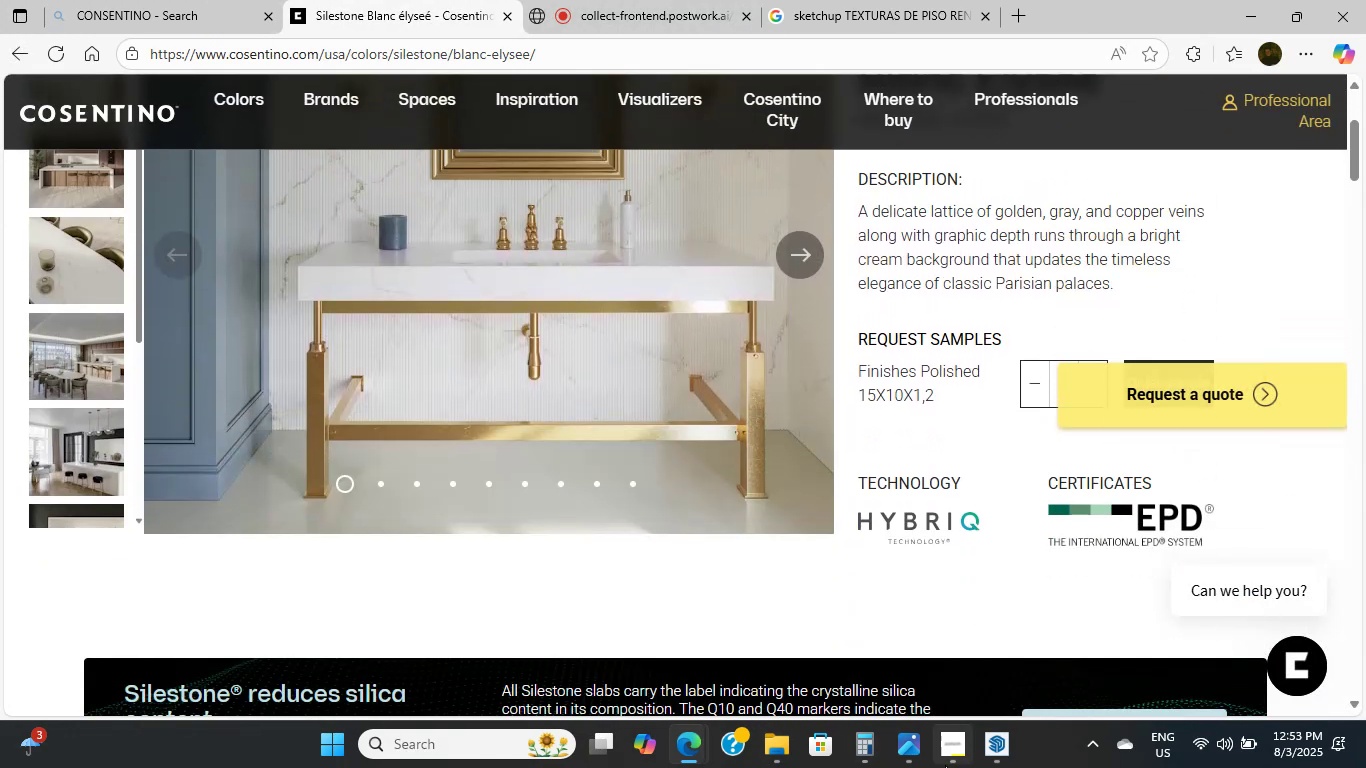 
left_click([991, 749])
 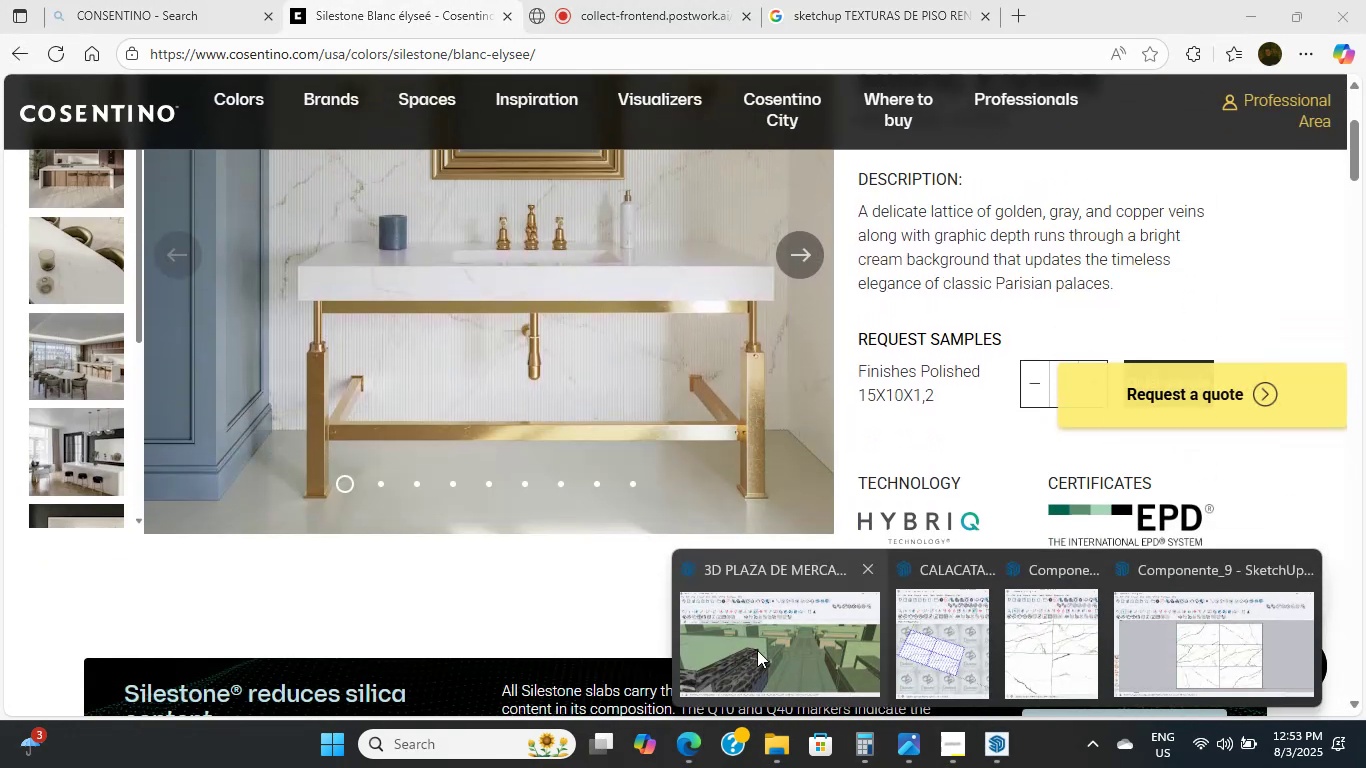 
left_click([769, 646])
 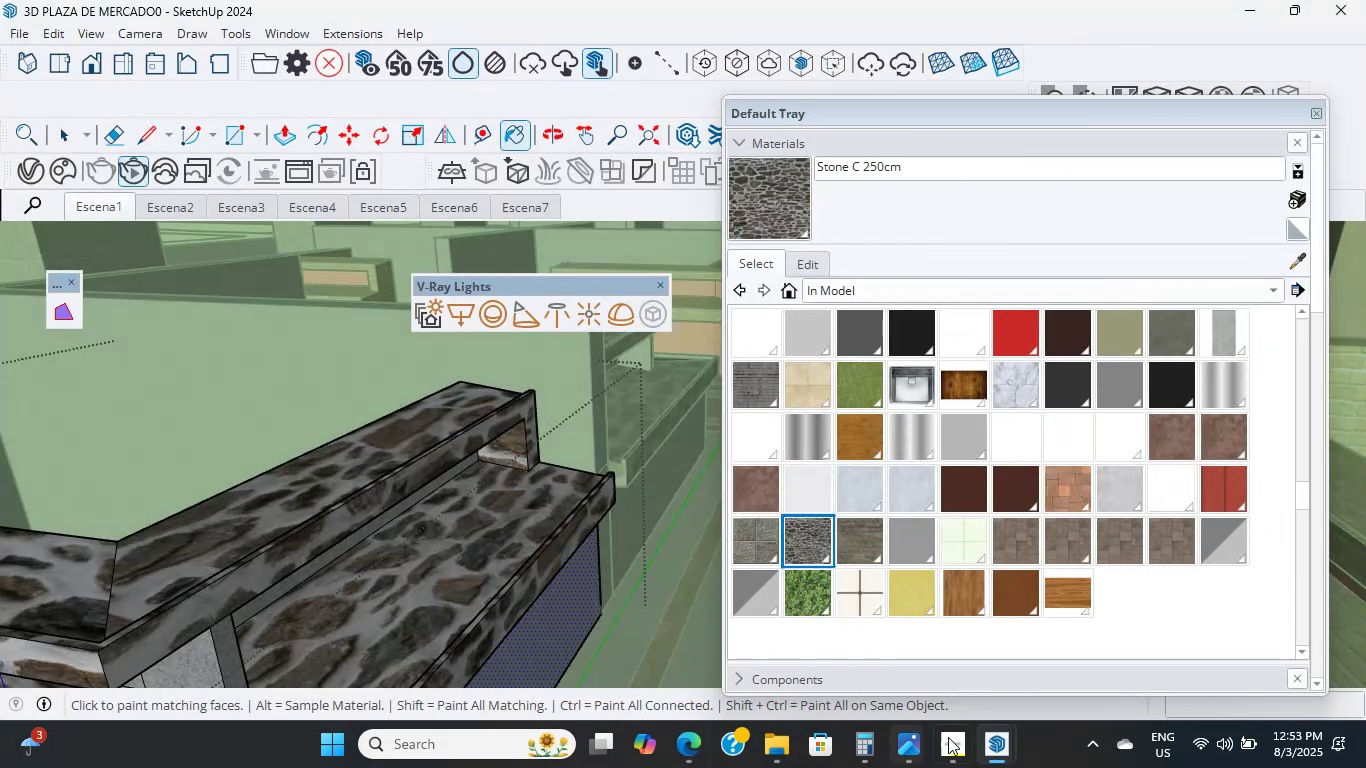 
left_click([992, 741])
 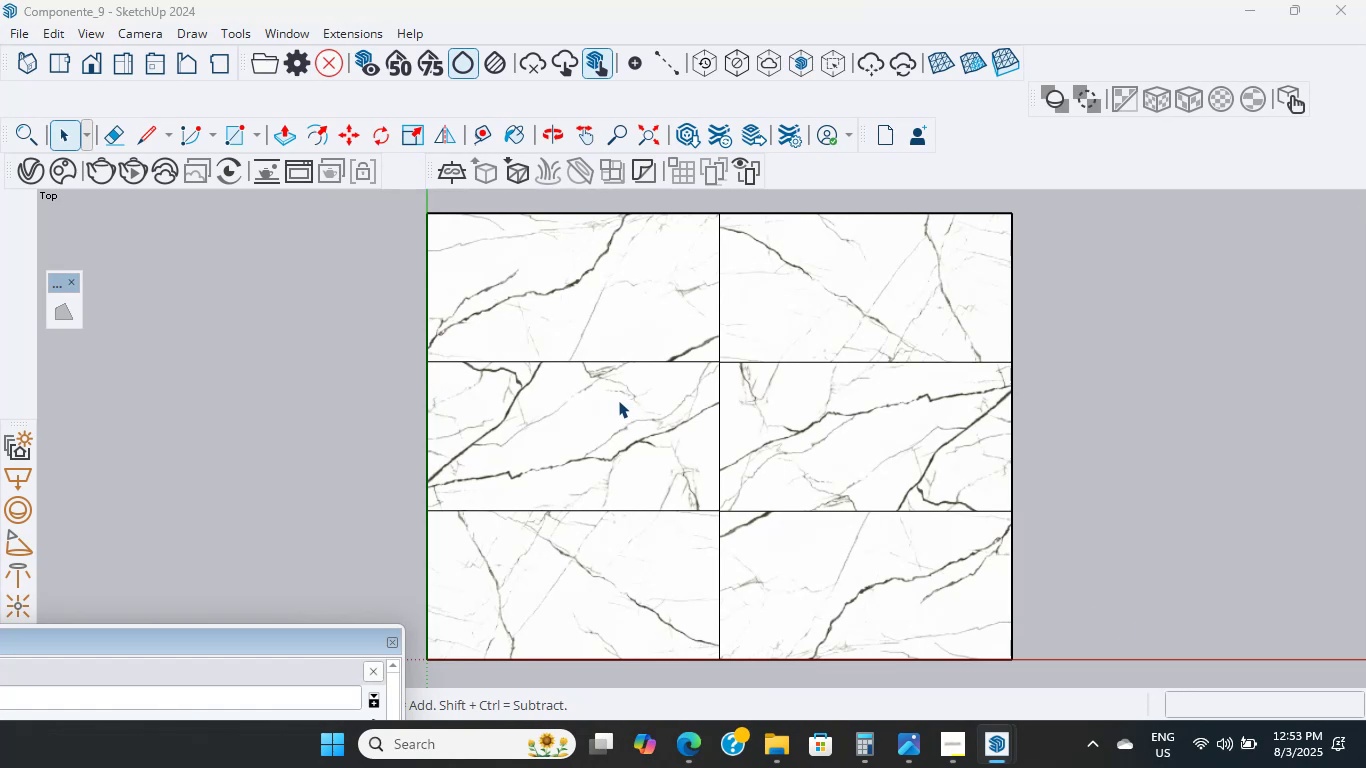 
wait(5.58)
 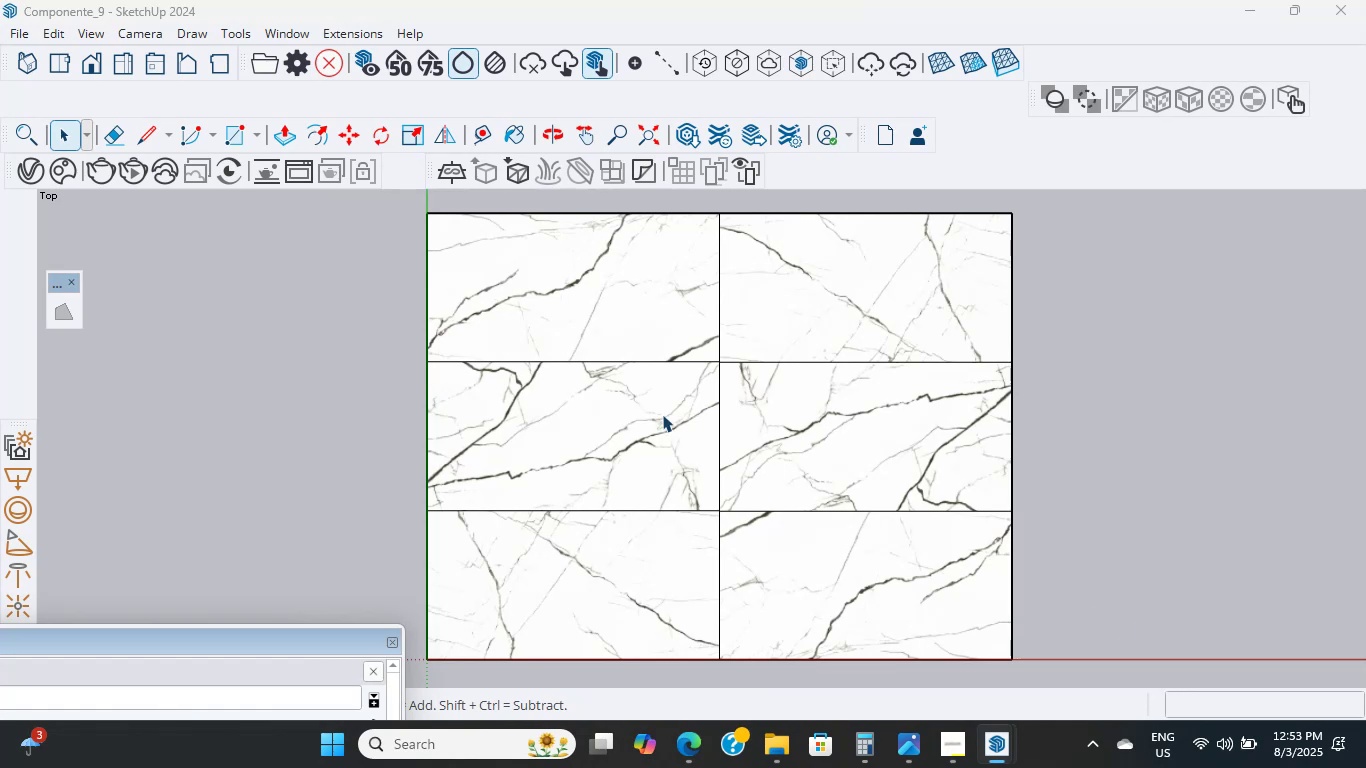 
scroll: coordinate [174, 310], scroll_direction: up, amount: 54.0
 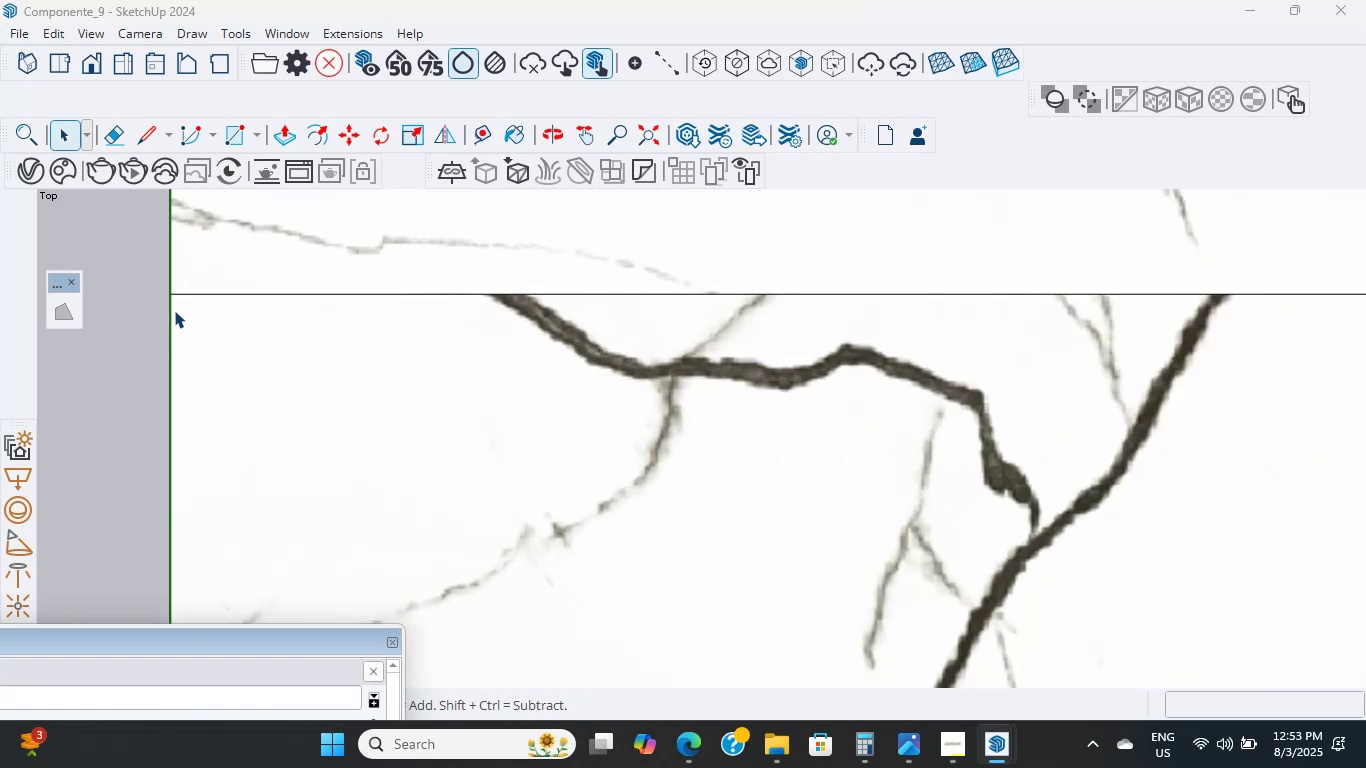 
scroll: coordinate [238, 364], scroll_direction: down, amount: 67.0
 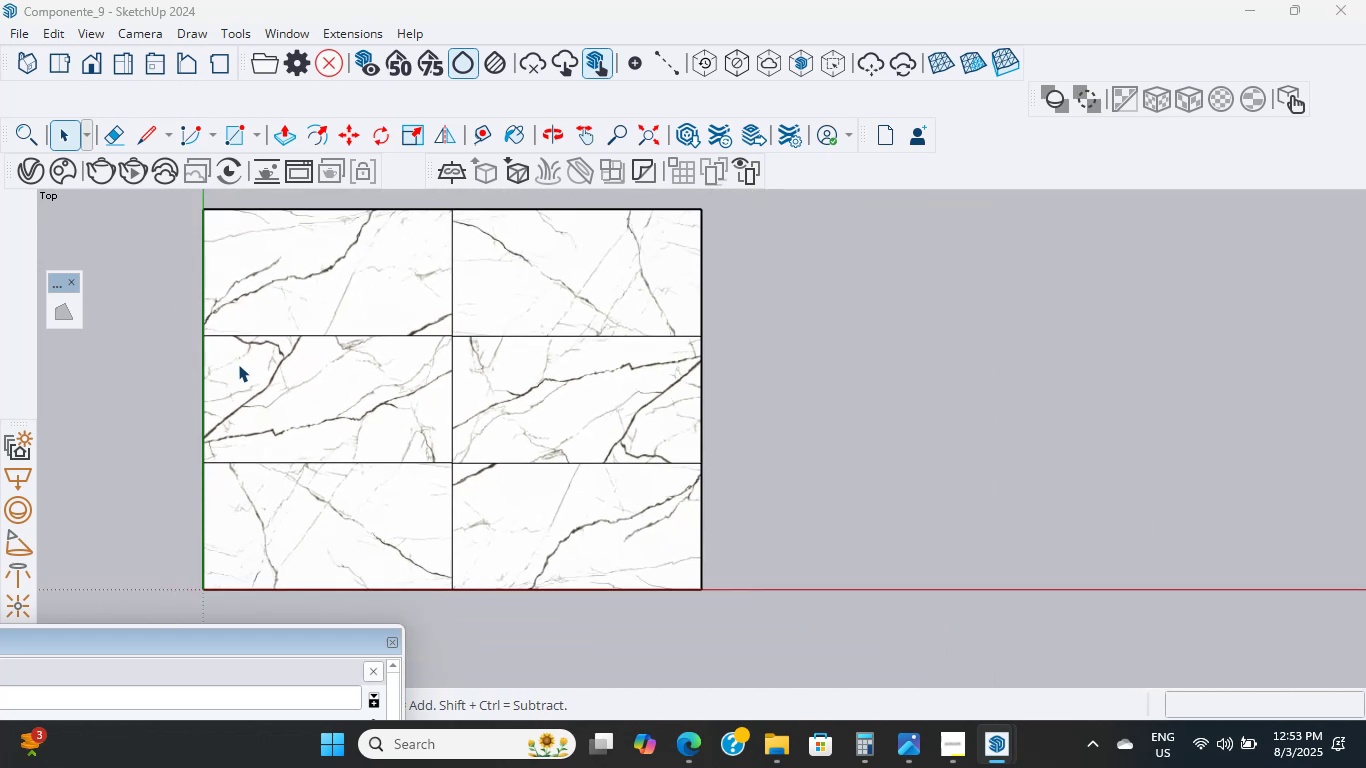 
hold_key(key=ShiftLeft, duration=2.54)
scroll: coordinate [594, 395], scroll_direction: up, amount: 5.0
 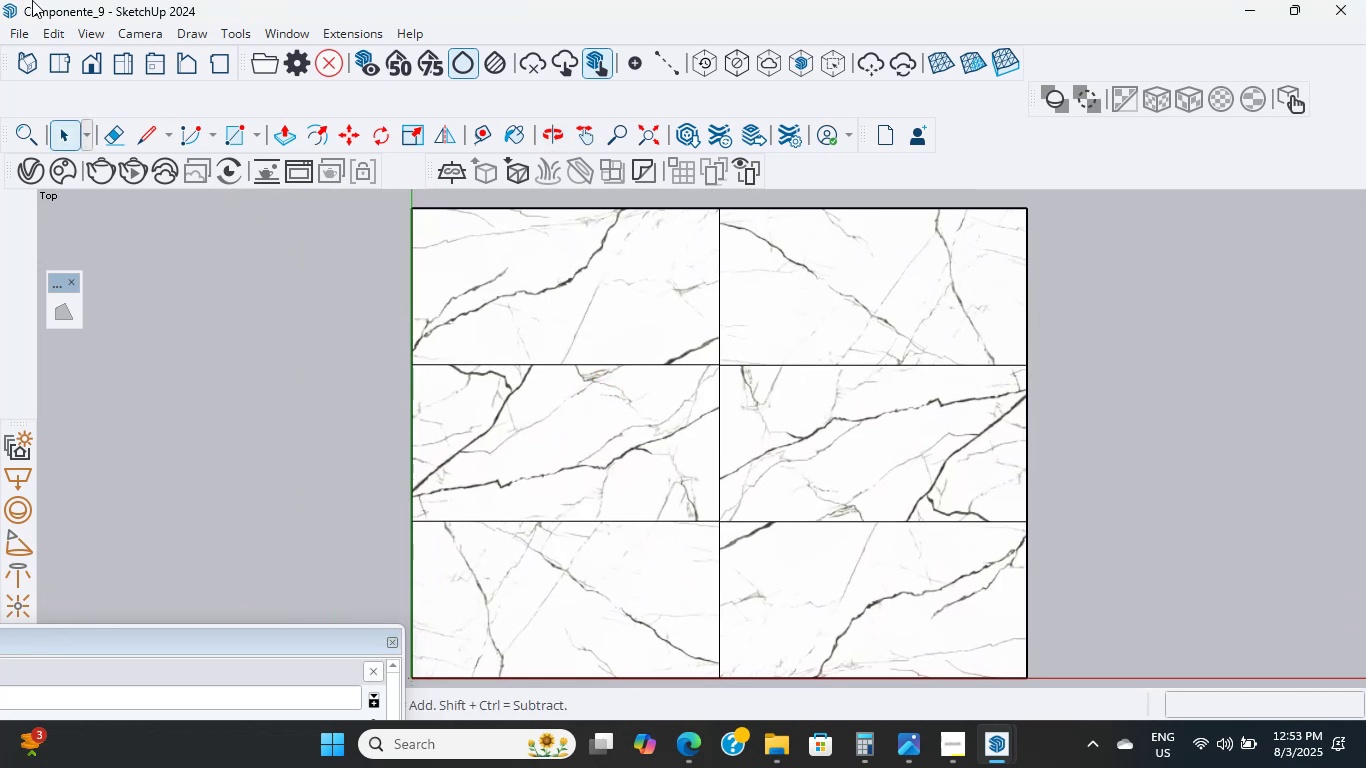 
left_click([23, 36])
 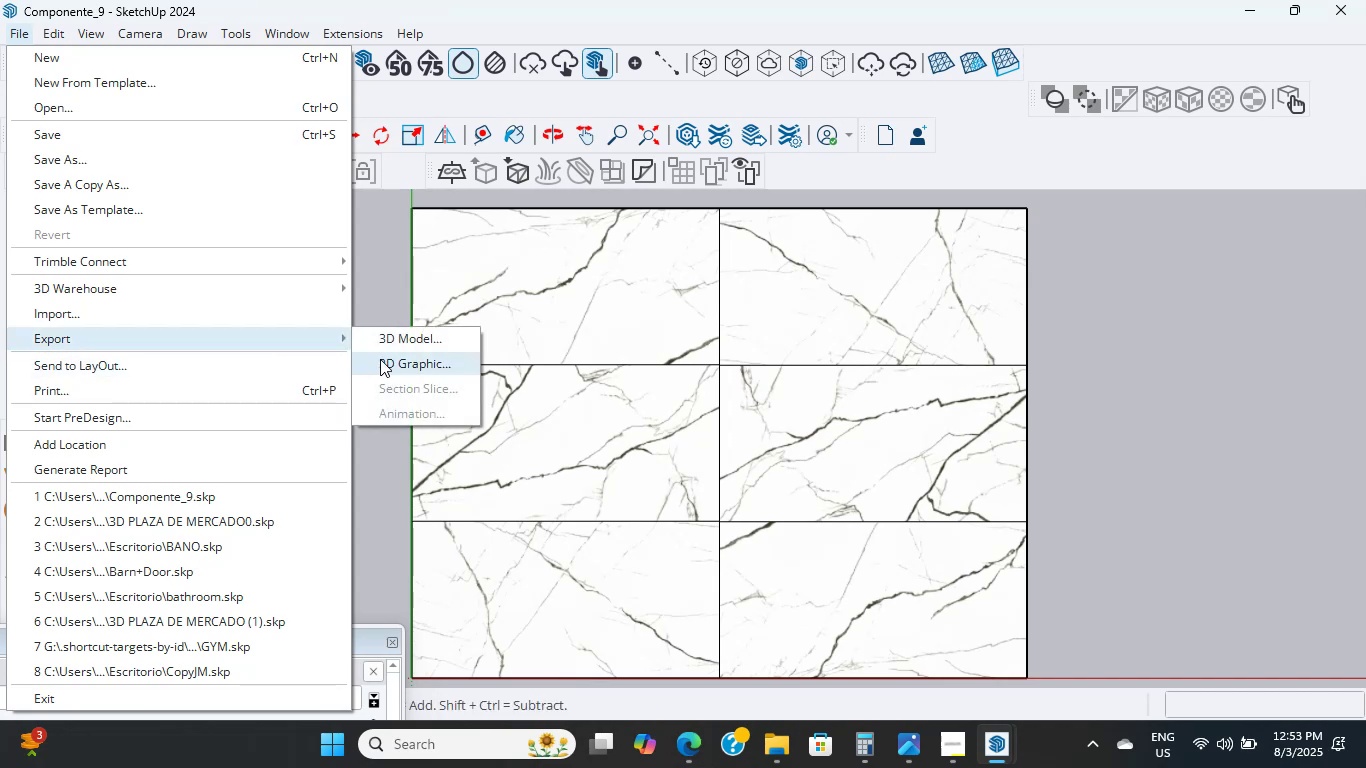 
wait(8.09)
 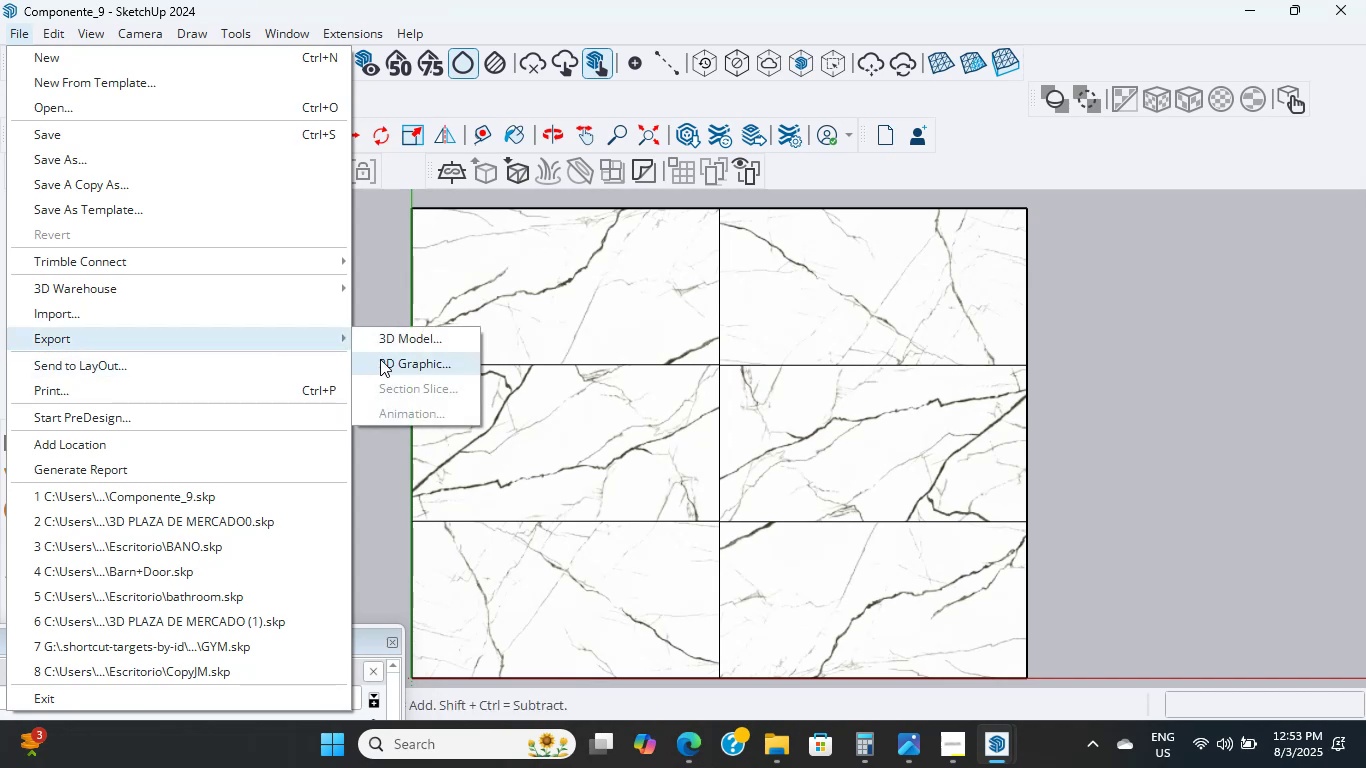 
left_click([380, 359])
 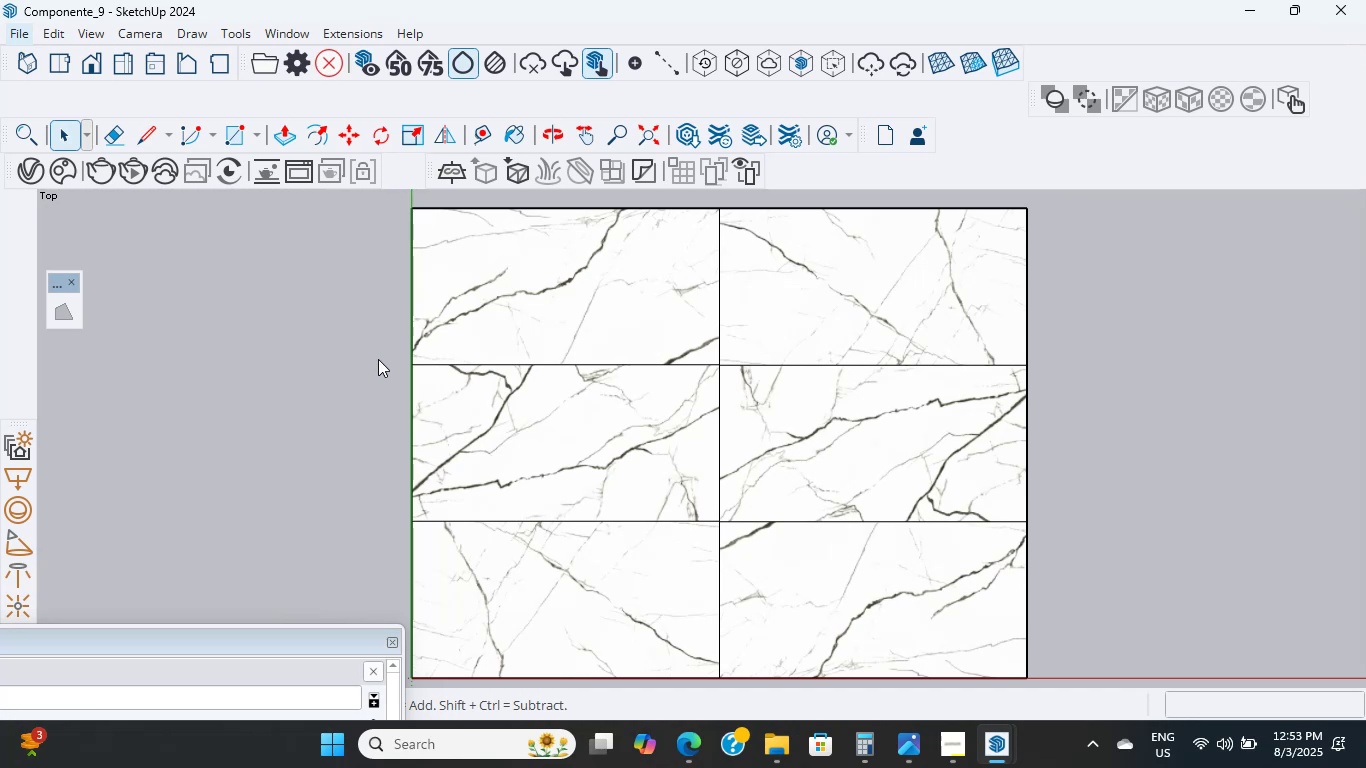 
wait(5.44)
 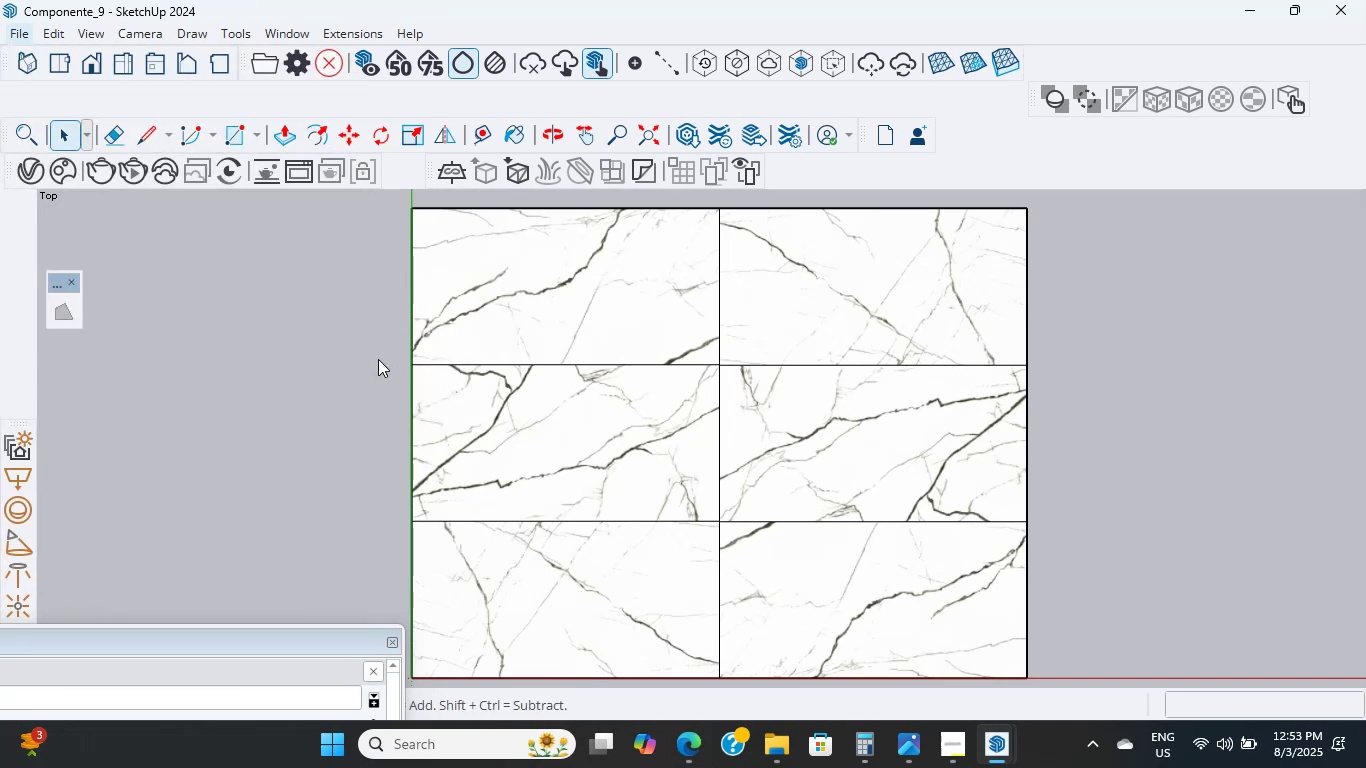 
scroll: coordinate [811, 508], scroll_direction: down, amount: 4.0
 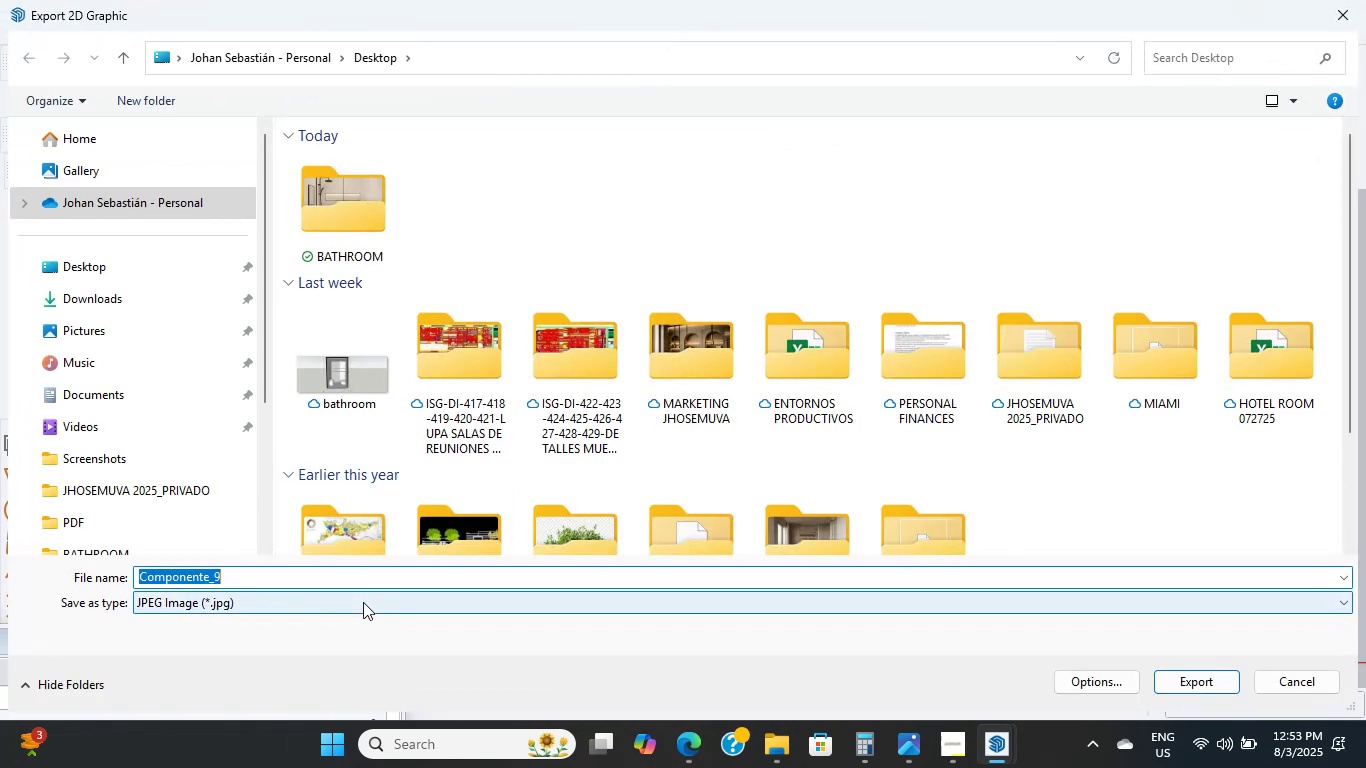 
left_click([1181, 680])
 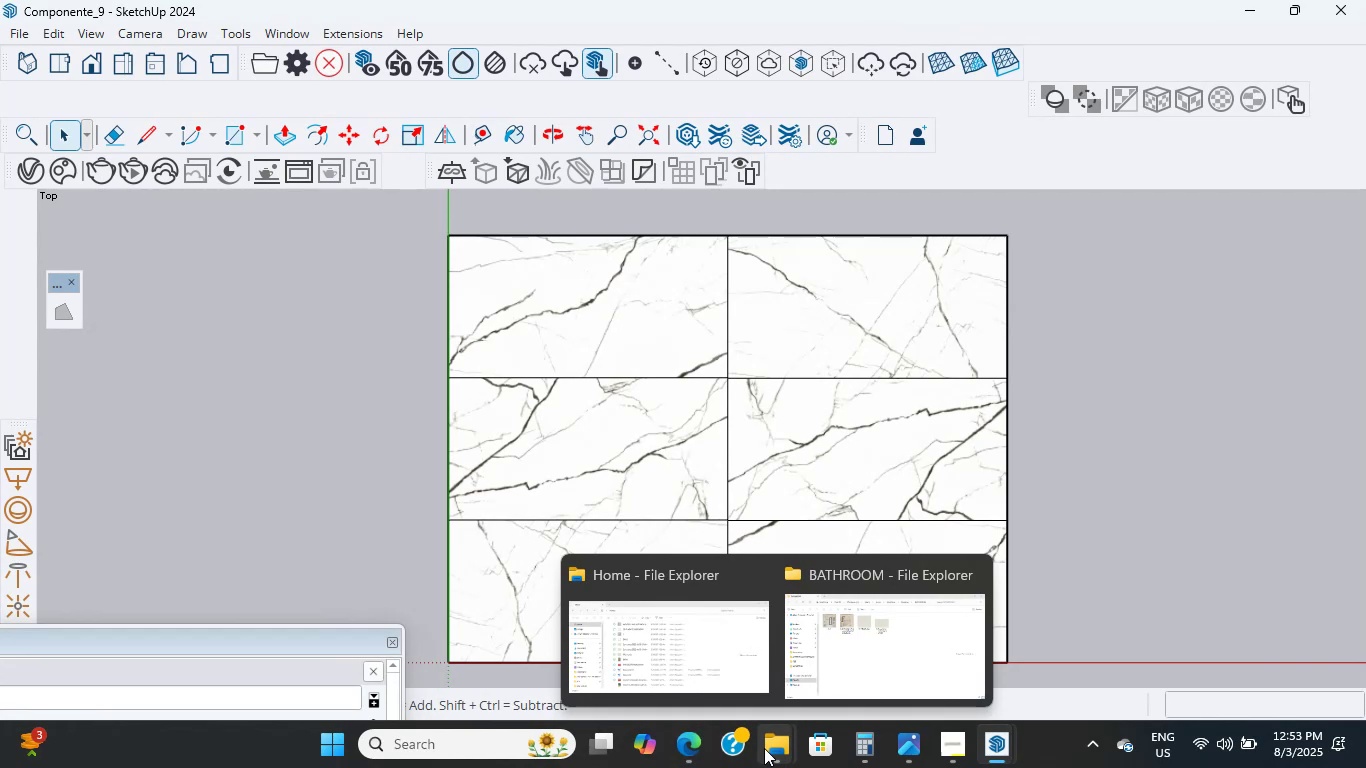 
wait(6.19)
 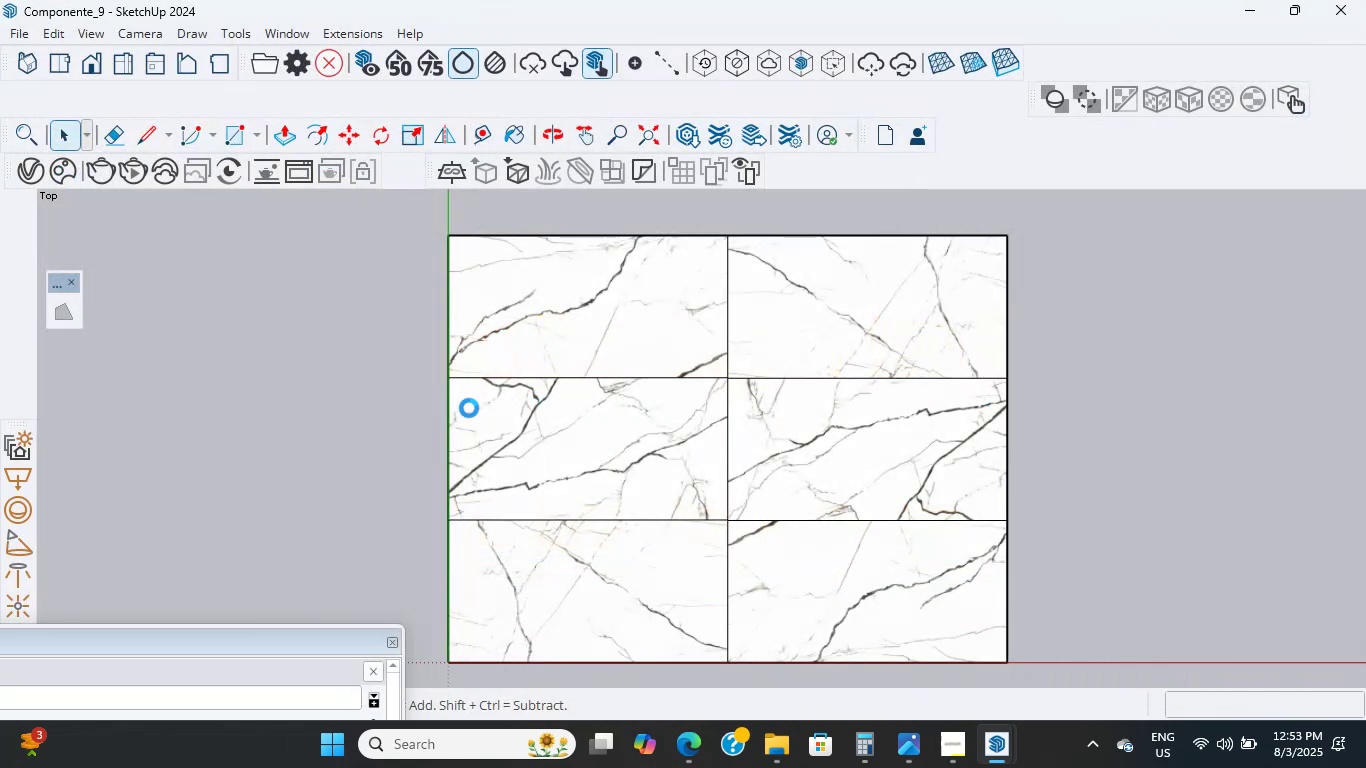 
left_click([773, 747])
 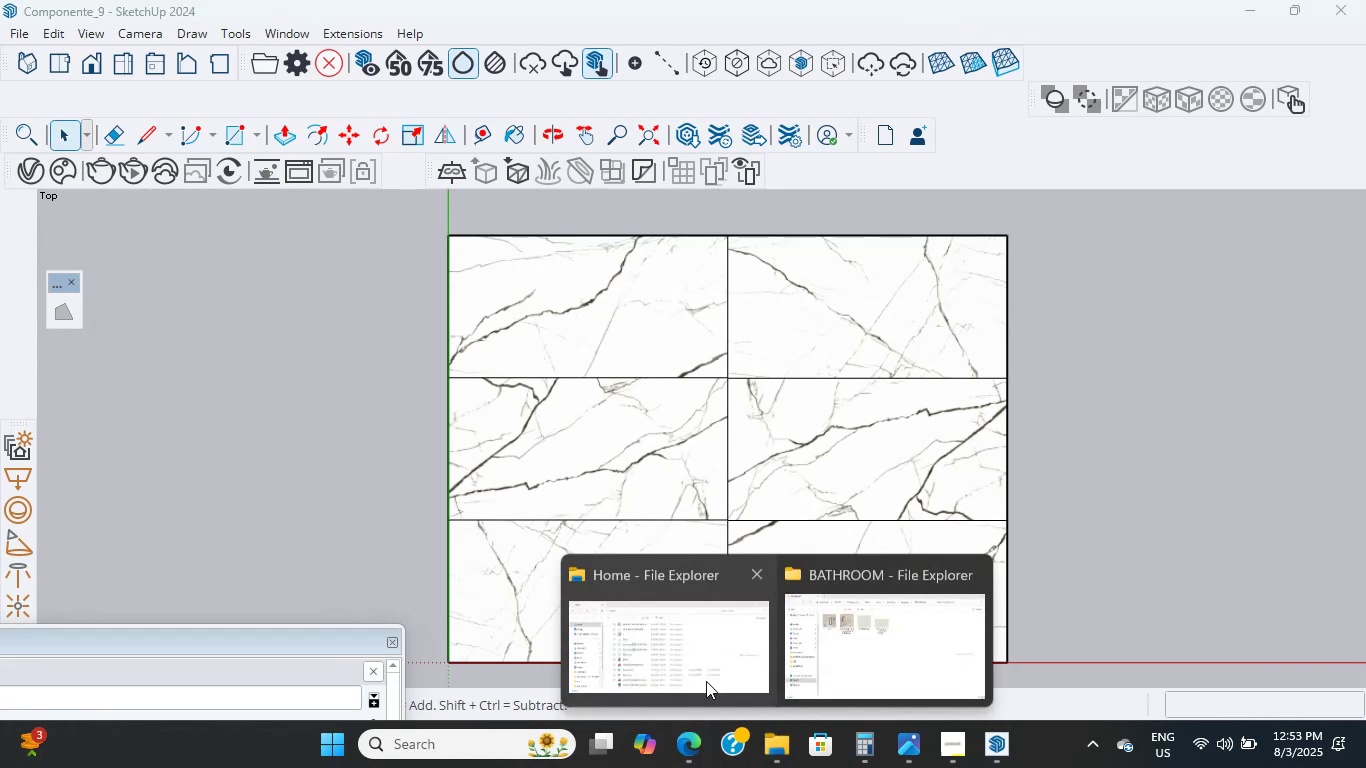 
left_click([696, 656])
 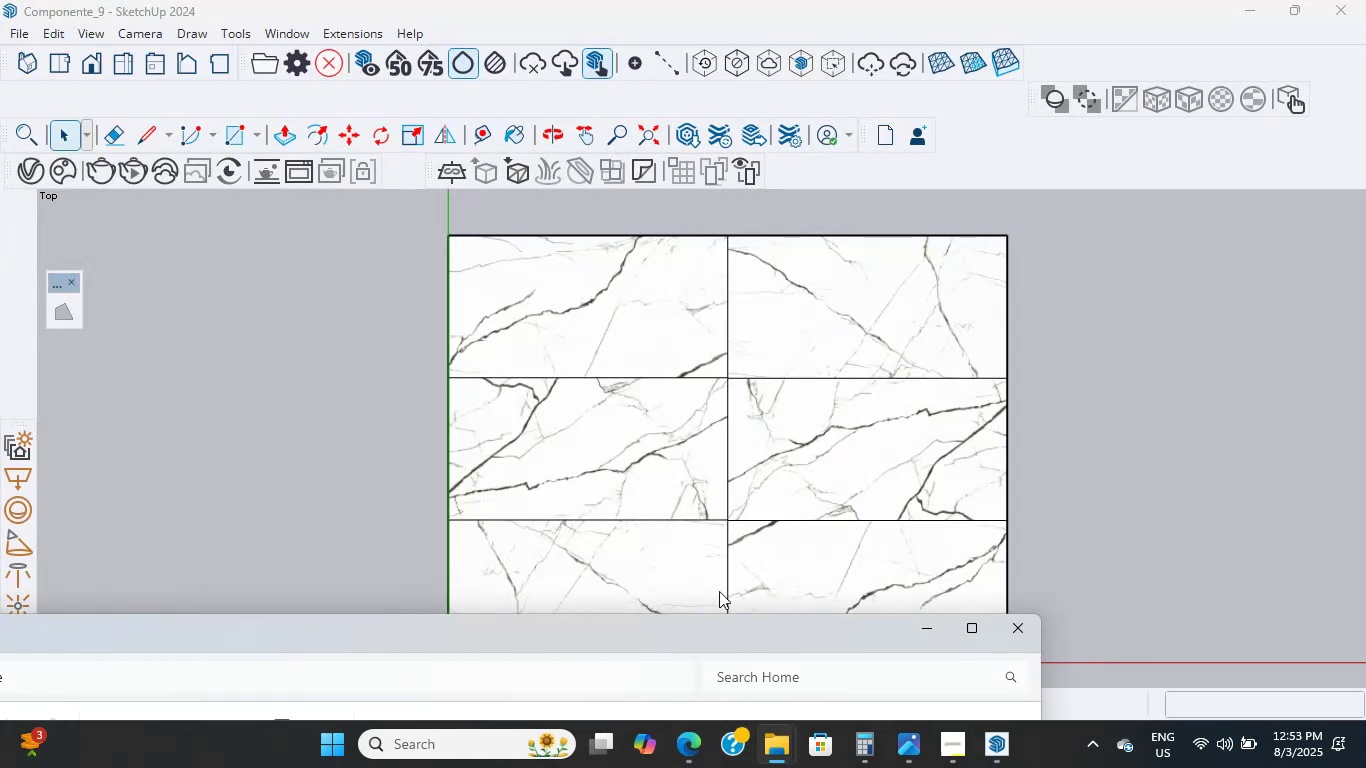 
scroll: coordinate [277, 473], scroll_direction: up, amount: 14.0
 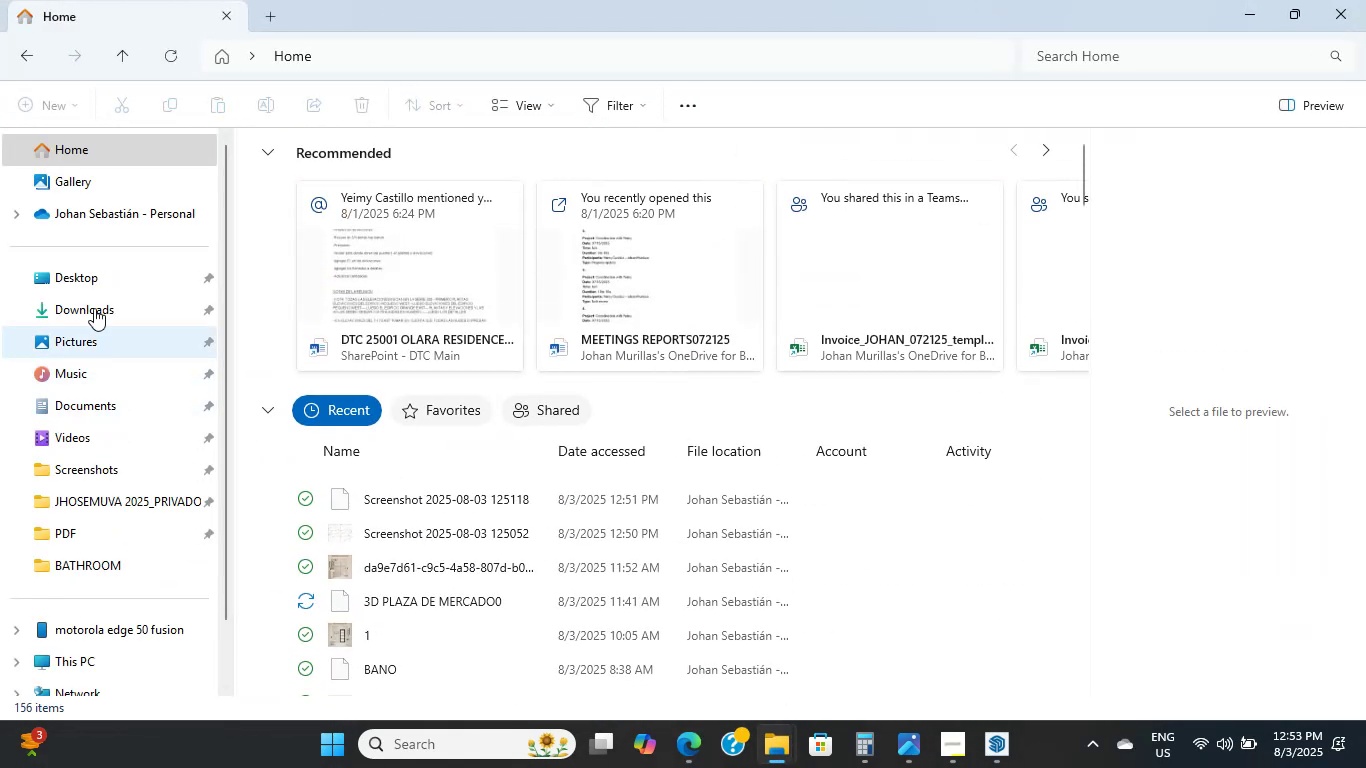 
left_click([94, 286])
 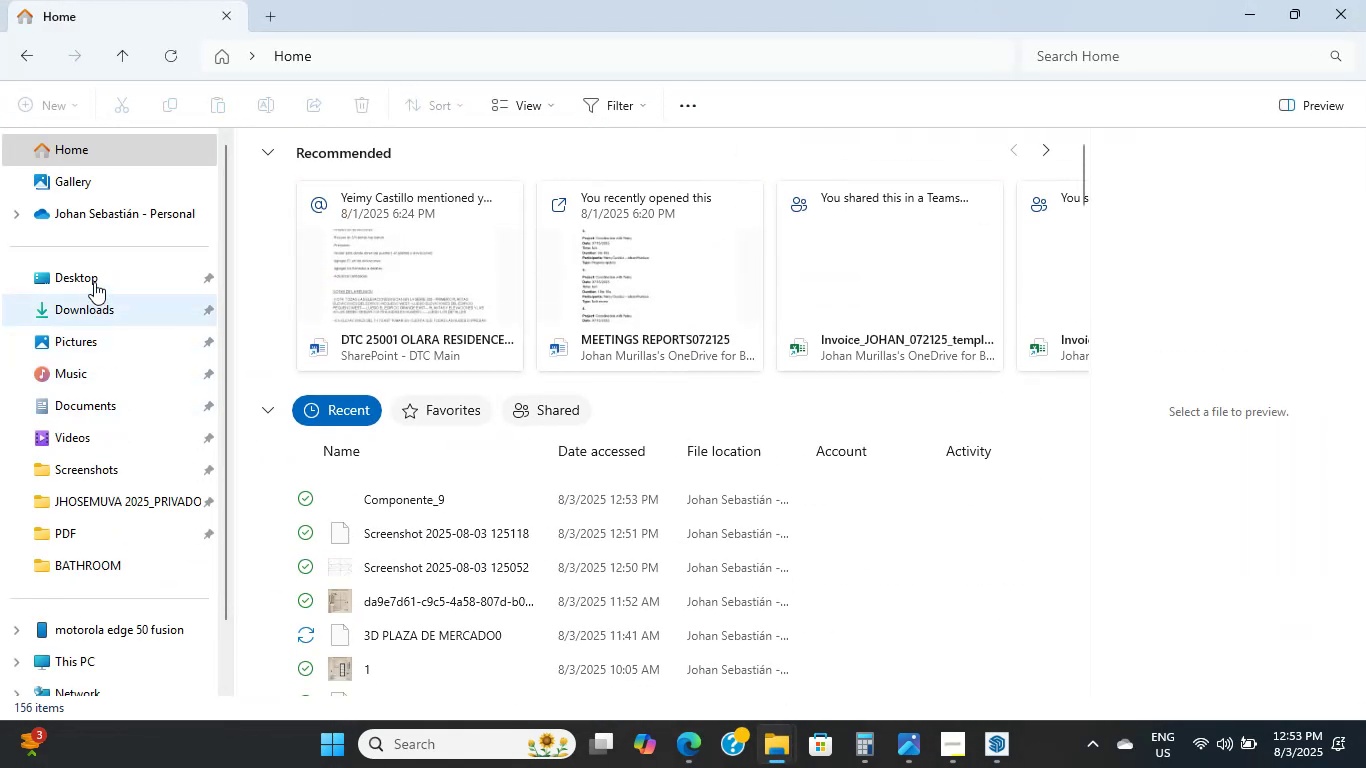 
left_click([95, 268])
 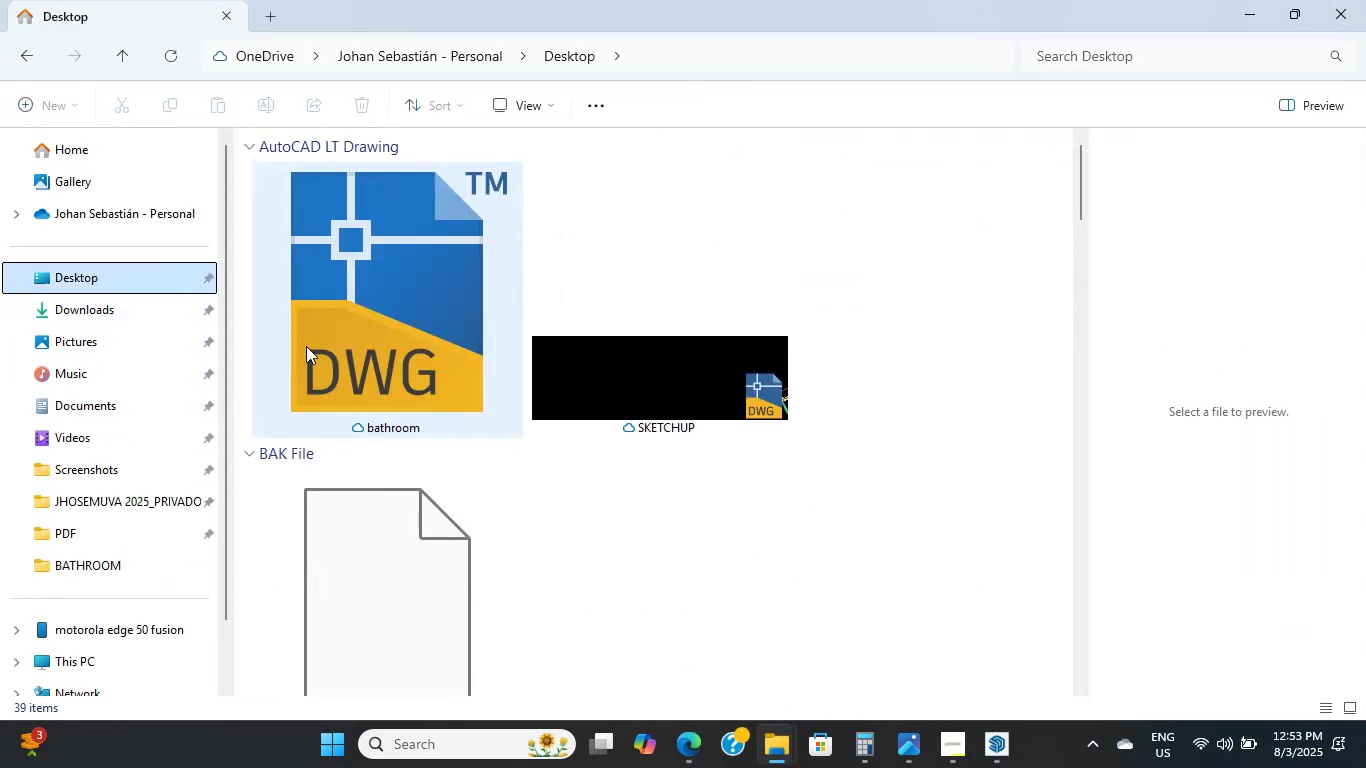 
scroll: coordinate [398, 437], scroll_direction: down, amount: 4.0
 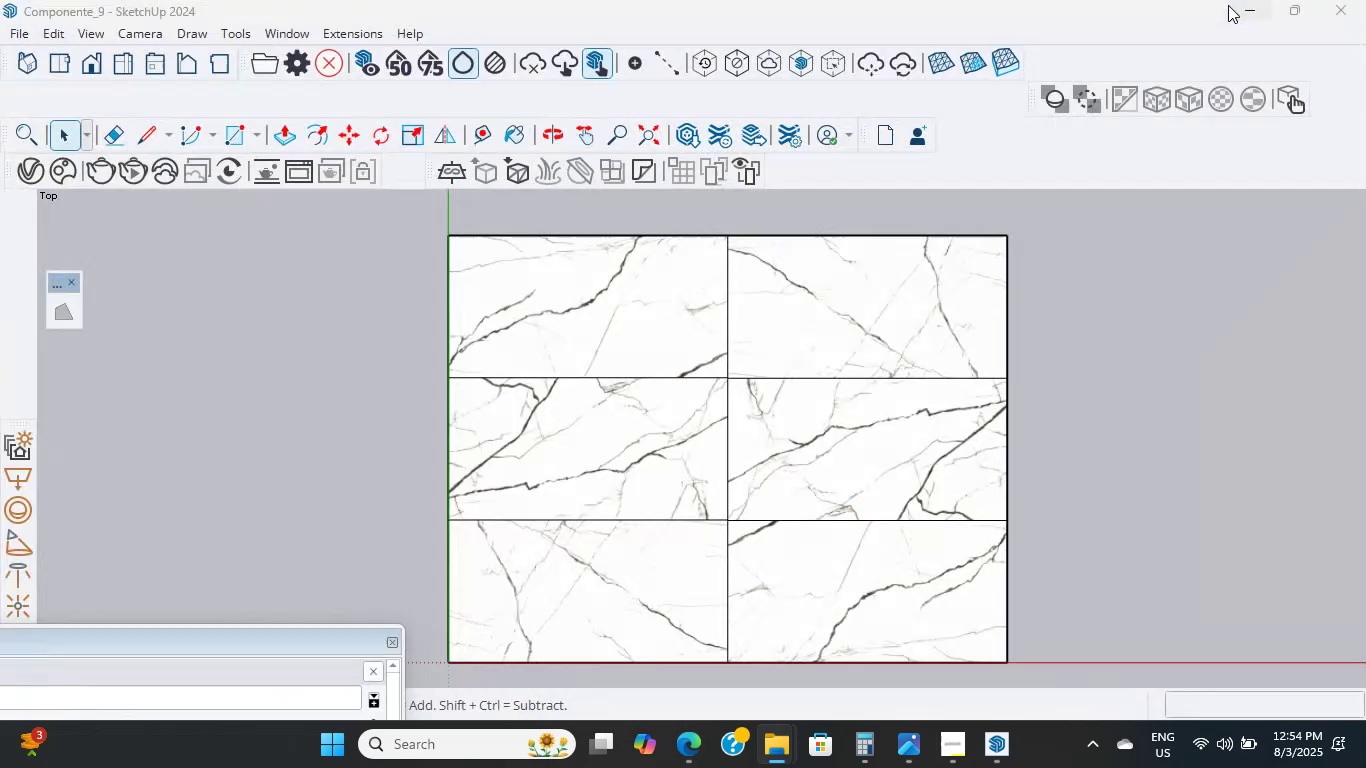 
scroll: coordinate [748, 416], scroll_direction: up, amount: 1.0
 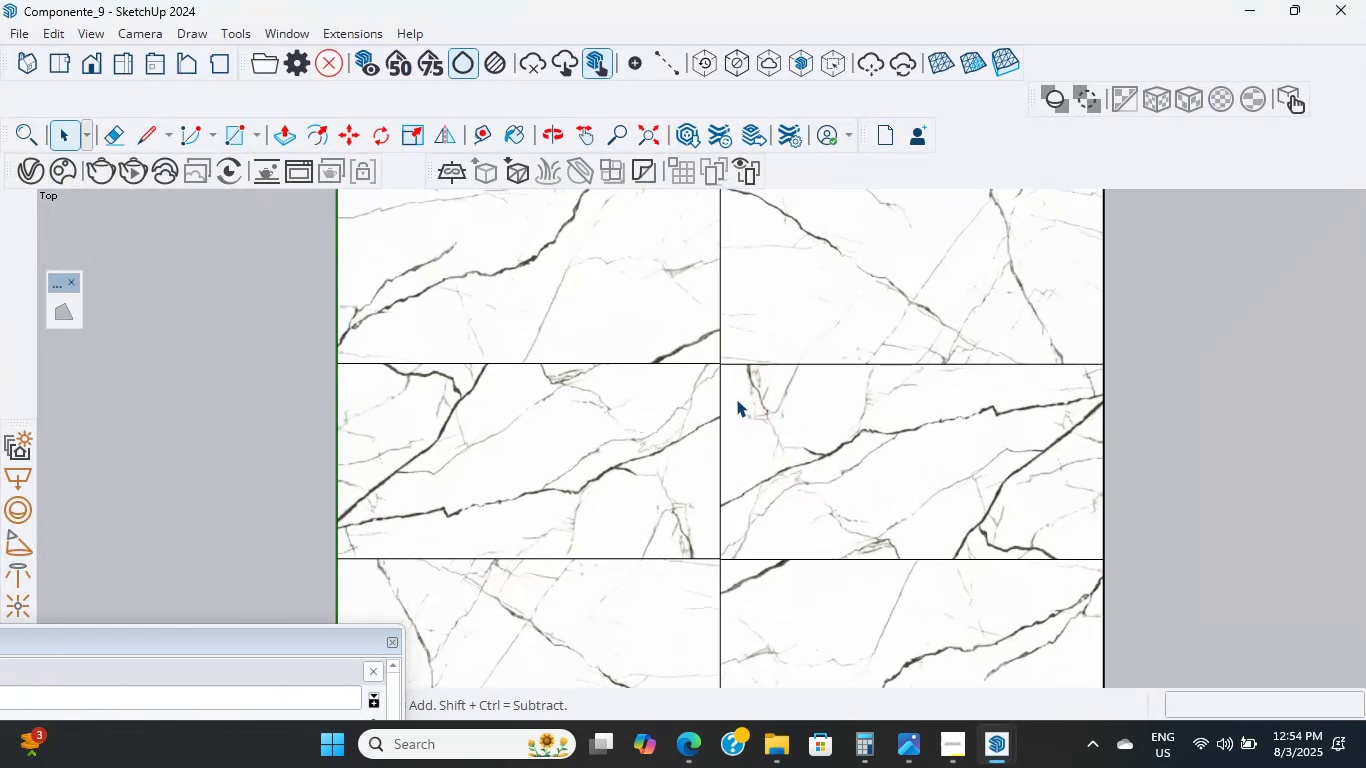 
middle_click([747, 416])
 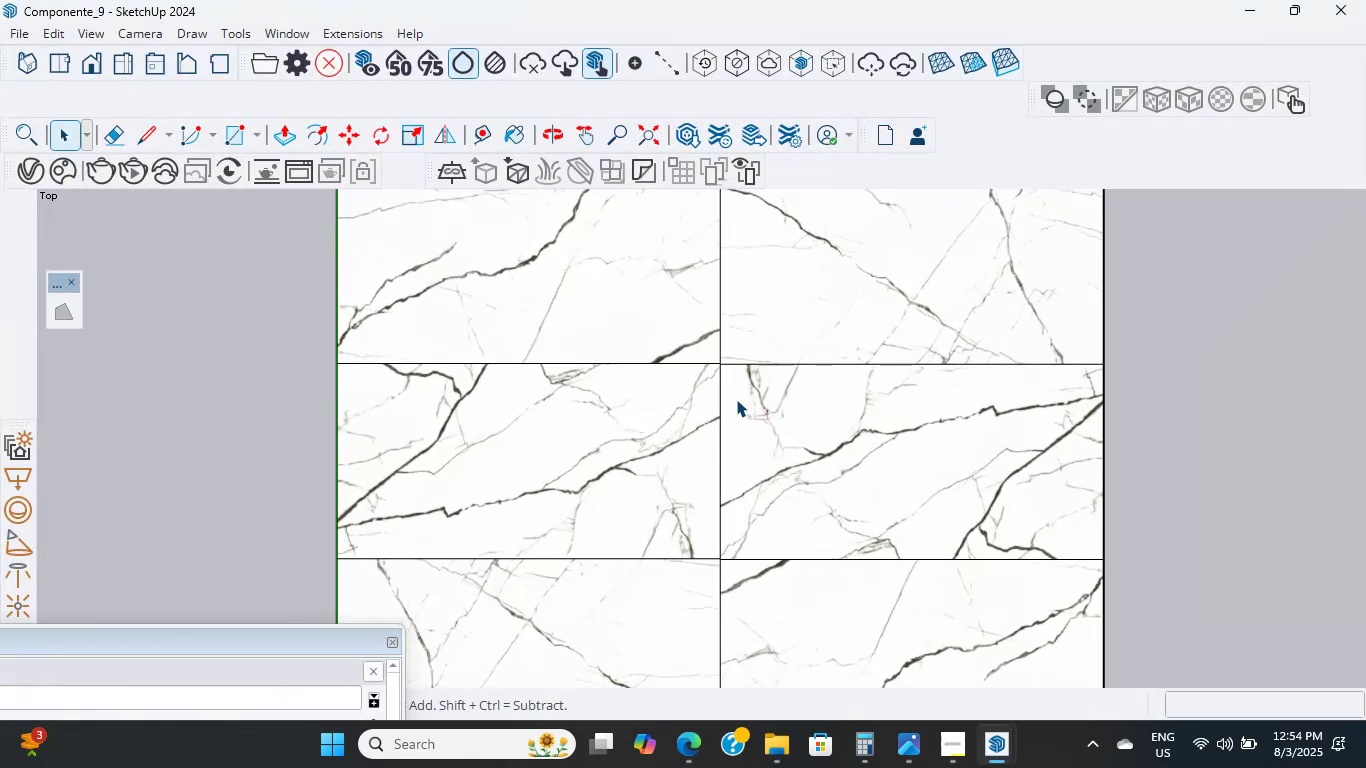 
scroll: coordinate [736, 399], scroll_direction: up, amount: 2.0
 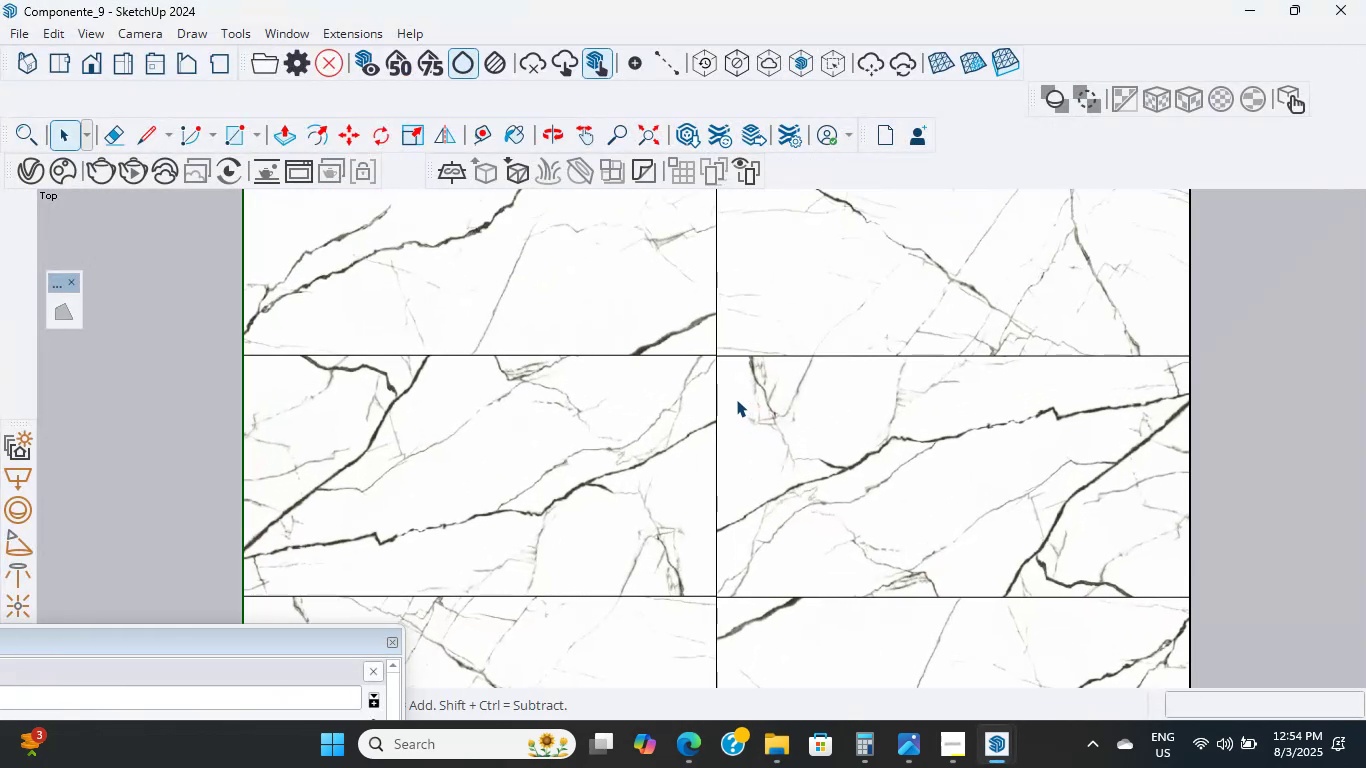 
scroll: coordinate [736, 399], scroll_direction: down, amount: 2.0
 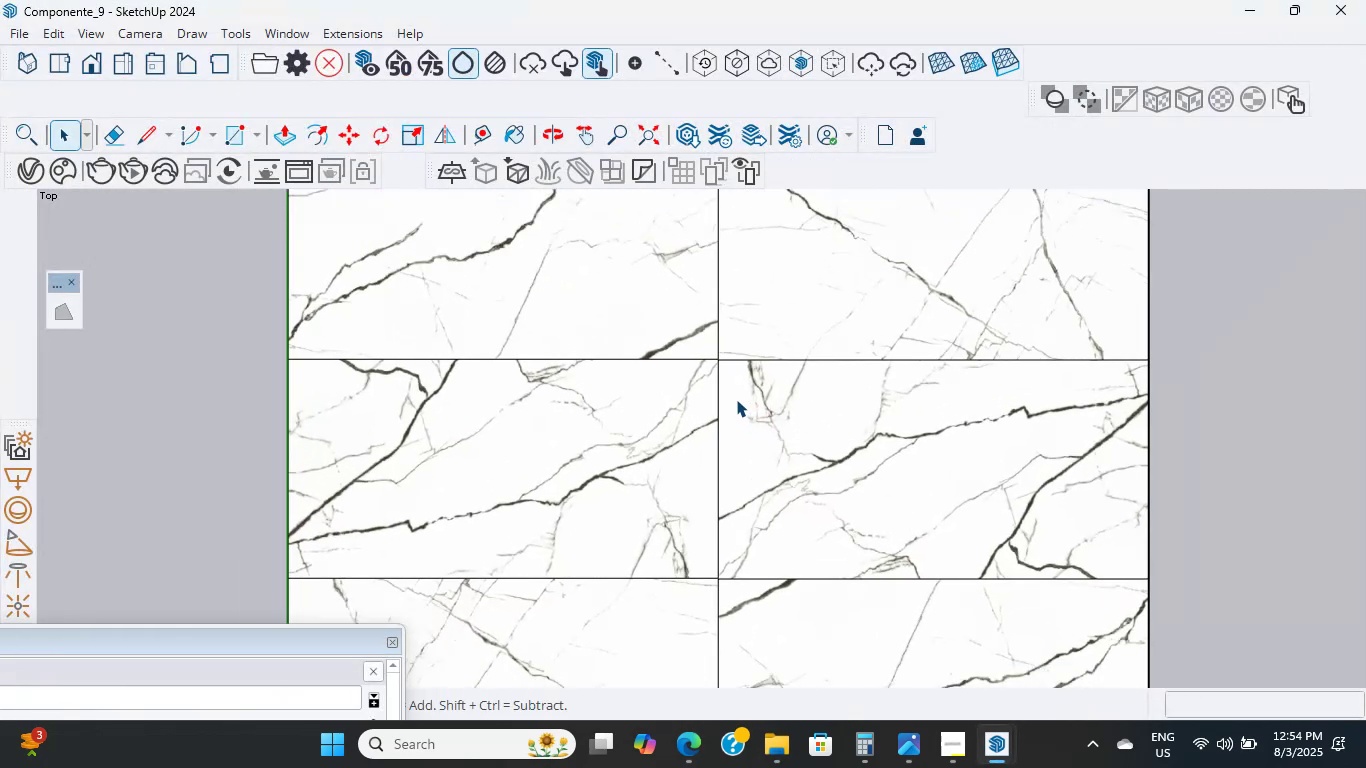 
hold_key(key=ShiftLeft, duration=1.31)
 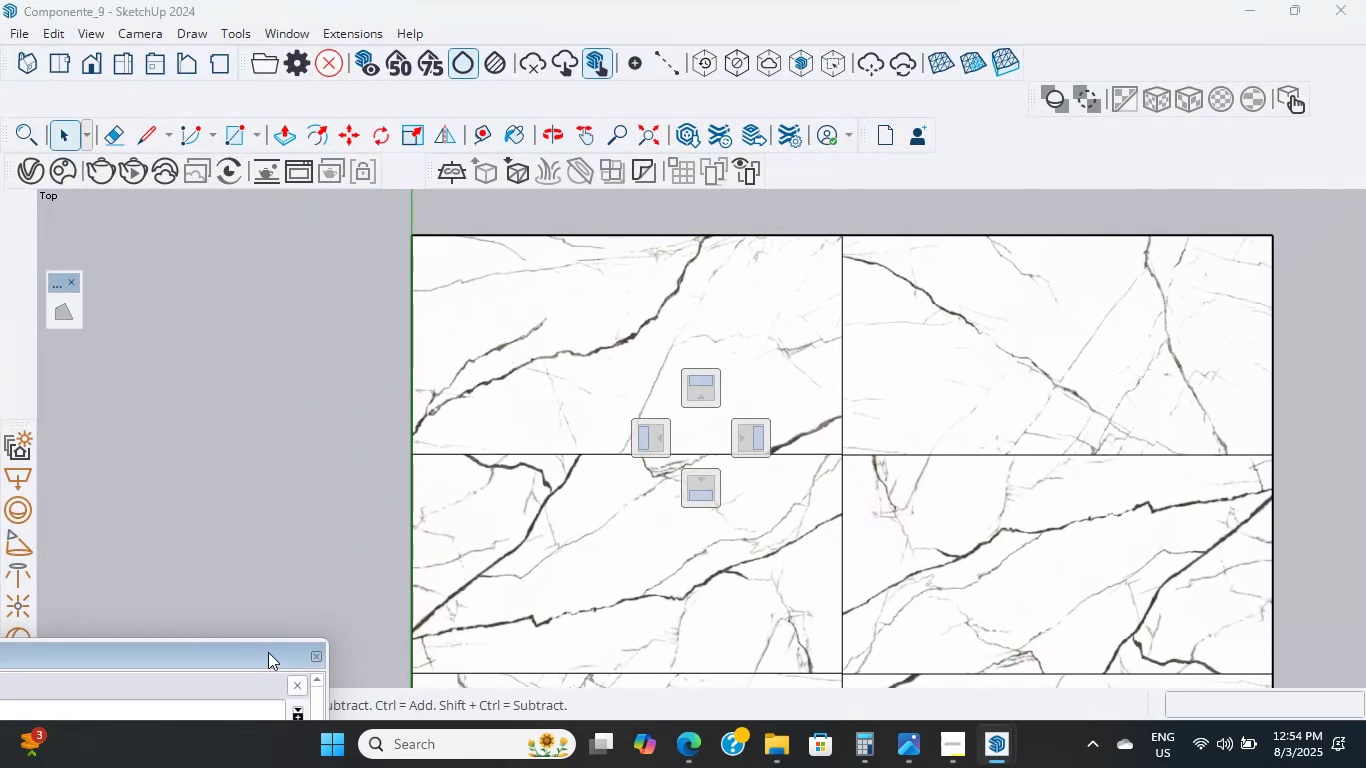 
hold_key(key=ShiftLeft, duration=4.91)
scroll: coordinate [861, 517], scroll_direction: up, amount: 1.0
 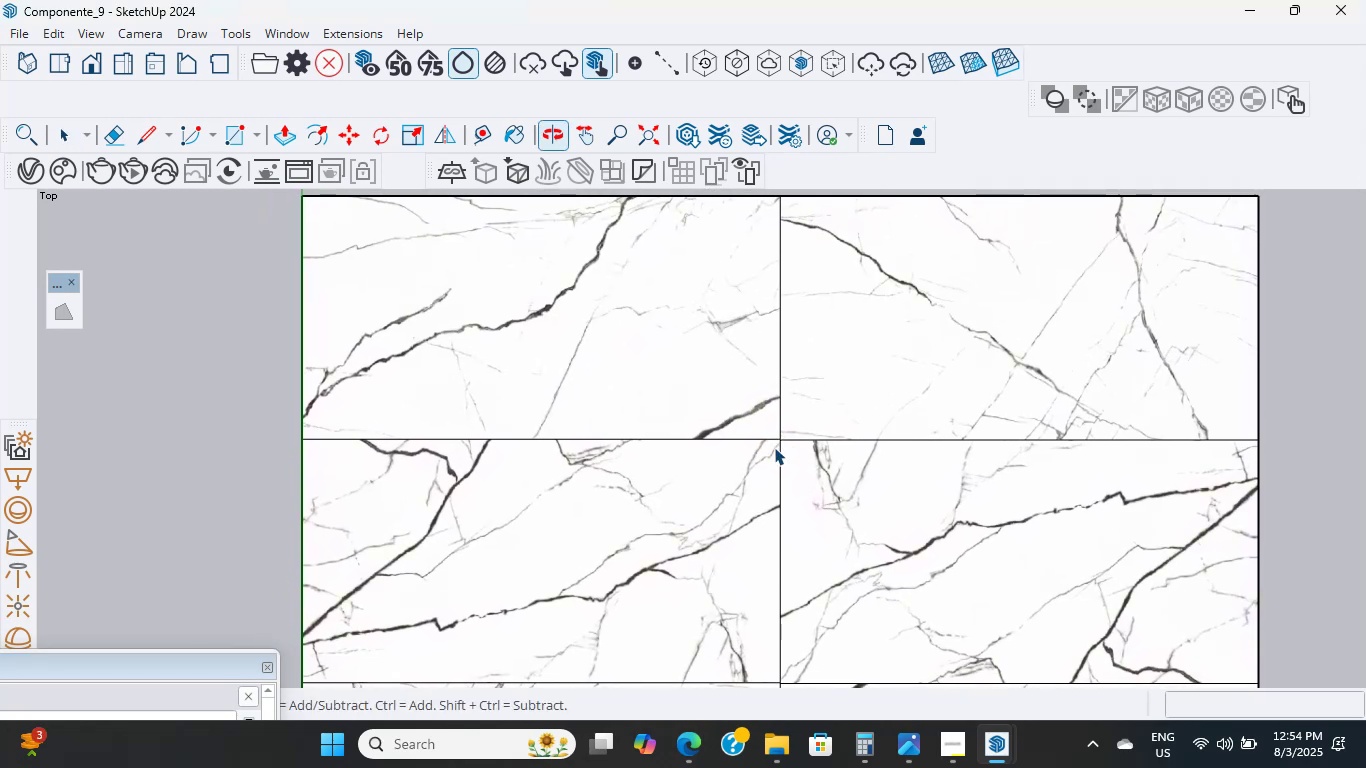 
key(PrintScreen)
 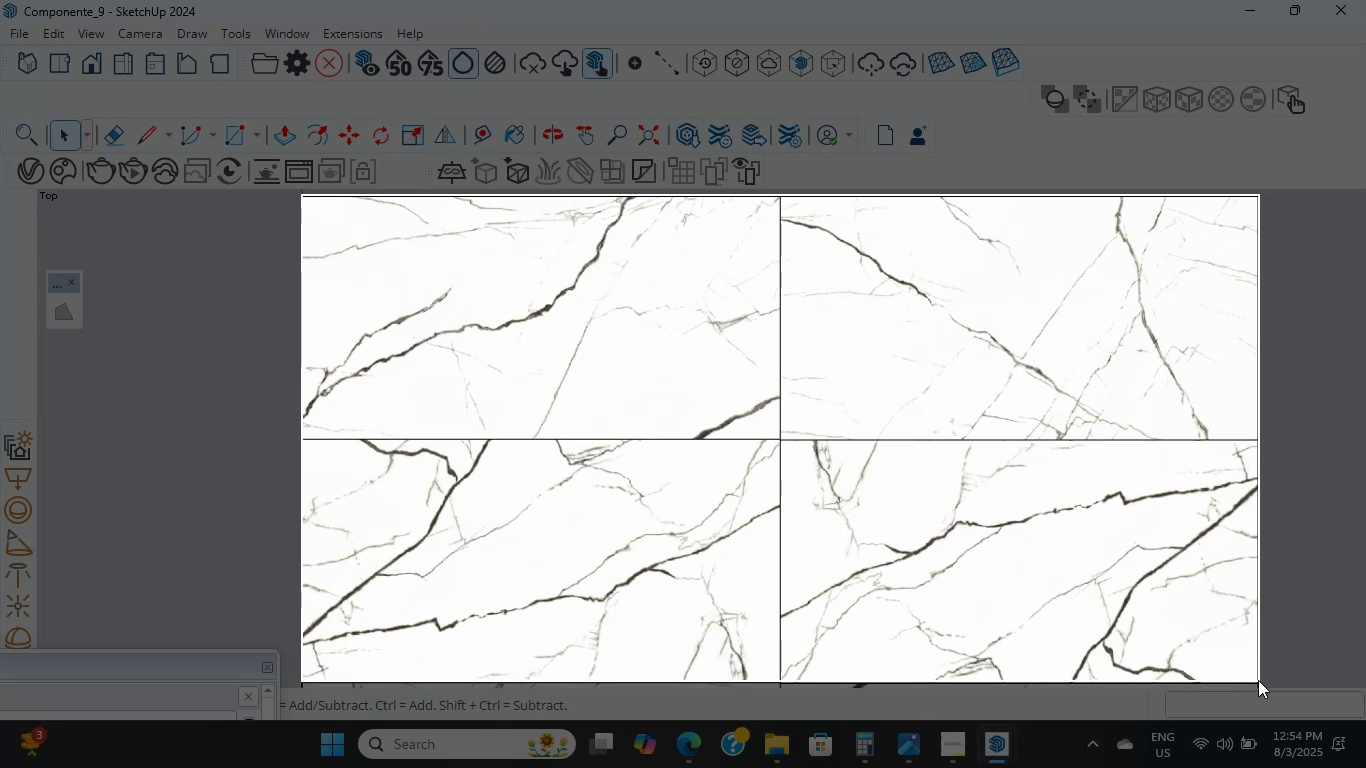 
wait(19.96)
 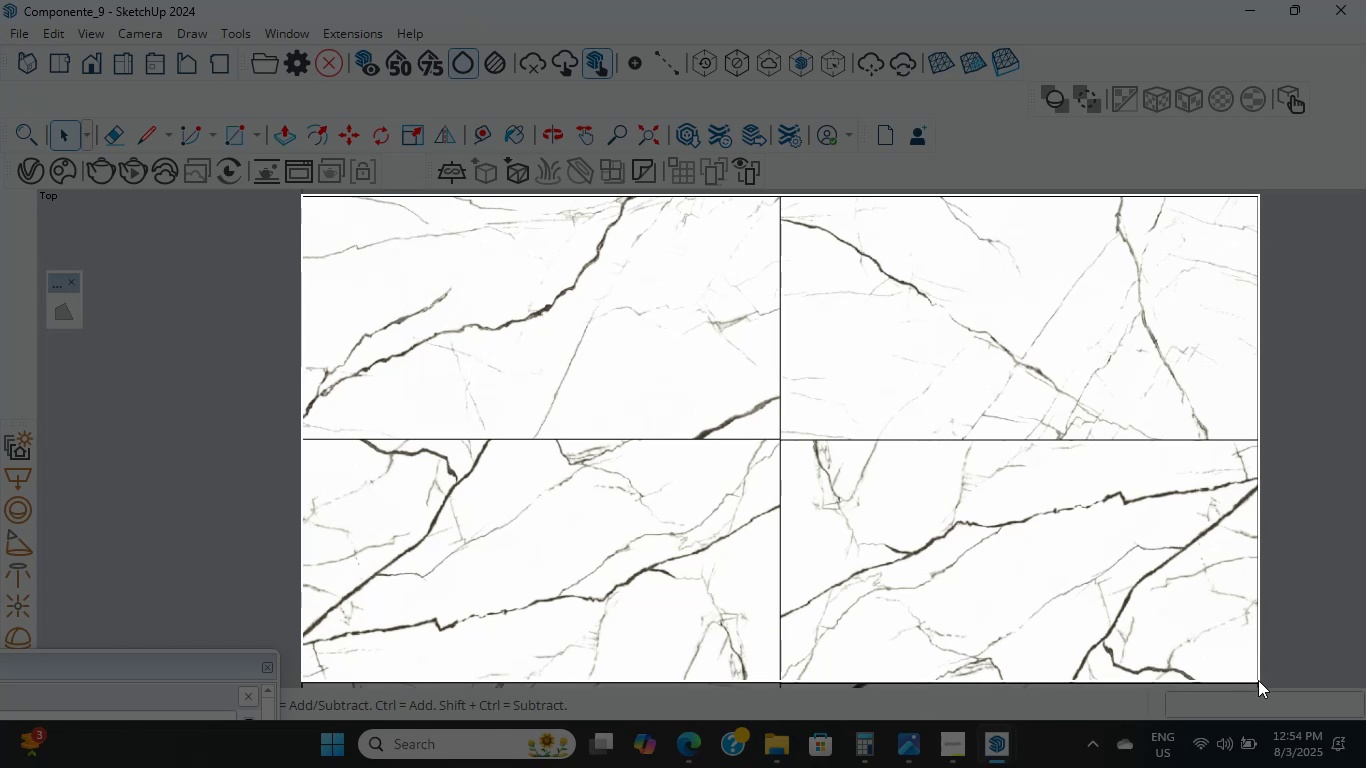 
left_click([1163, 465])
 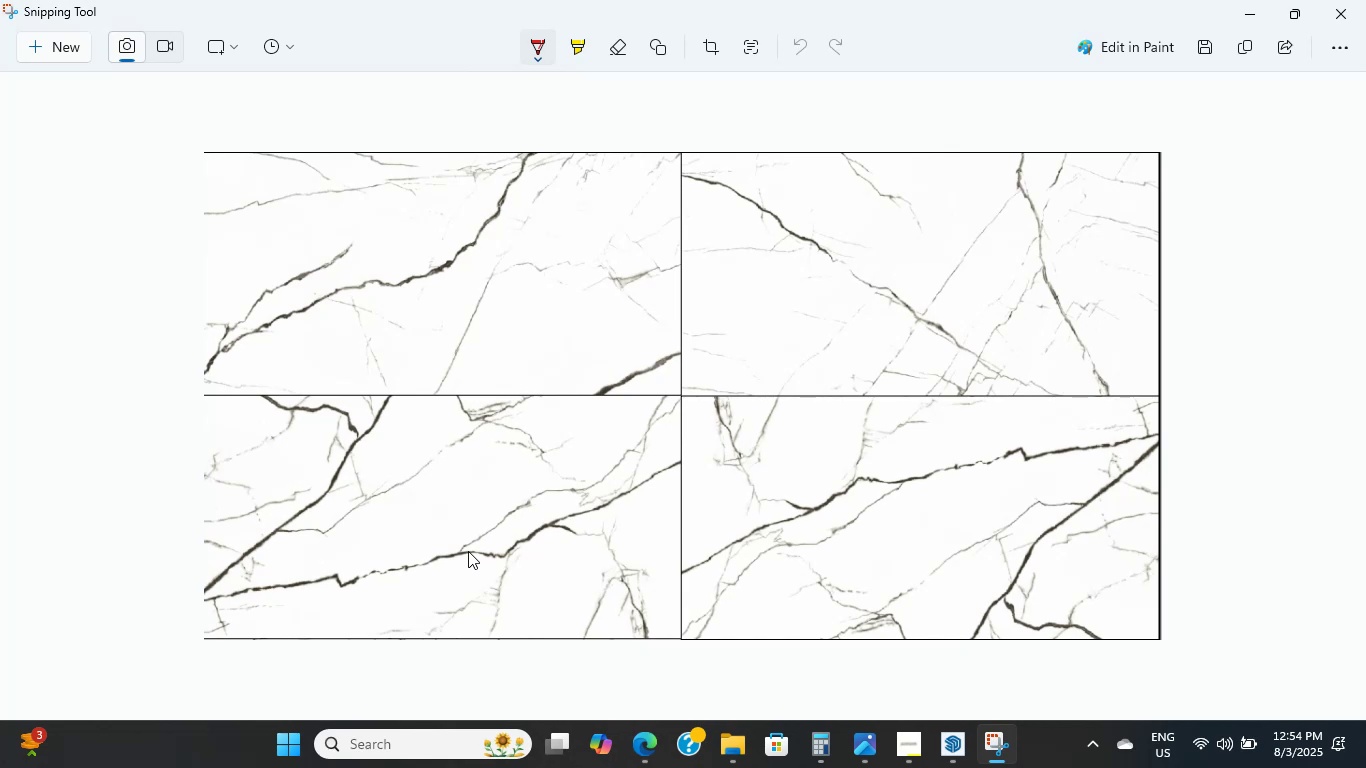 
wait(9.94)
 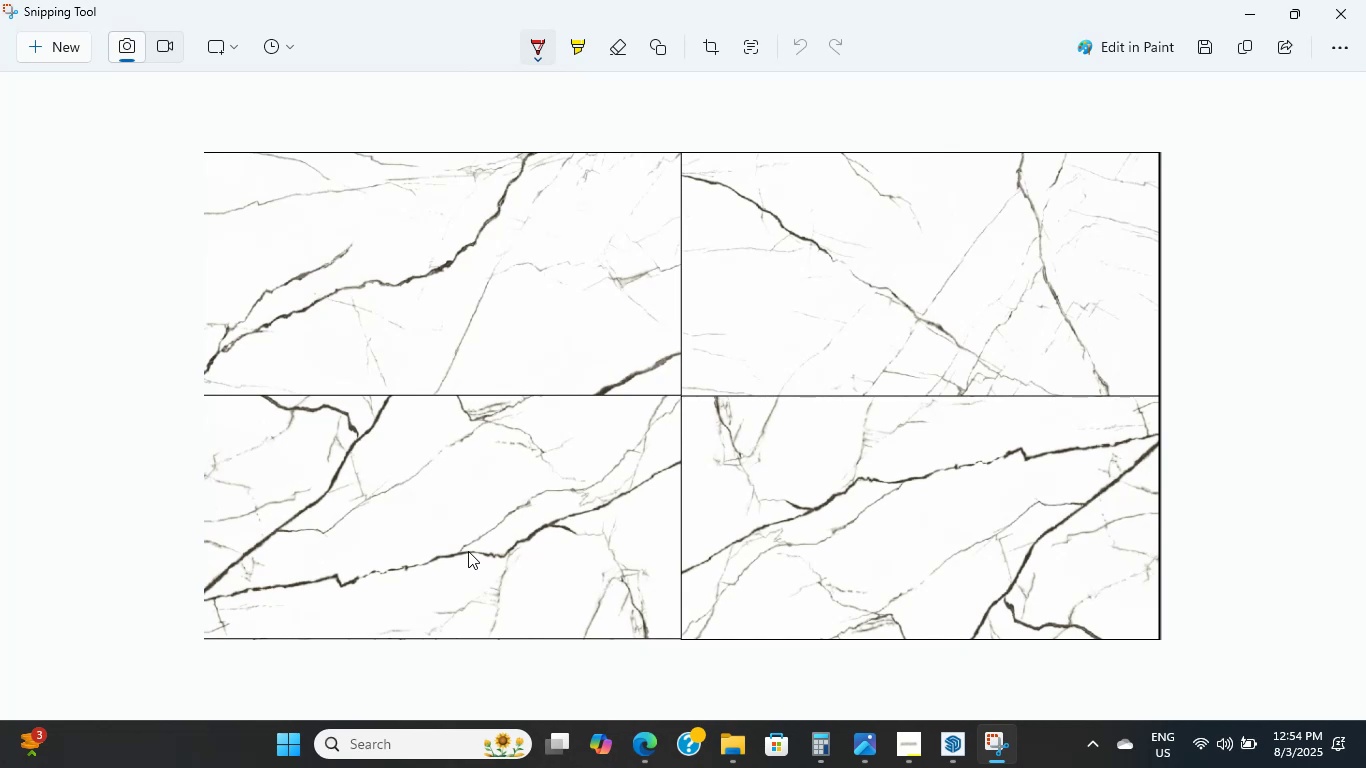 
scroll: coordinate [468, 551], scroll_direction: up, amount: 6.0
 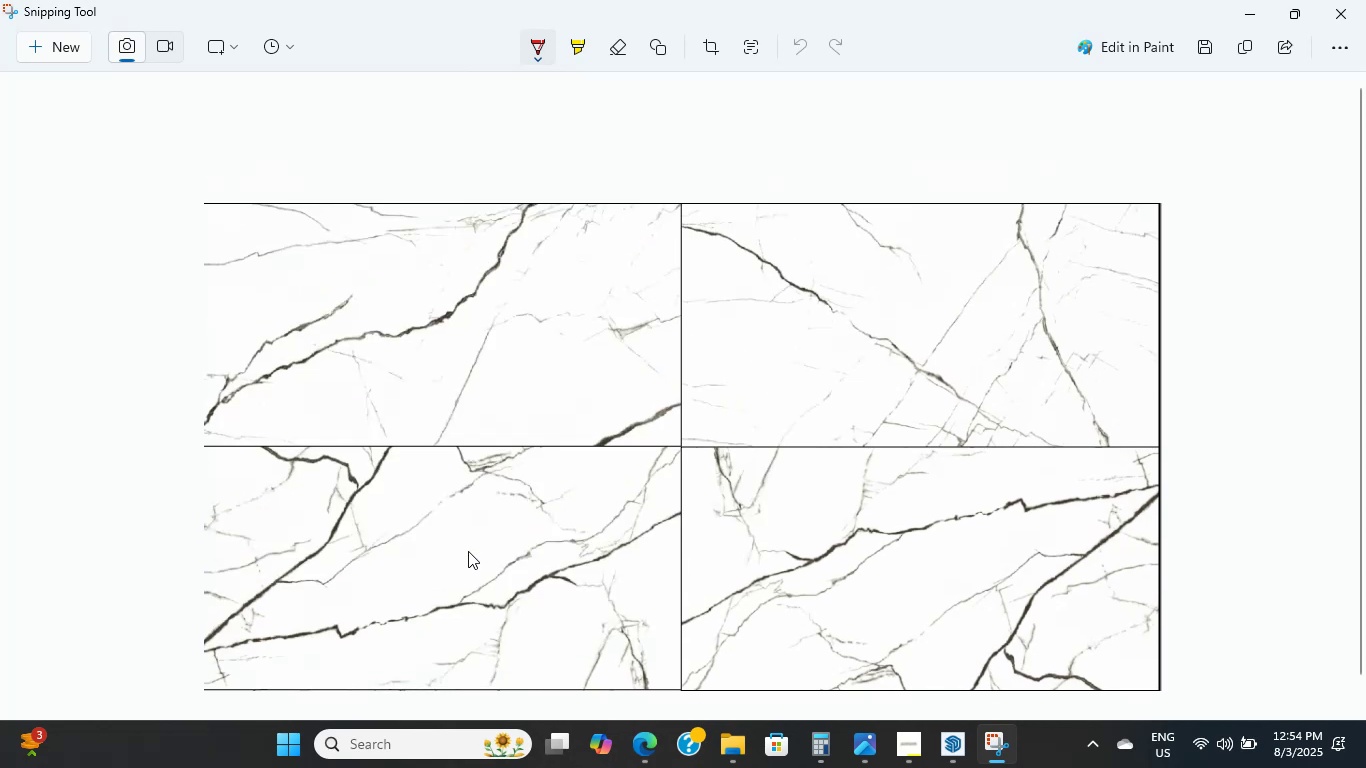 
scroll: coordinate [454, 483], scroll_direction: down, amount: 8.0
 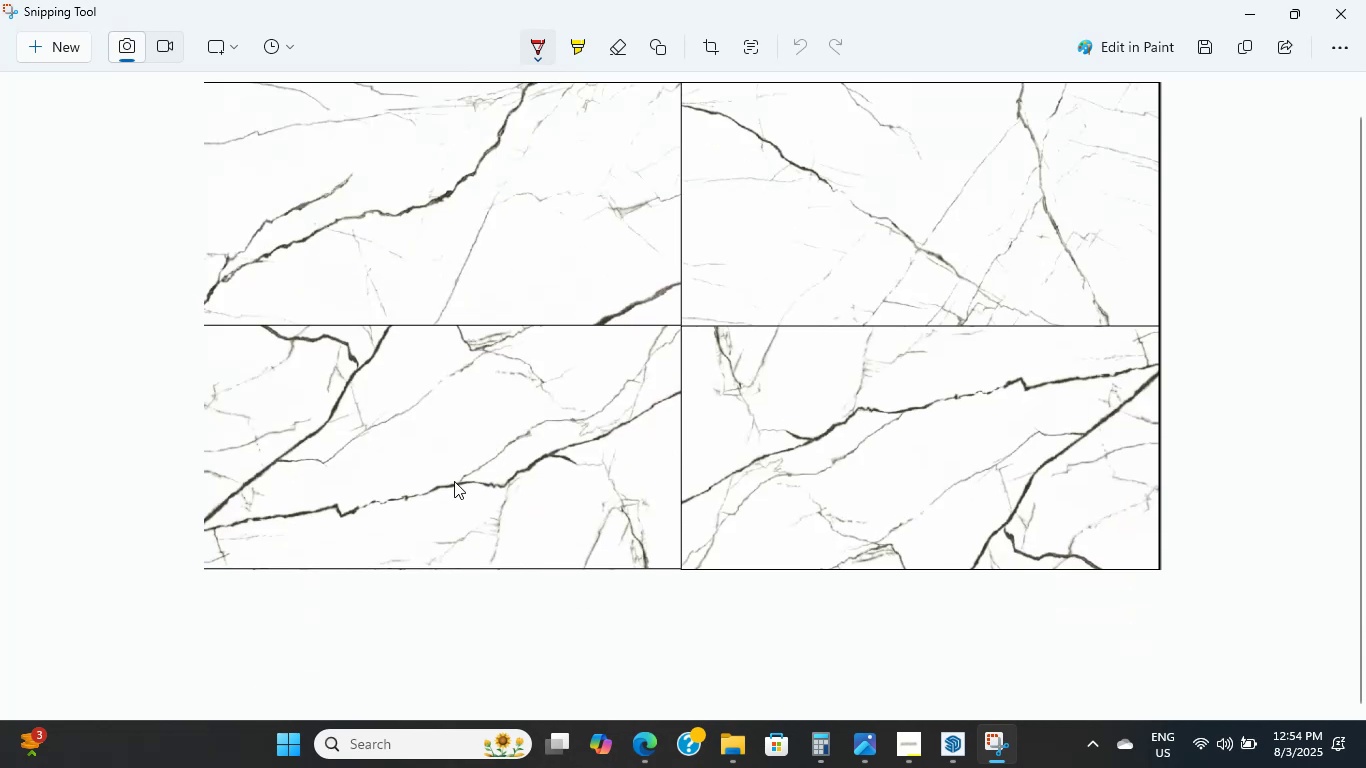 
double_click([454, 481])
 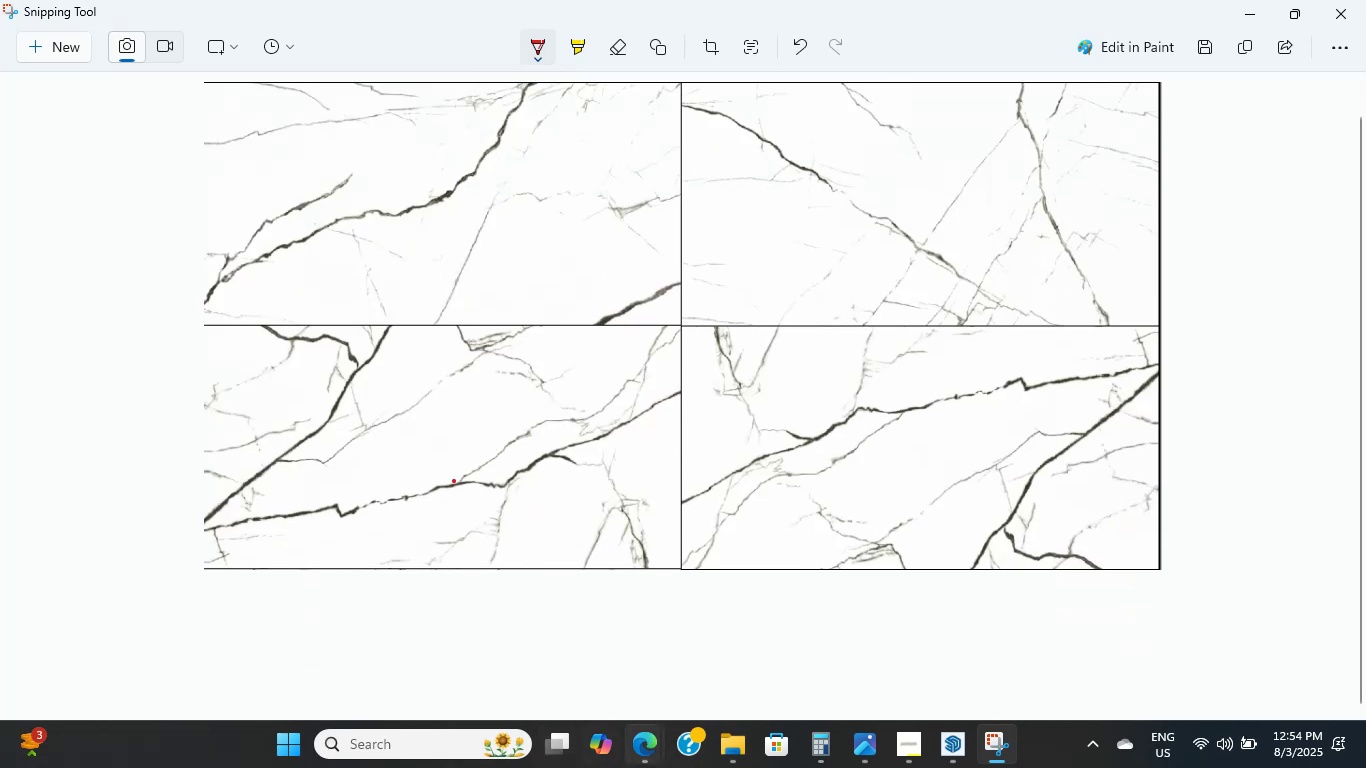 
left_click([658, 754])
 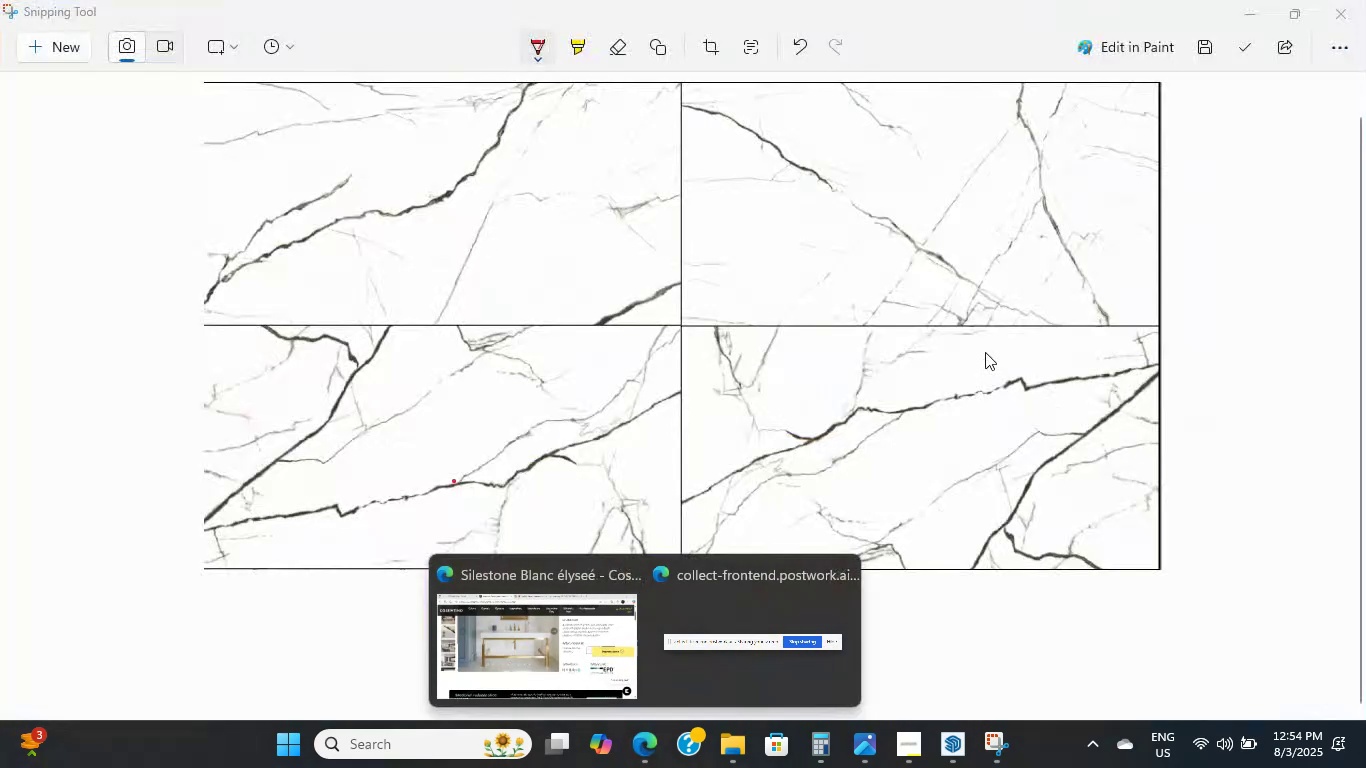 
left_click([857, 372])
 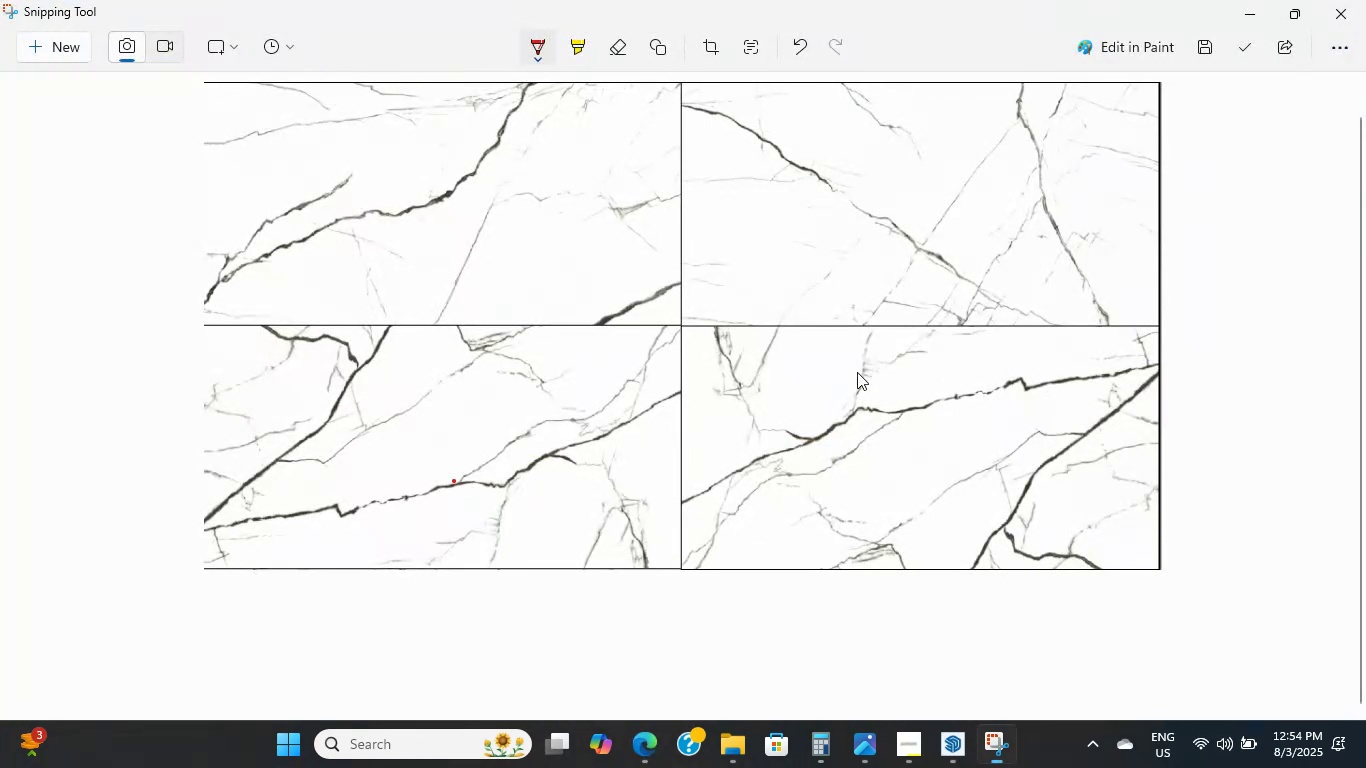 
right_click([857, 371])
 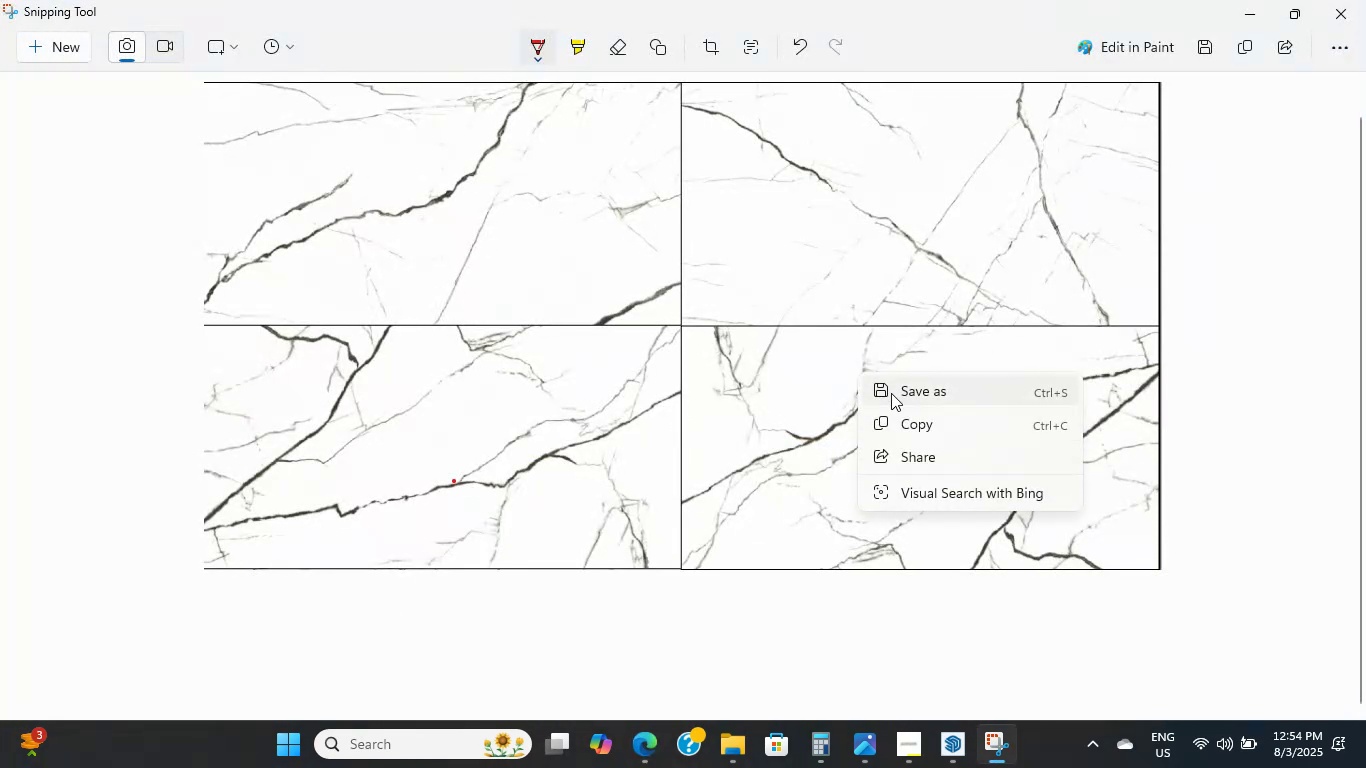 
left_click([919, 419])
 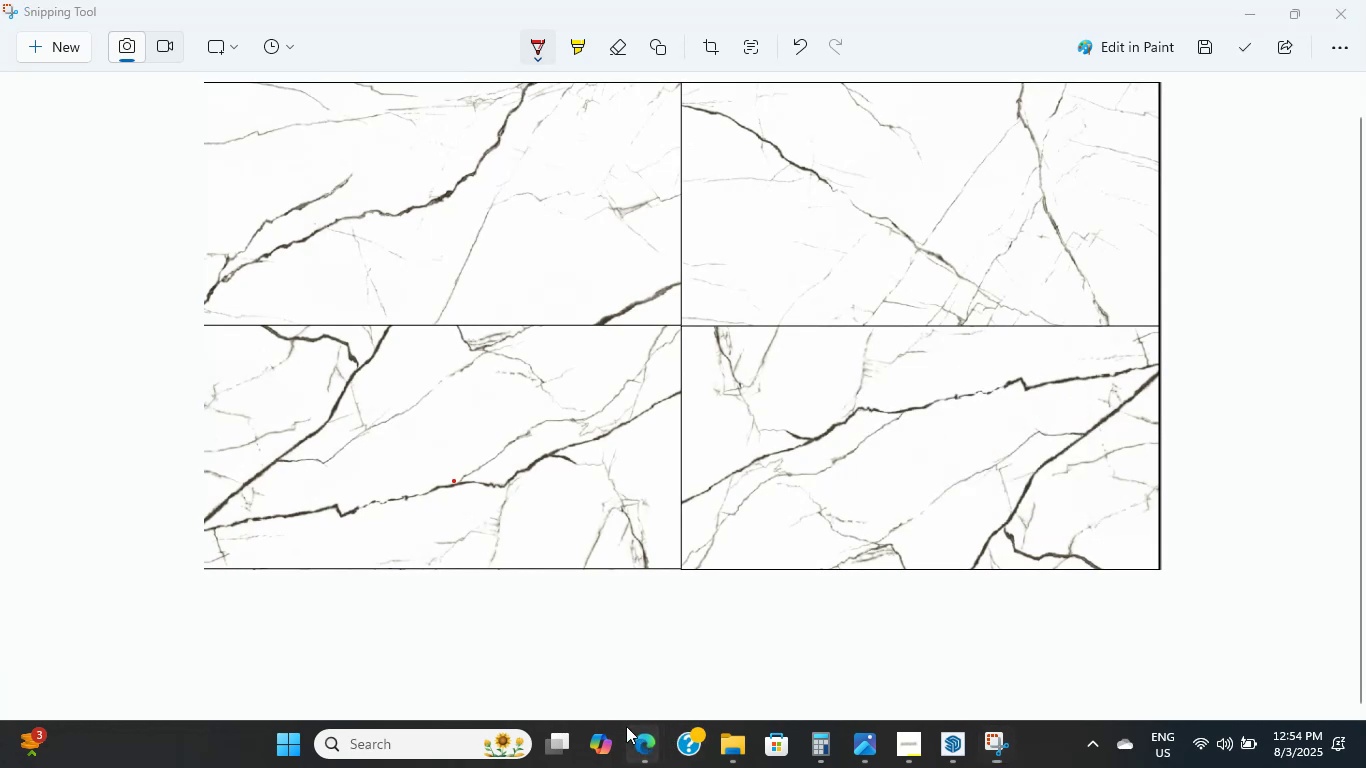 
left_click([563, 616])
 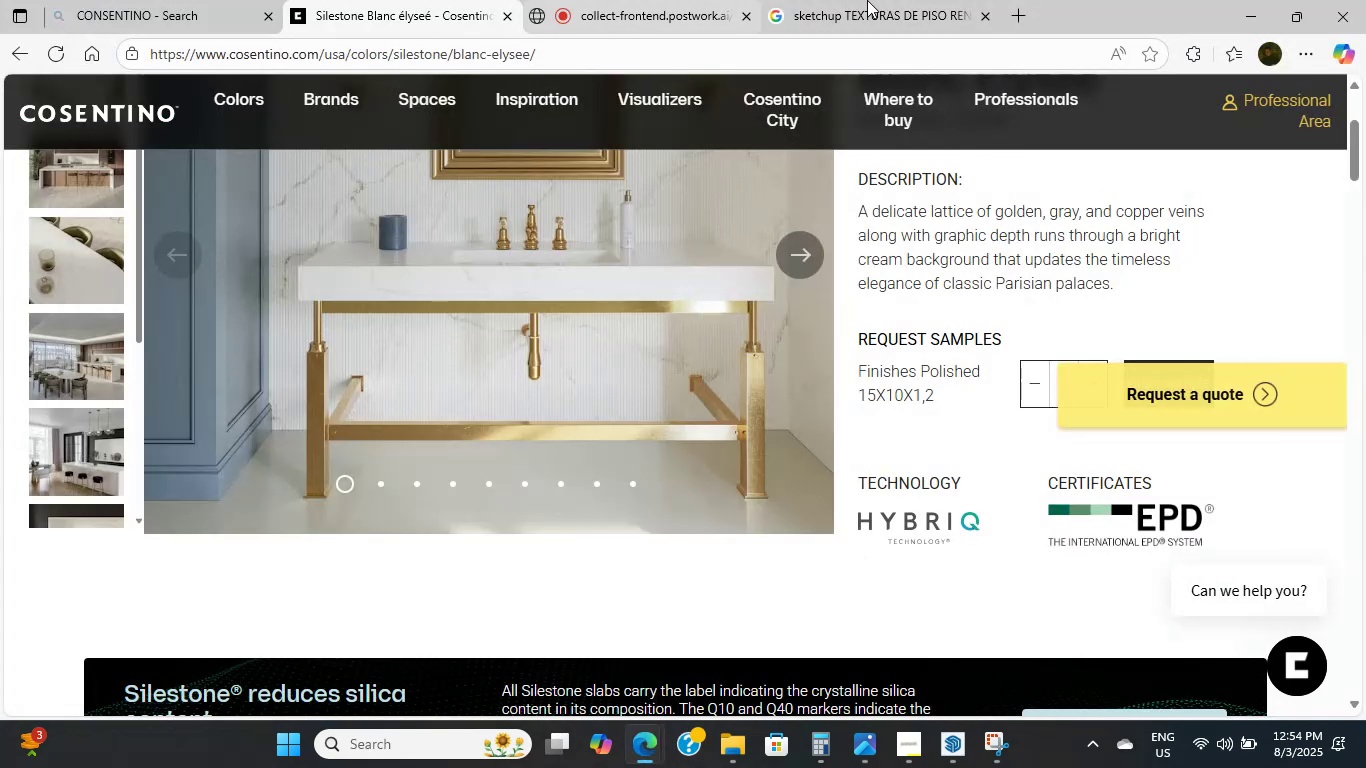 
left_click([923, 0])
 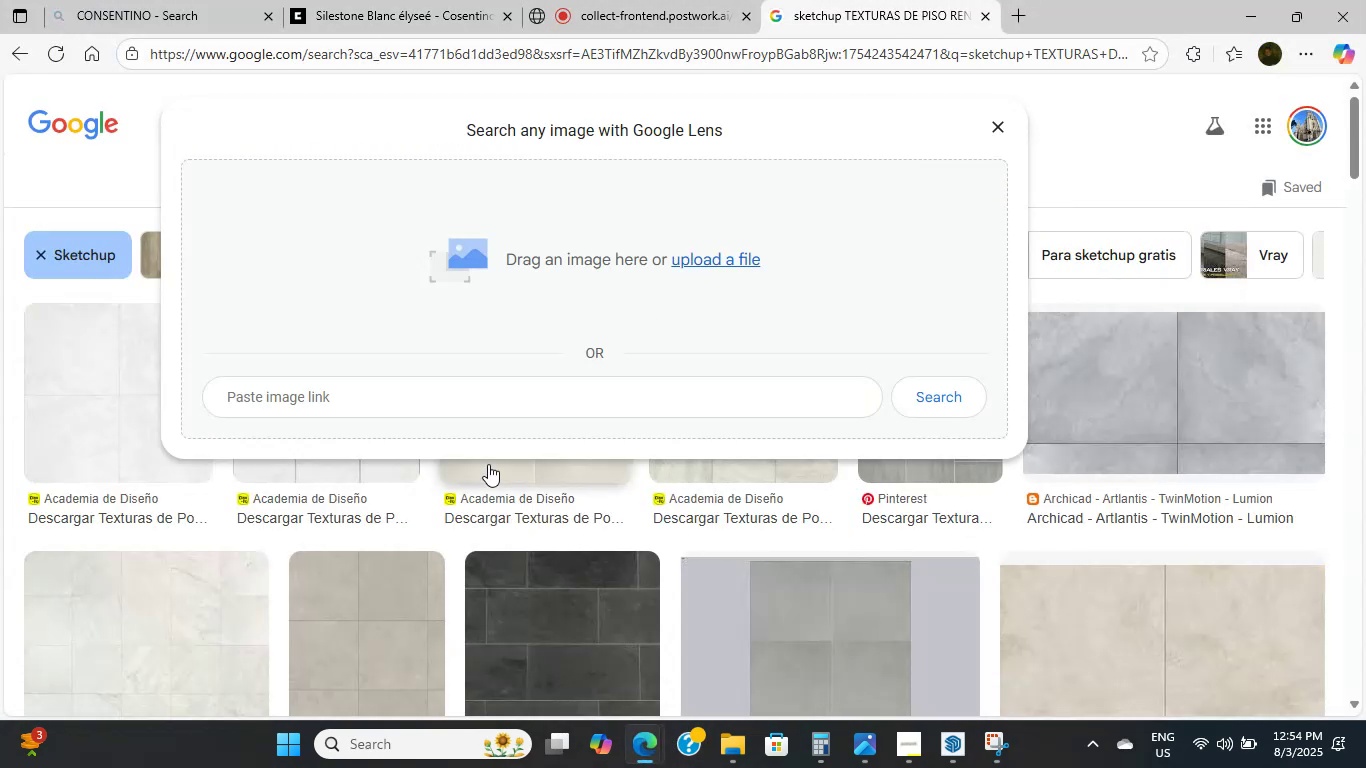 
left_click([475, 407])
 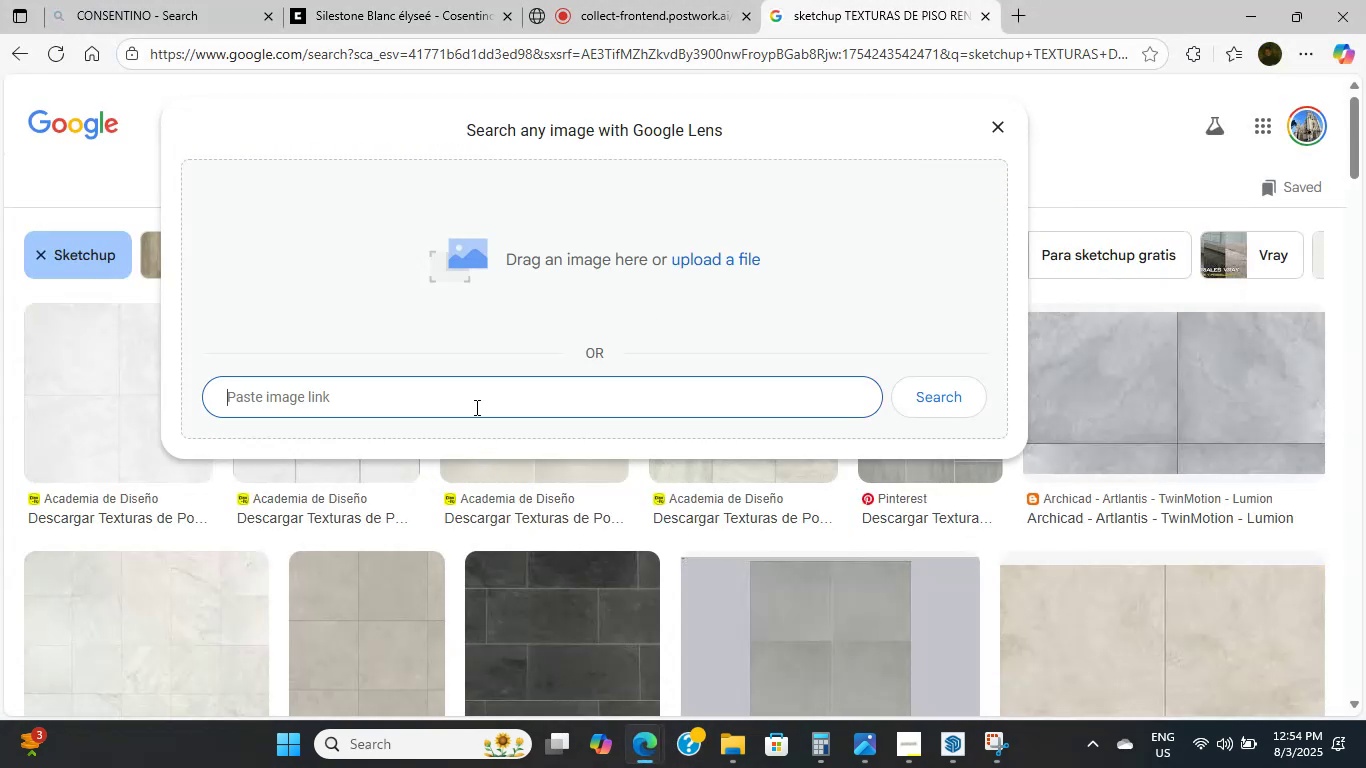 
key(Control+V)
 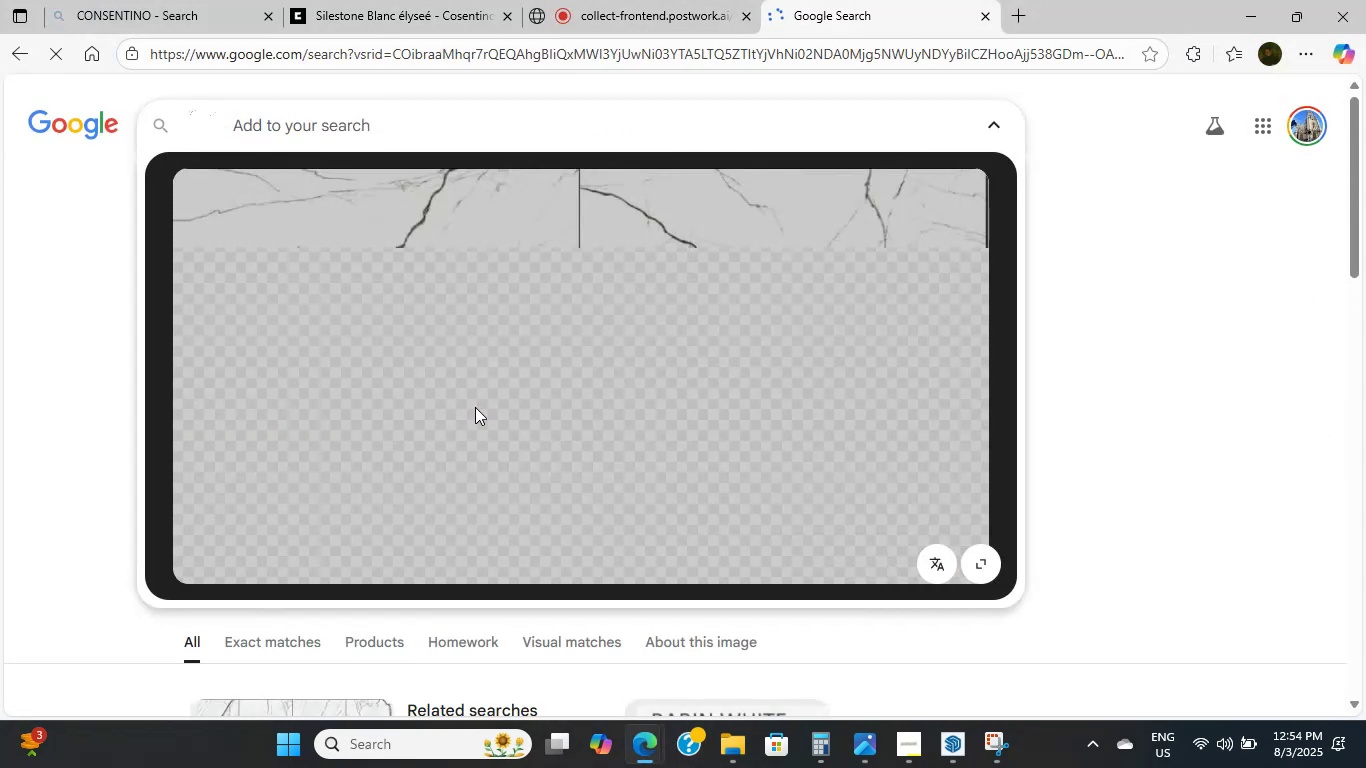 
scroll: coordinate [238, 376], scroll_direction: down, amount: 6.0
 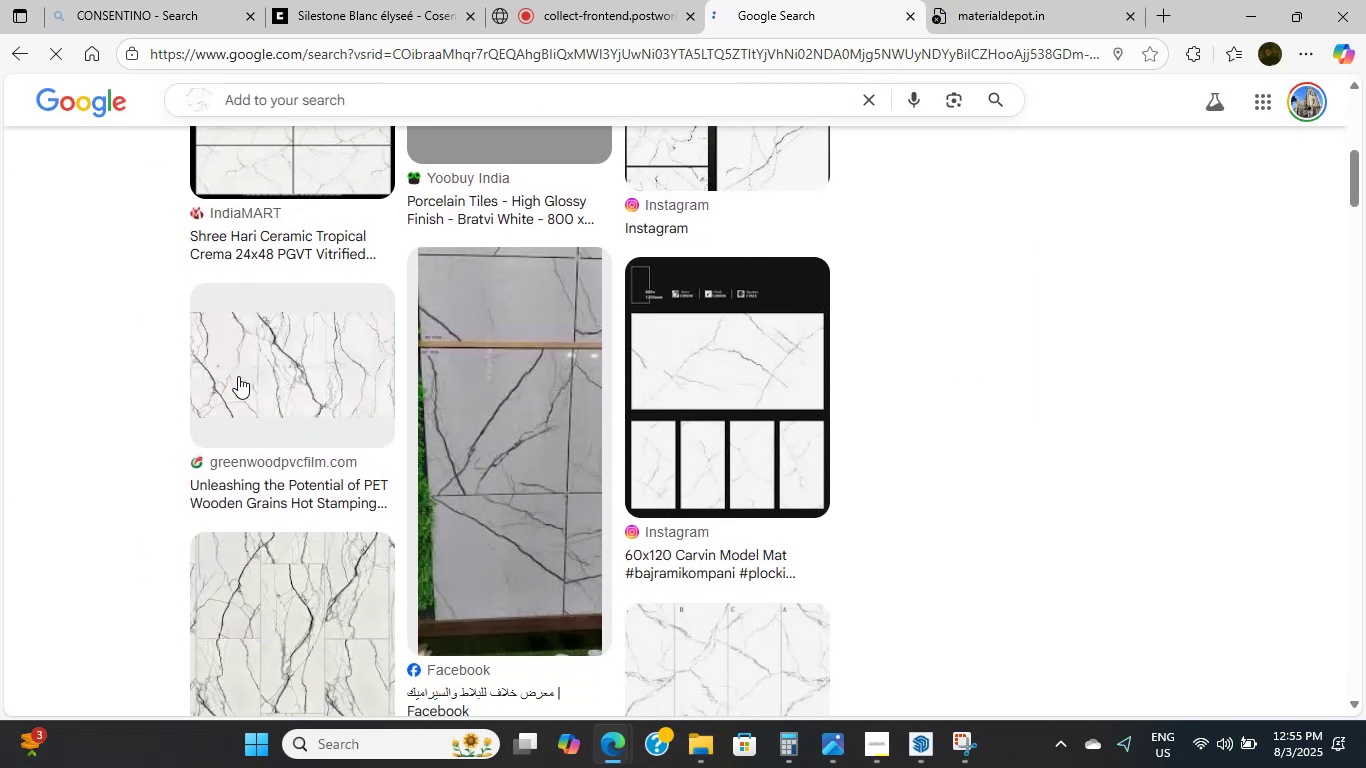 
scroll: coordinate [238, 376], scroll_direction: up, amount: 1.0
 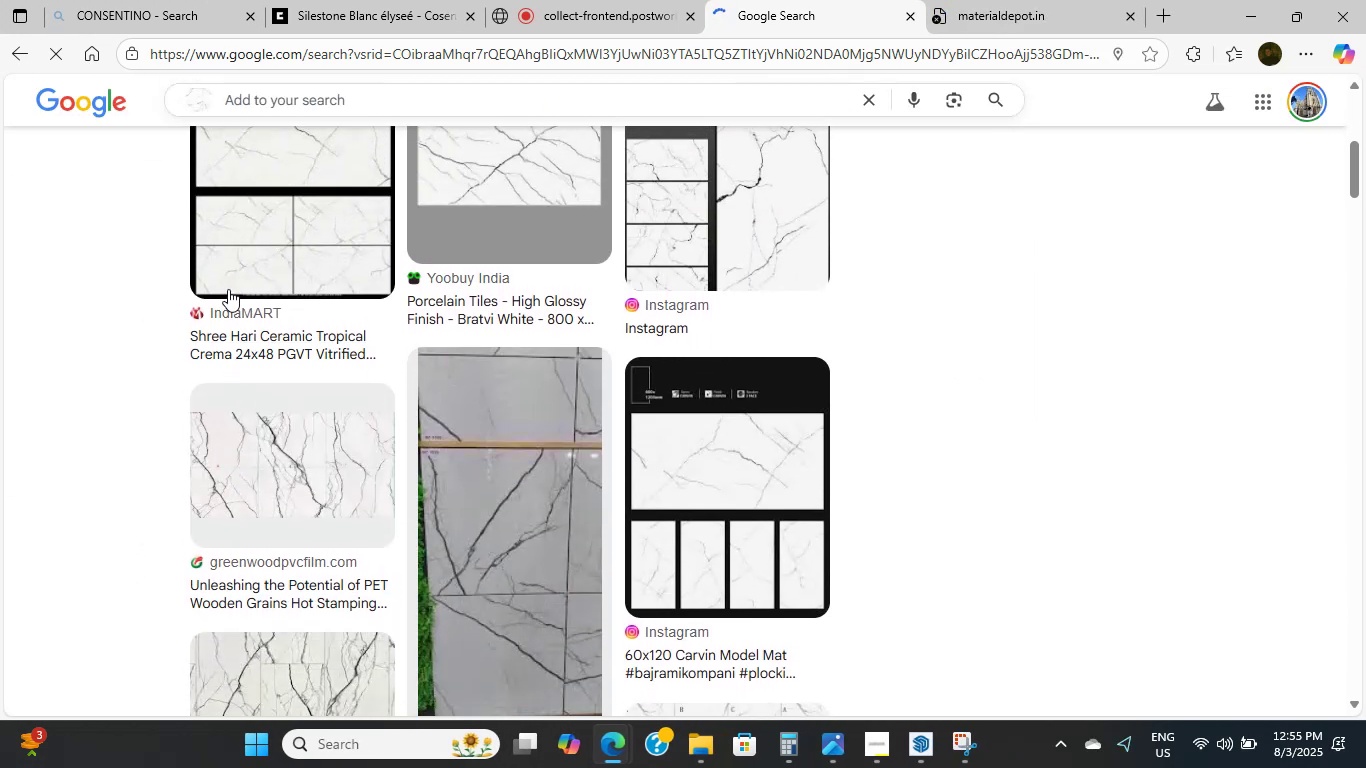 
middle_click([228, 289])
 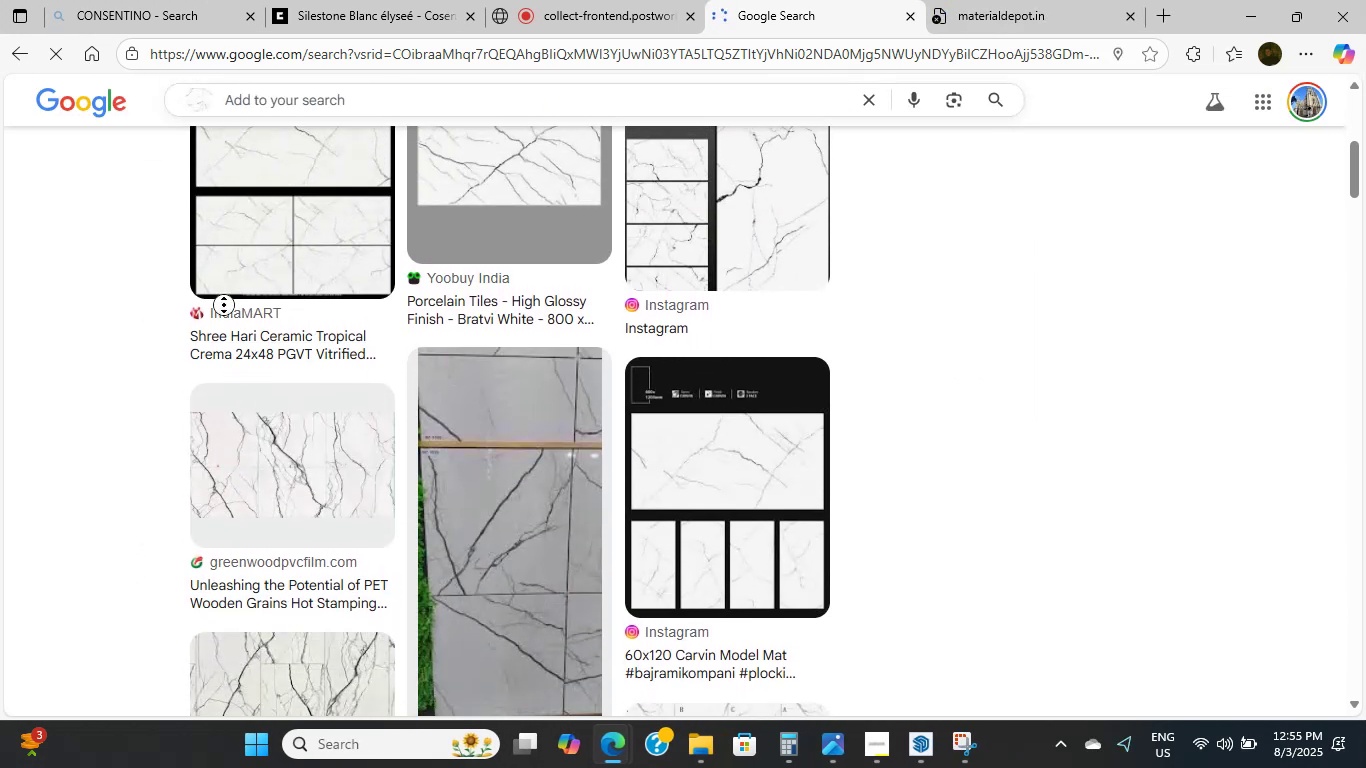 
middle_click([218, 334])
 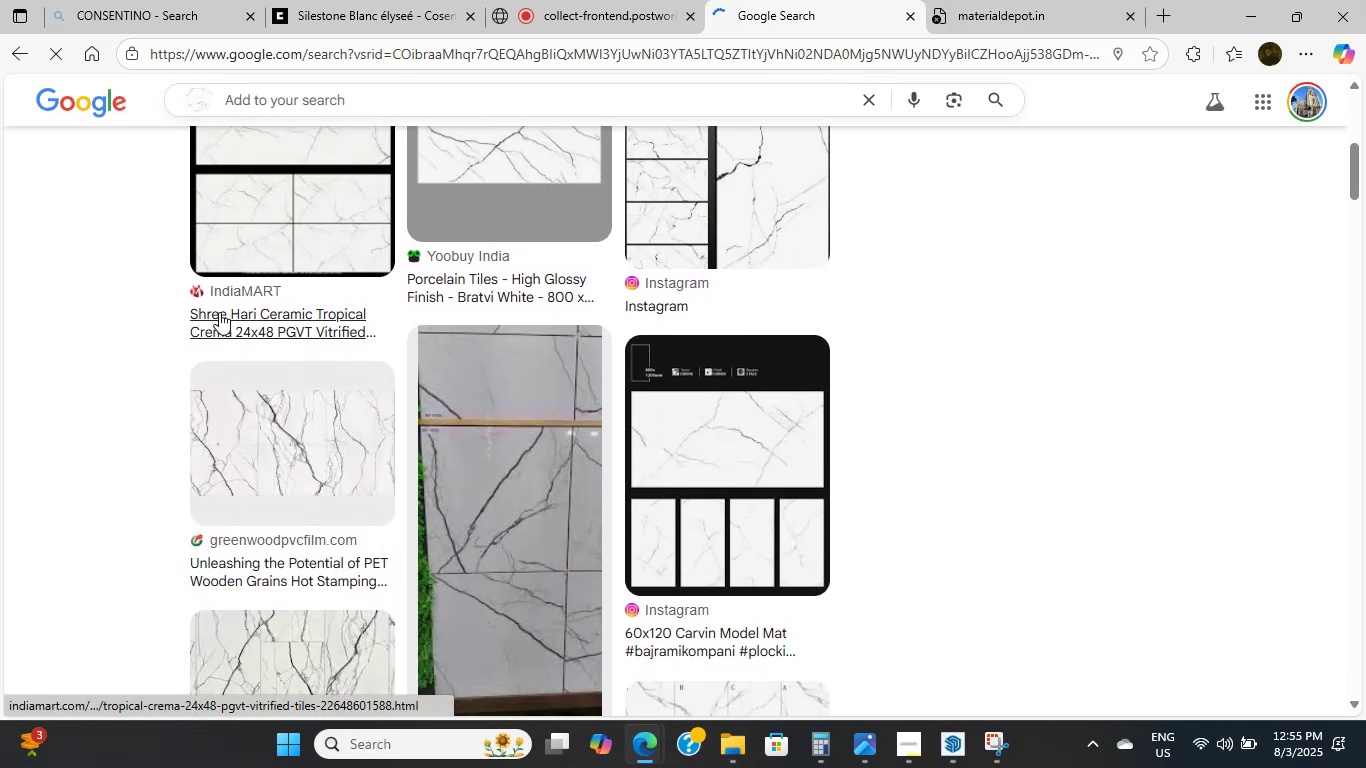 
middle_click([219, 312])
 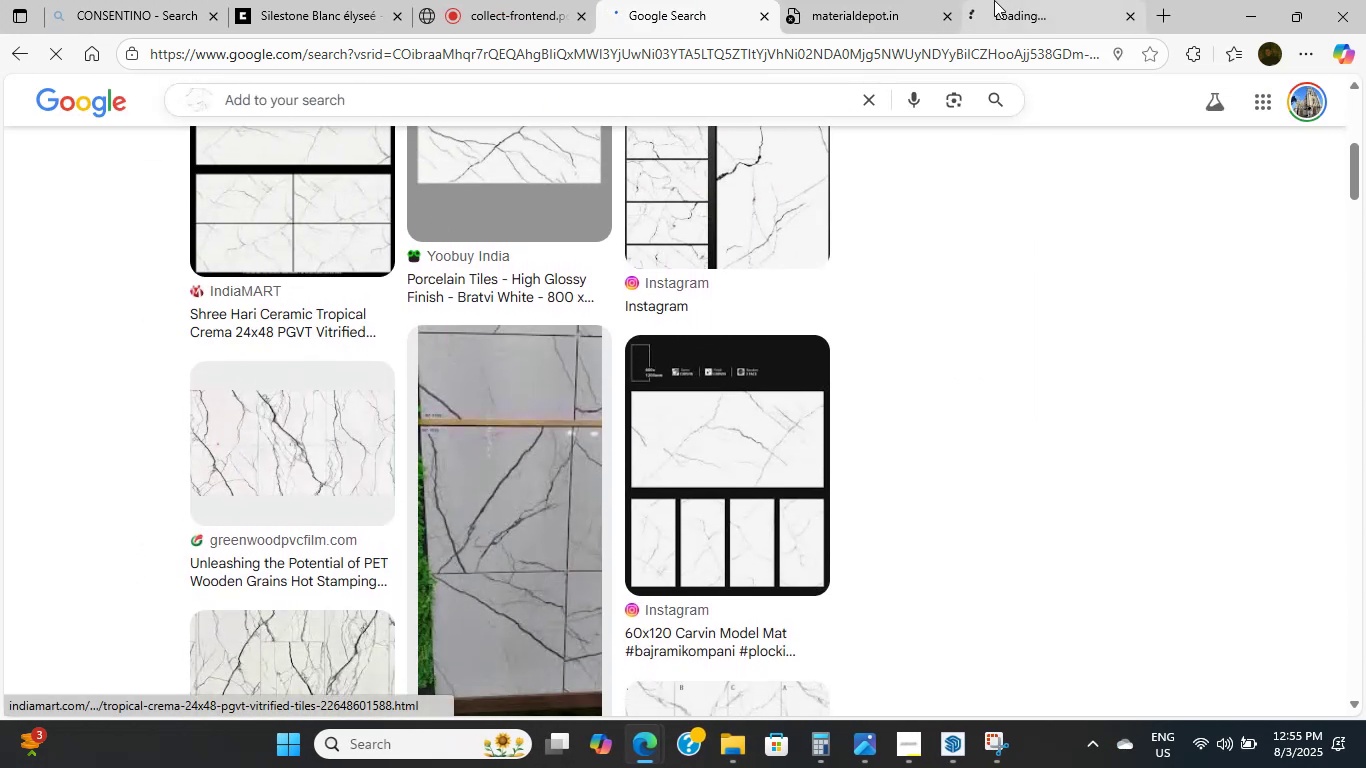 
left_click([908, 0])
 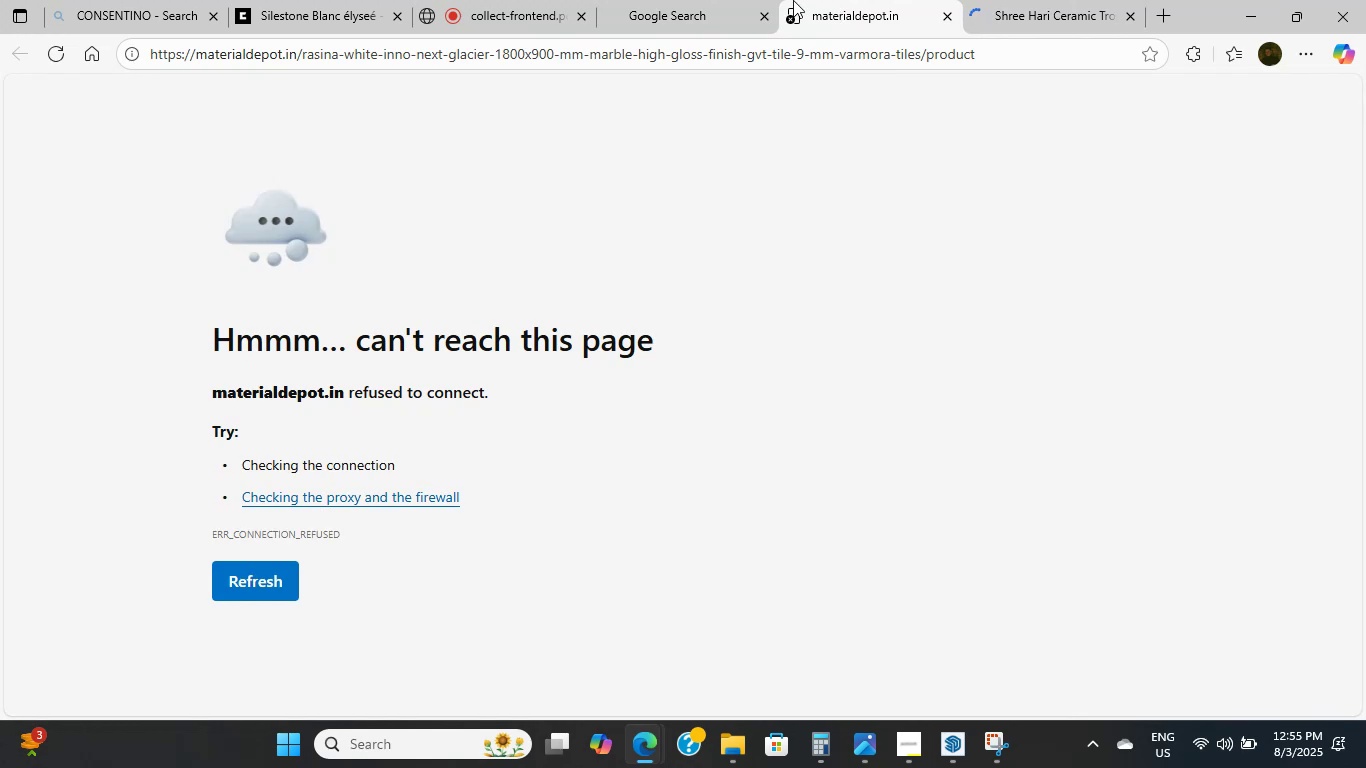 
left_click([722, 0])
 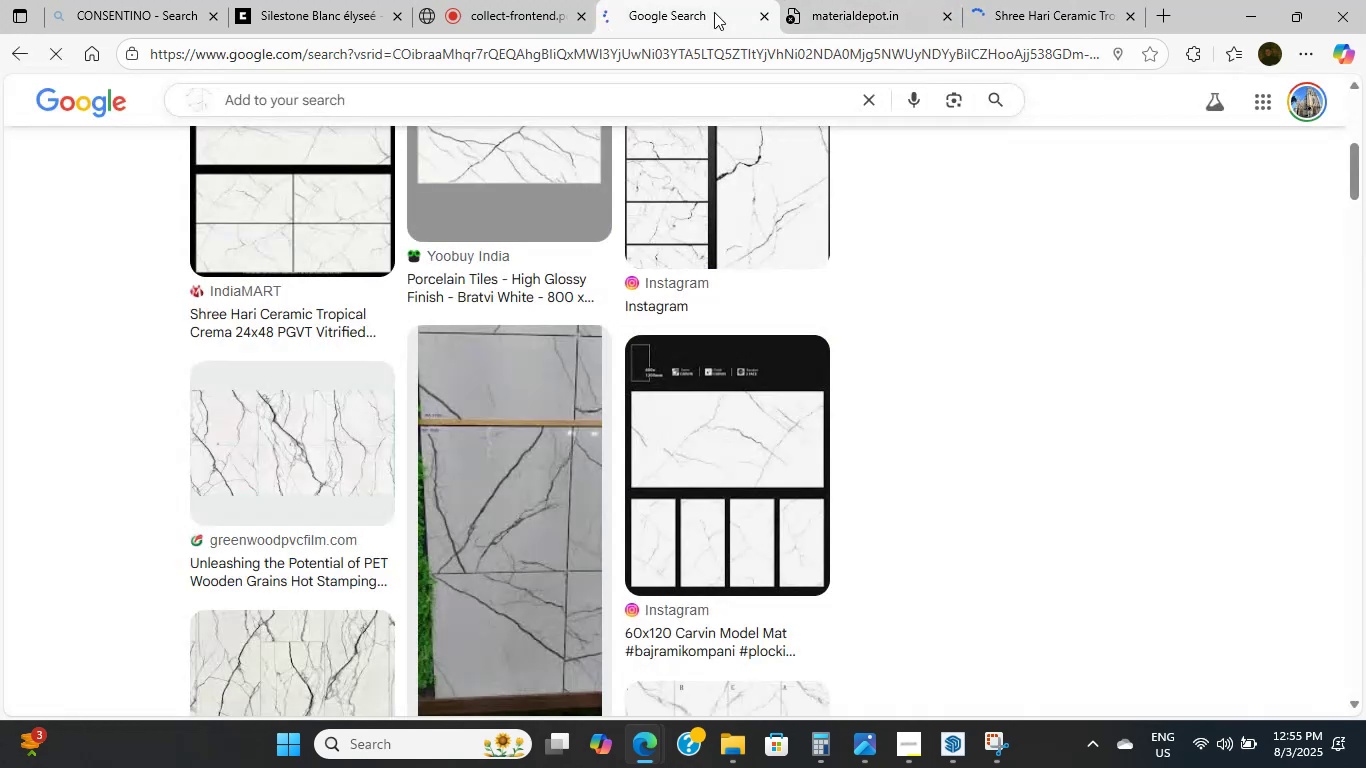 
scroll: coordinate [392, 522], scroll_direction: down, amount: 4.0
 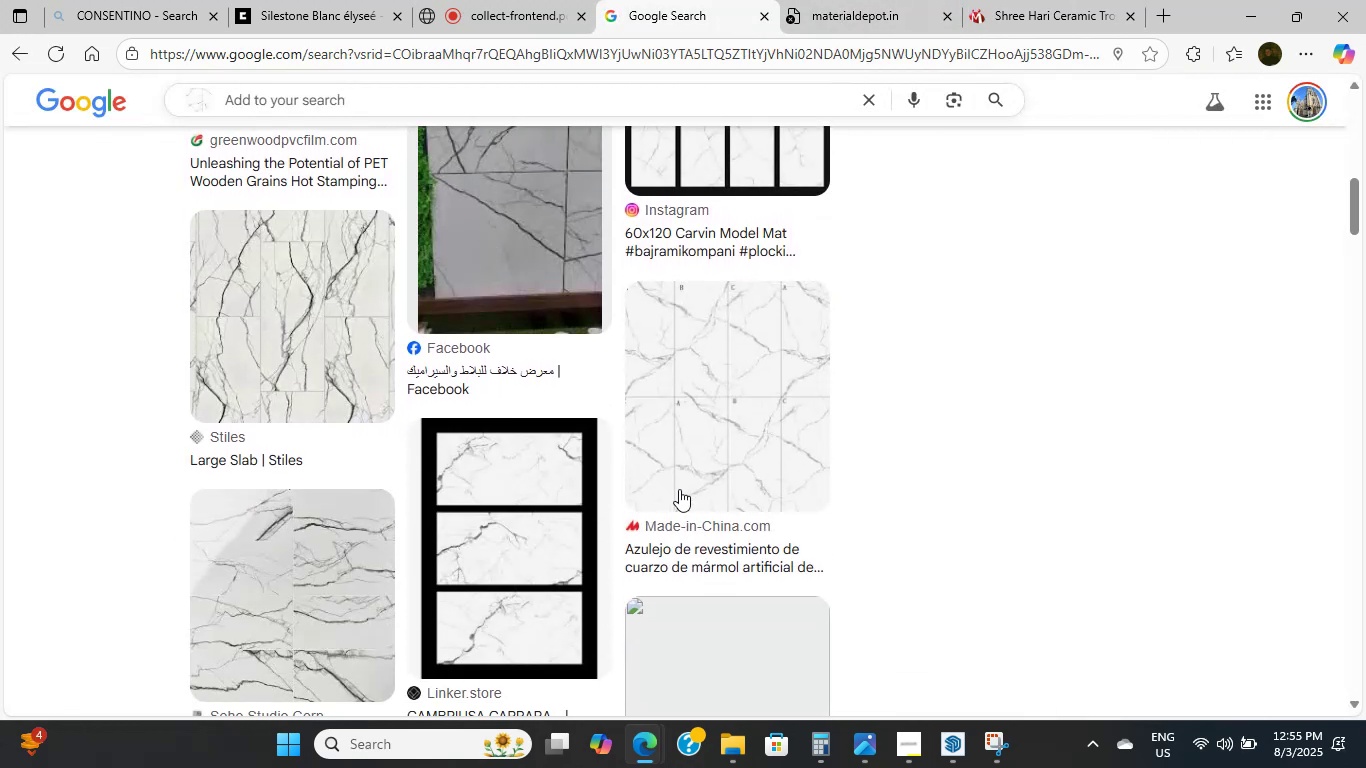 
middle_click([681, 490])
 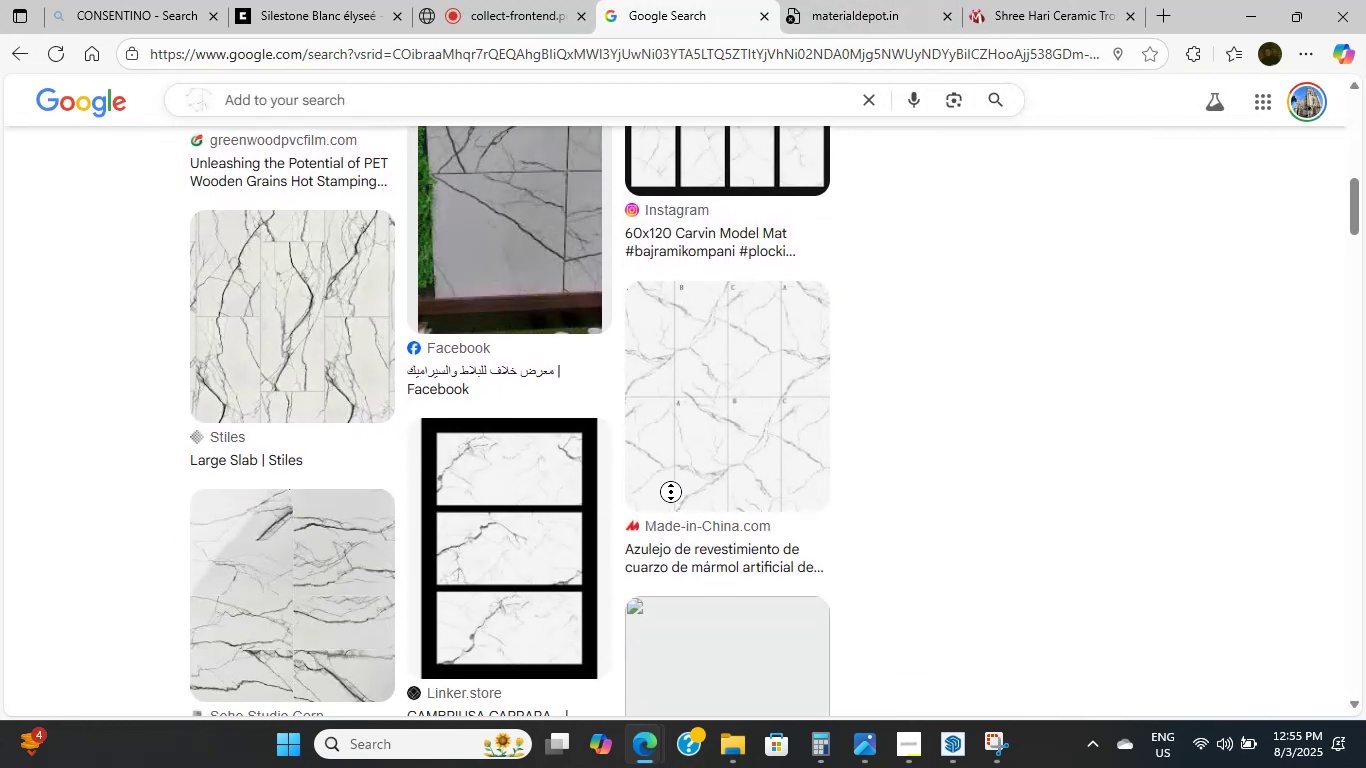 
left_click([665, 499])
 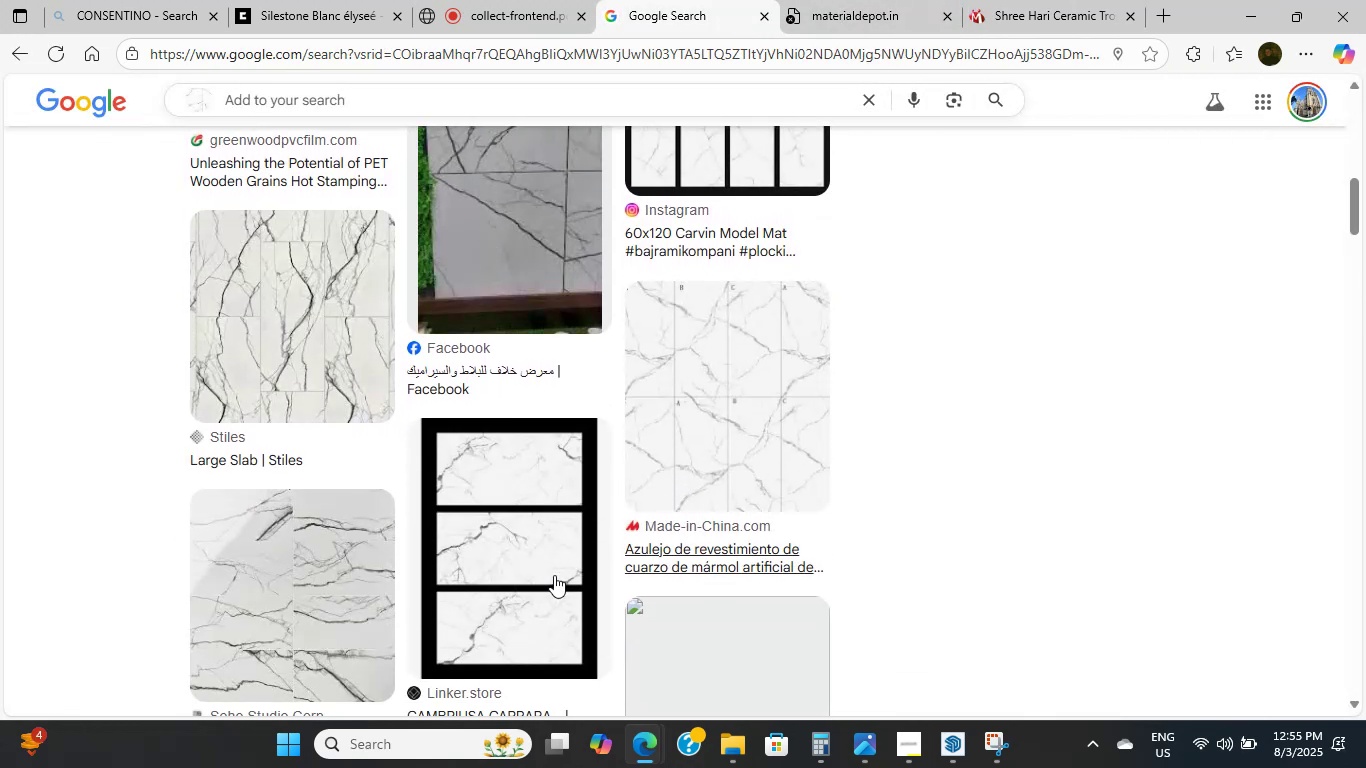 
scroll: coordinate [304, 630], scroll_direction: down, amount: 6.0
 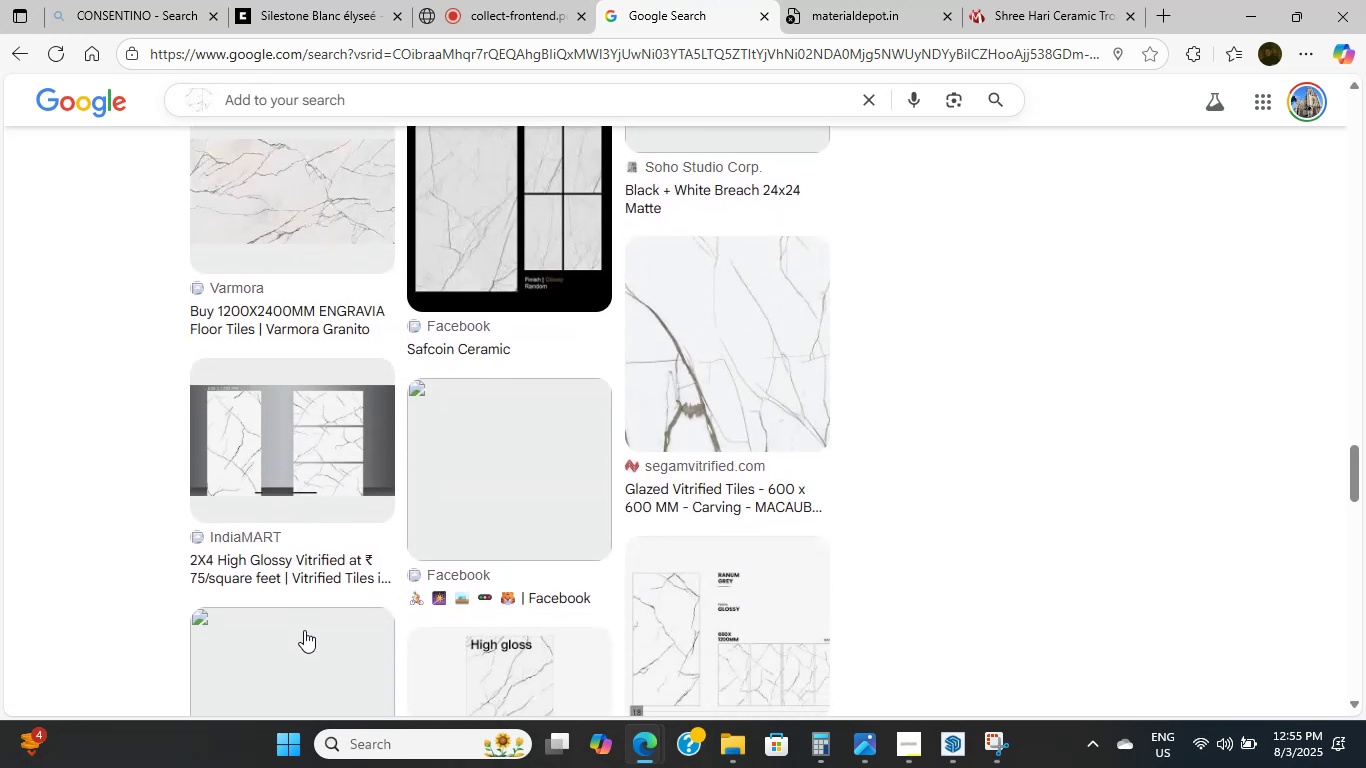 
scroll: coordinate [304, 630], scroll_direction: up, amount: 2.0
 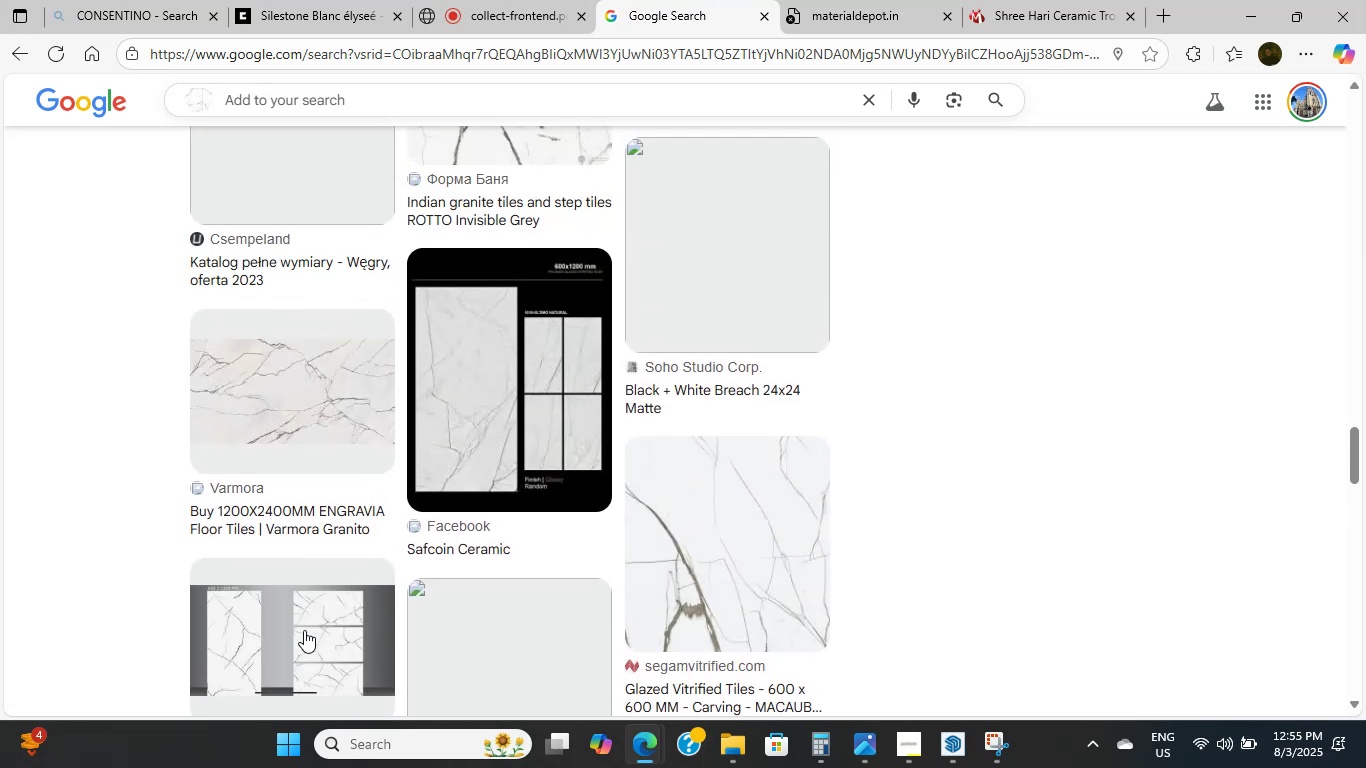 
scroll: coordinate [304, 630], scroll_direction: down, amount: 10.0
 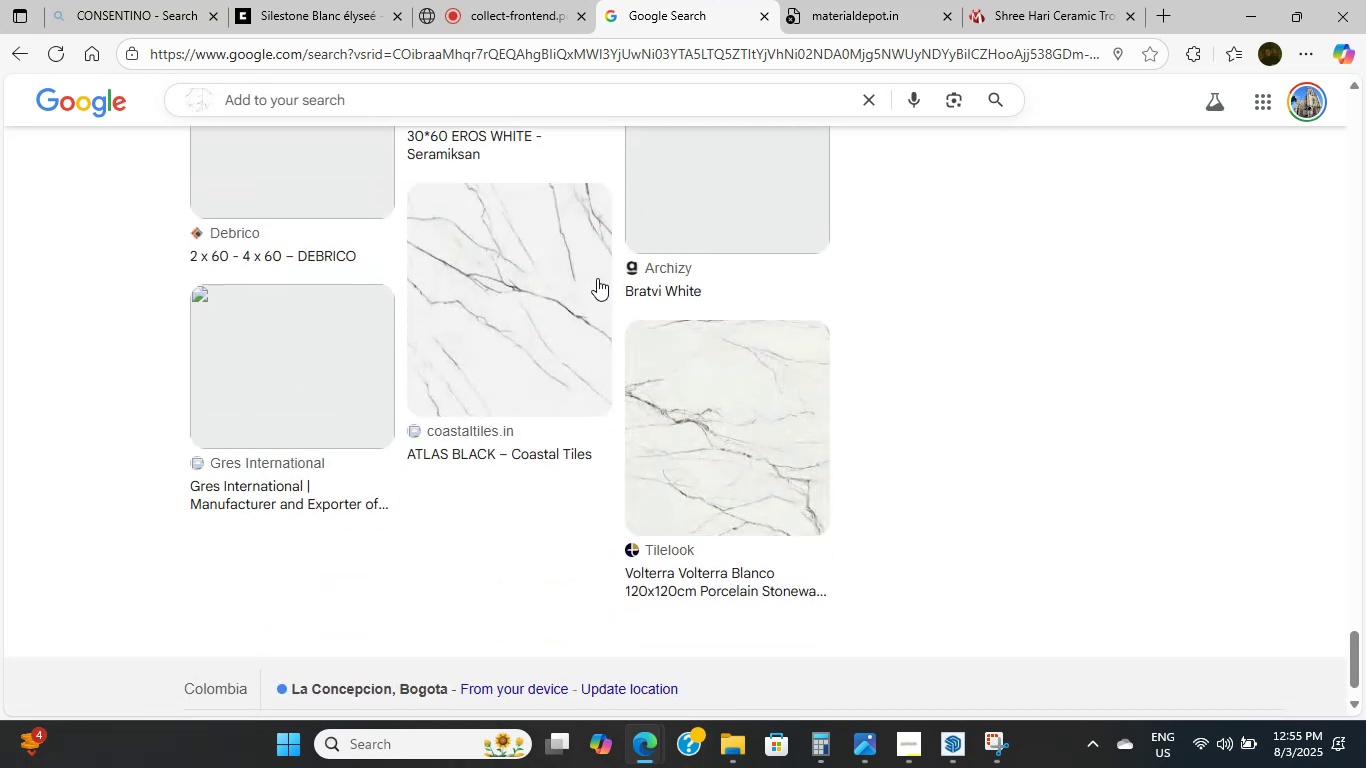 
left_click([802, 0])
 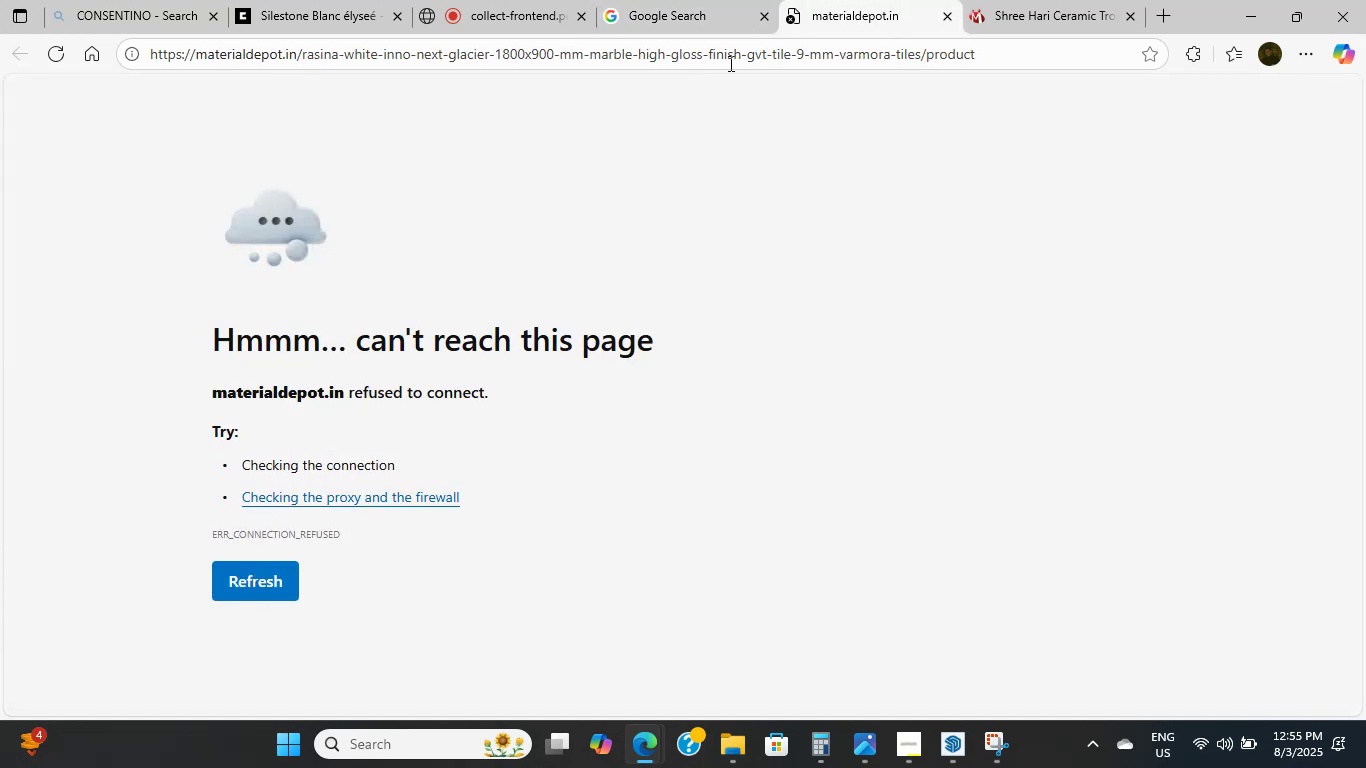 
left_click([722, 43])
 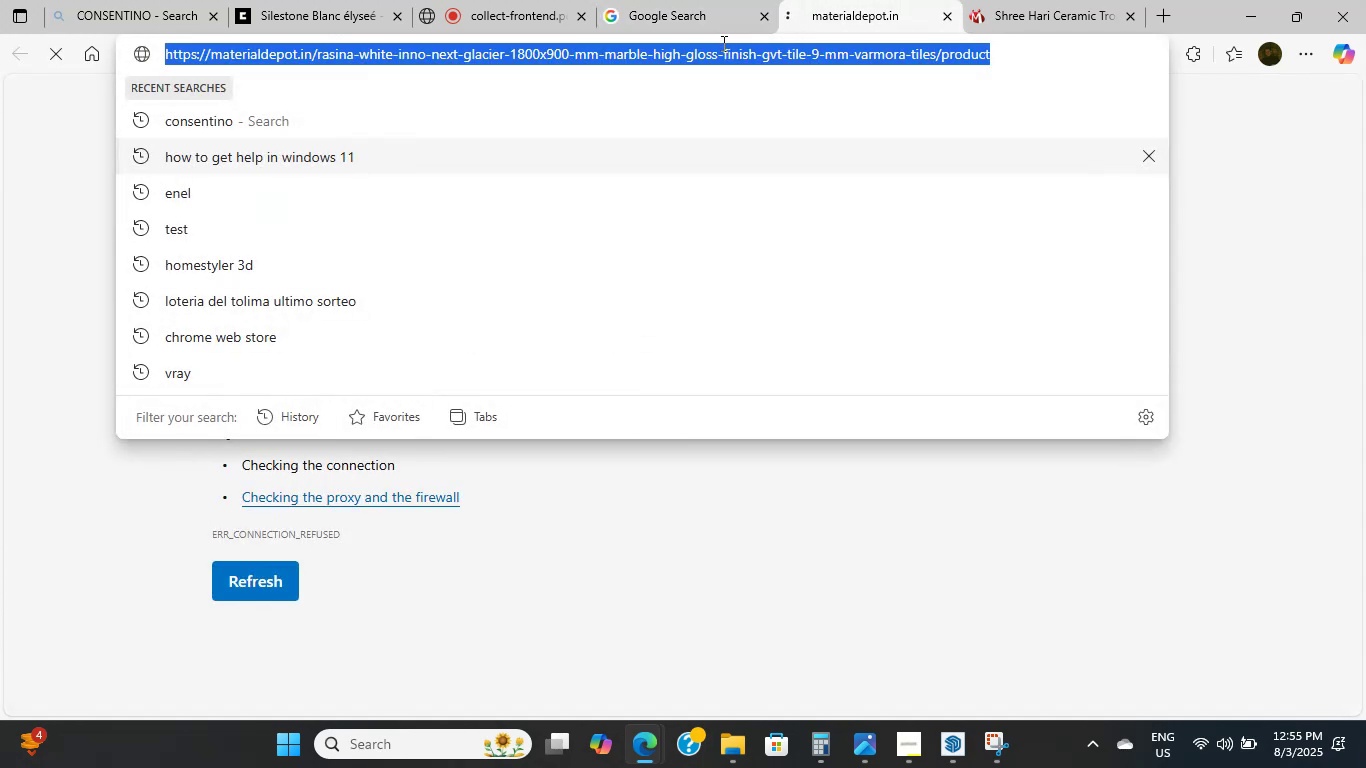 
key(Enter)
 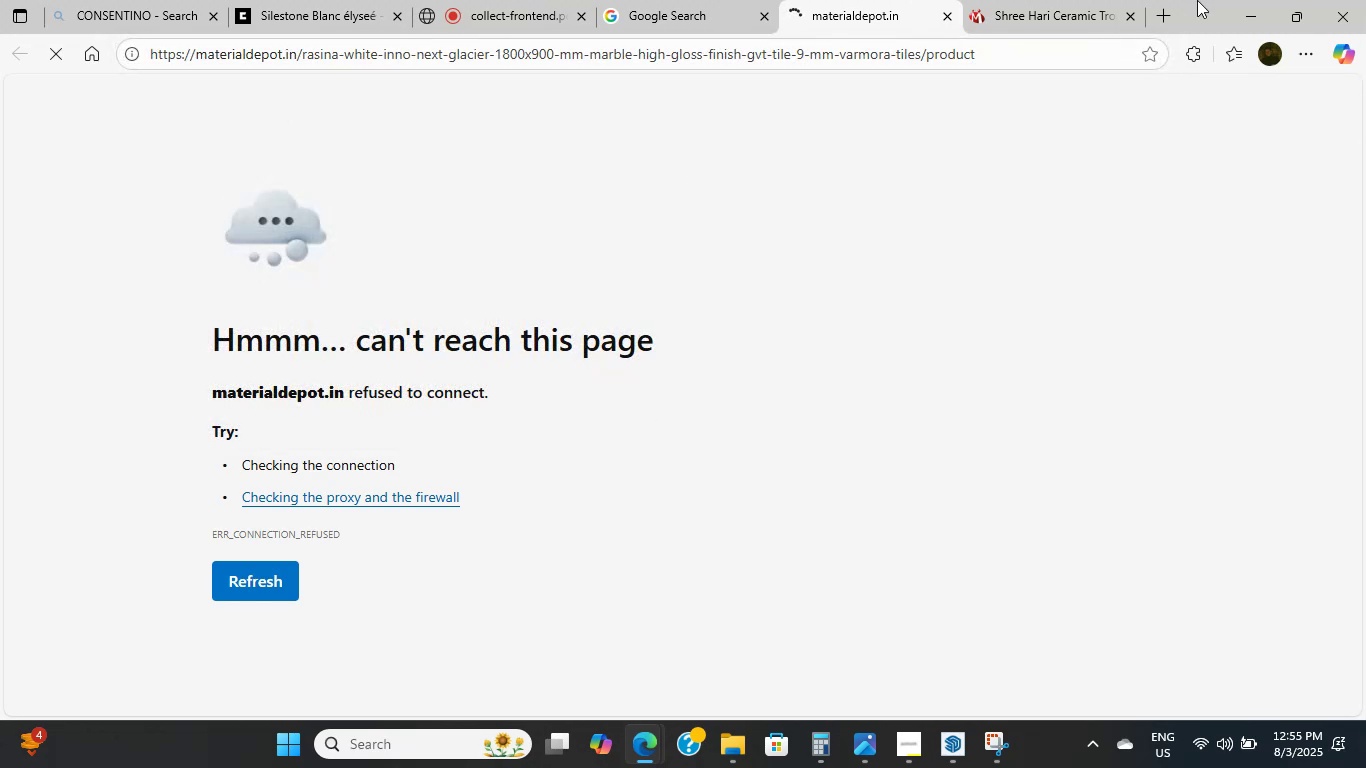 
left_click([1061, 0])
 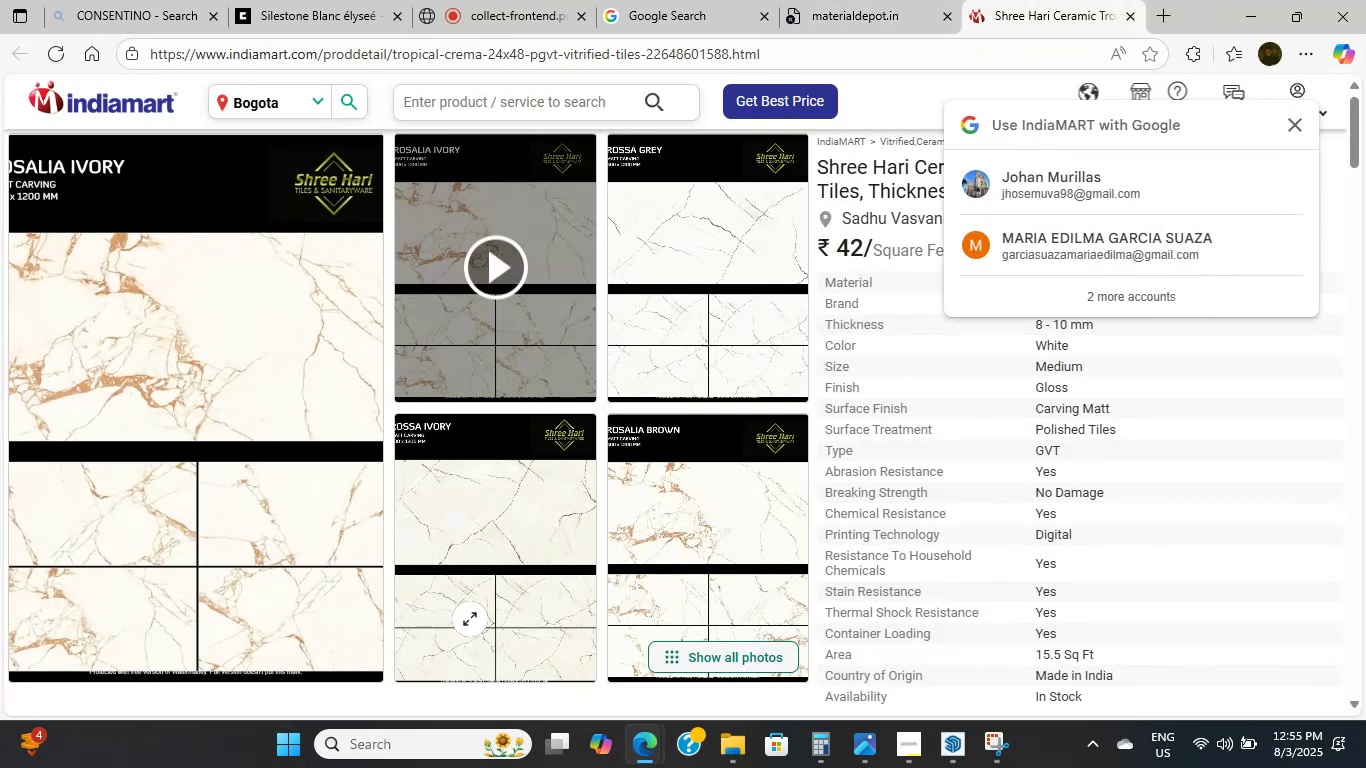 
left_click([674, 304])
 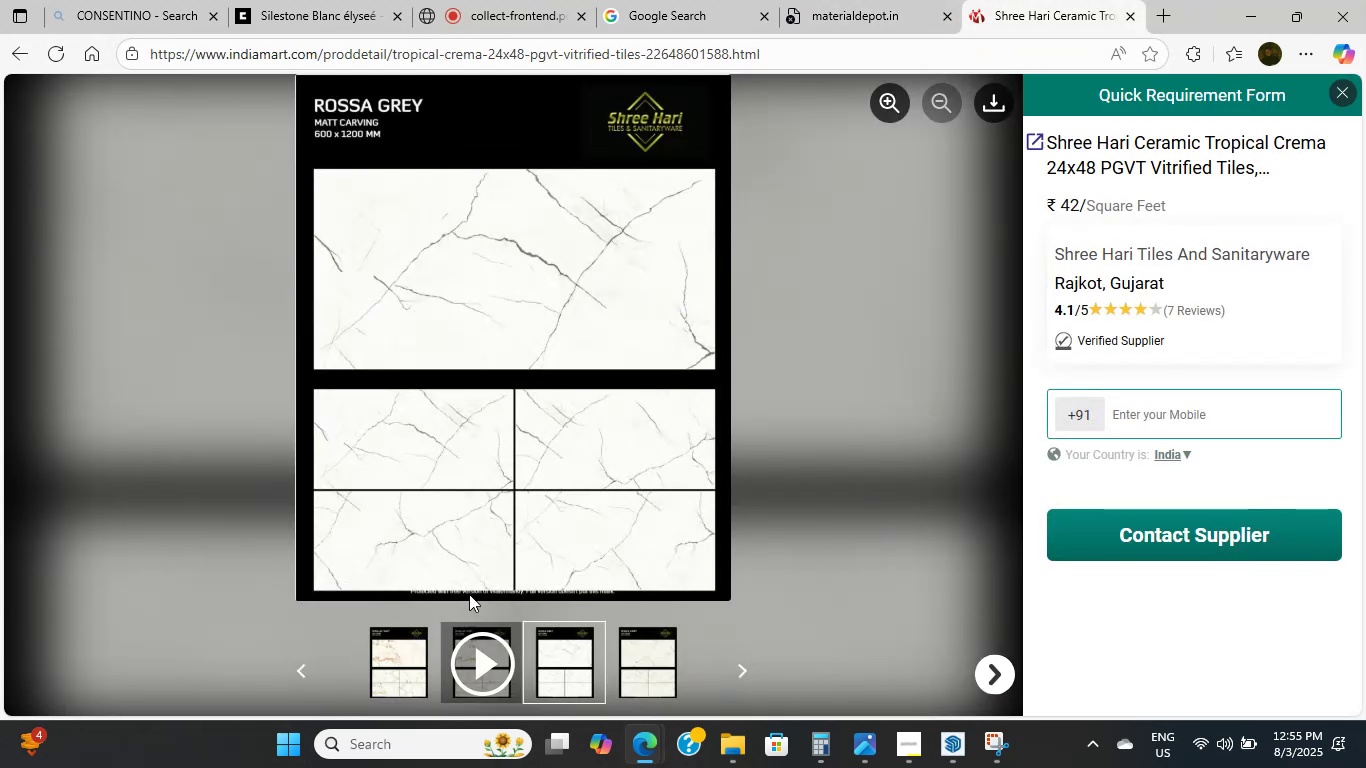 
left_click([397, 663])
 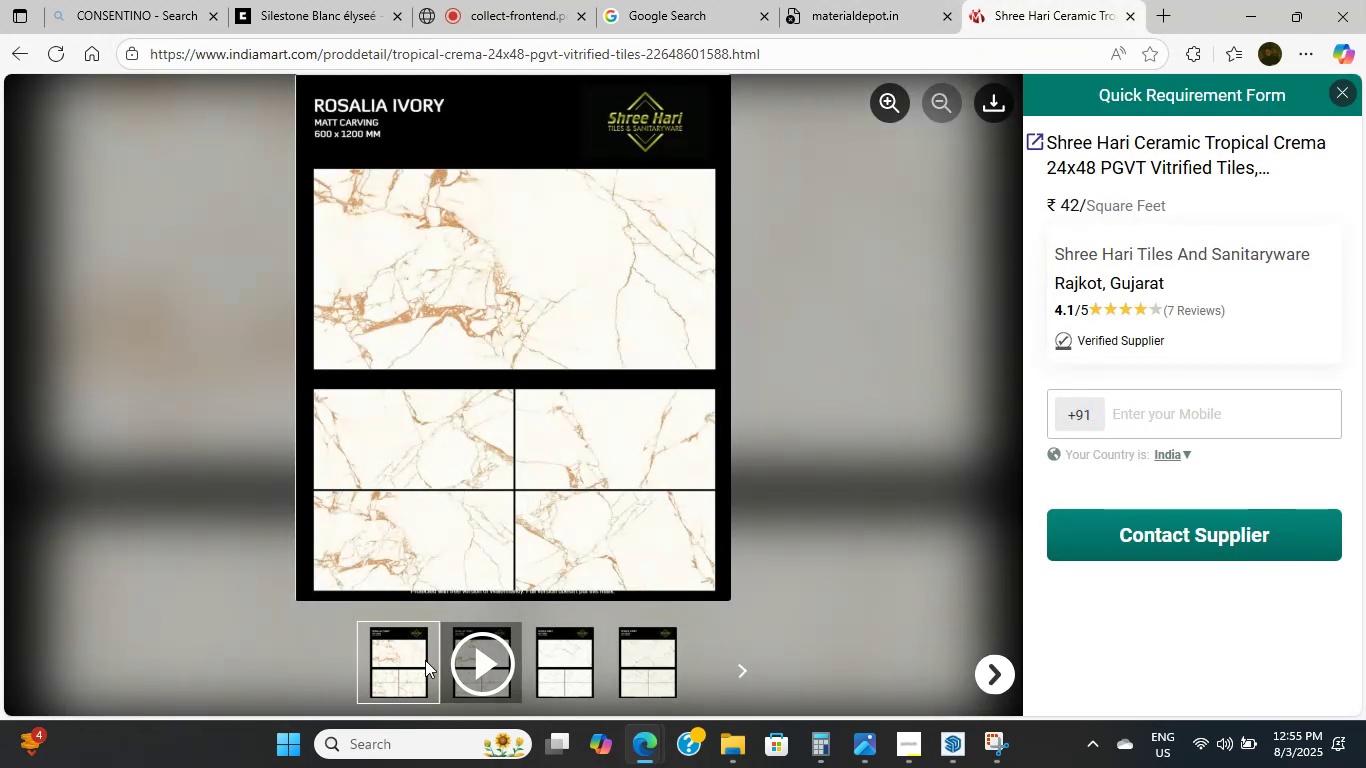 
left_click([491, 659])
 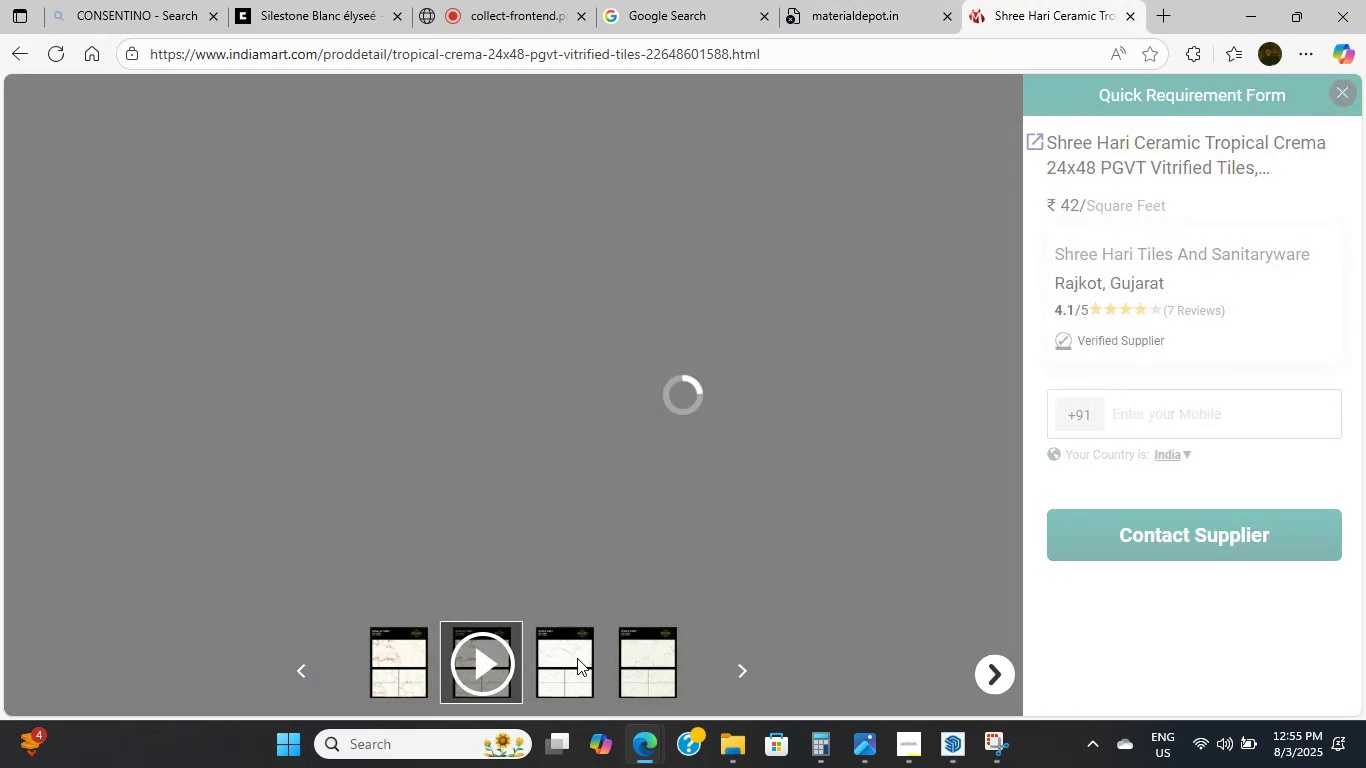 
left_click([577, 658])
 